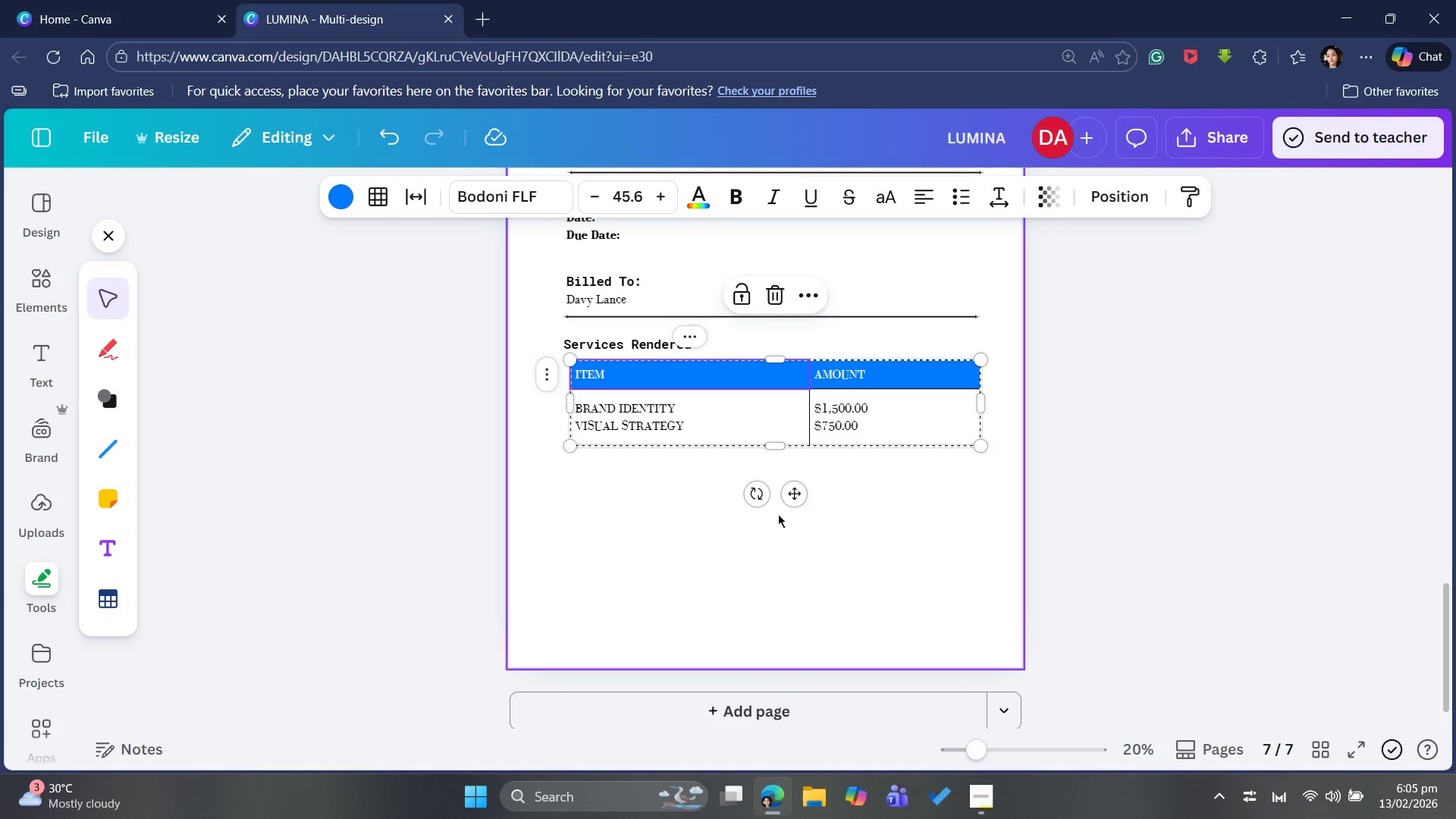 
left_click([792, 494])
 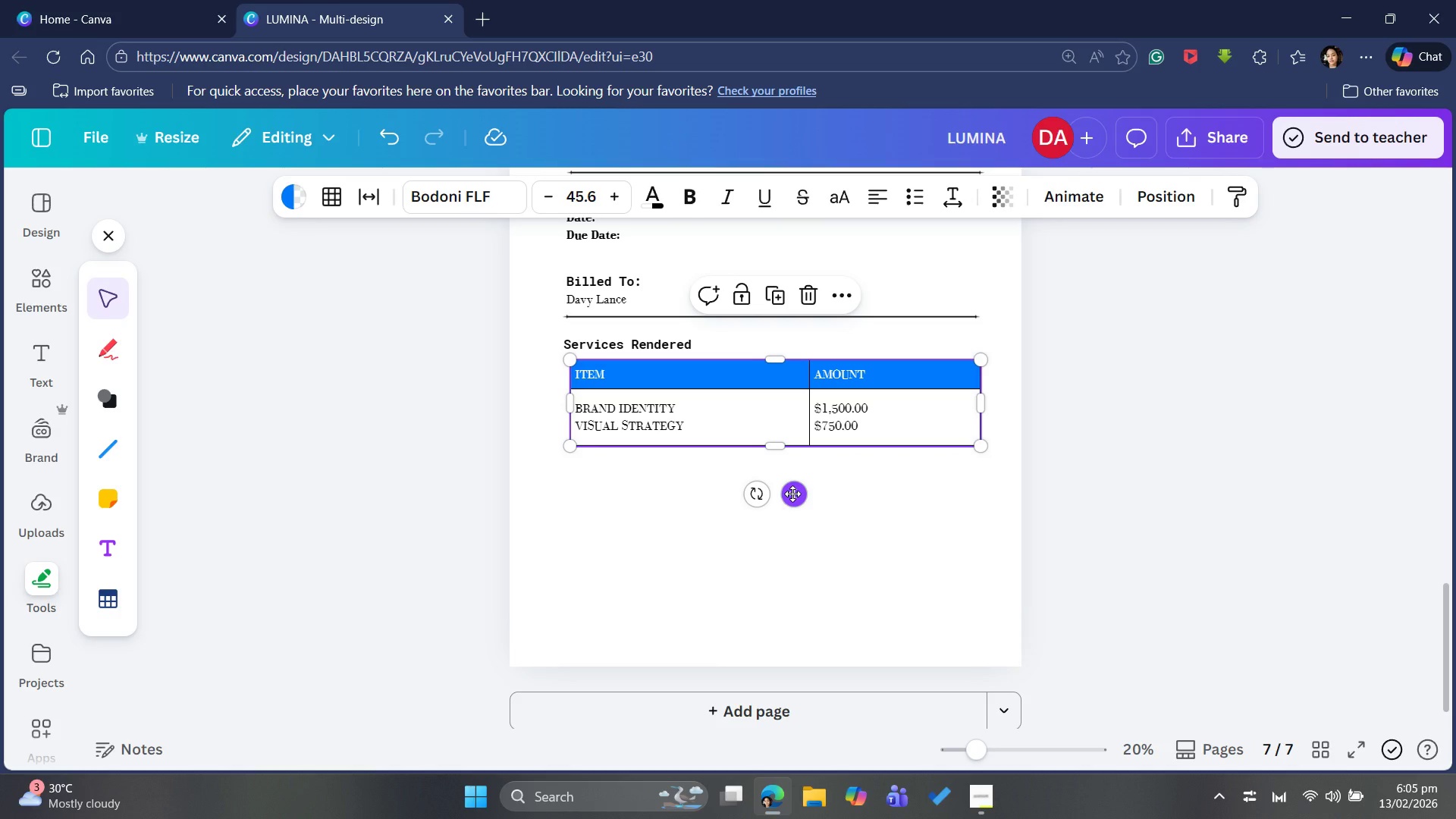 
key(Control+C)
 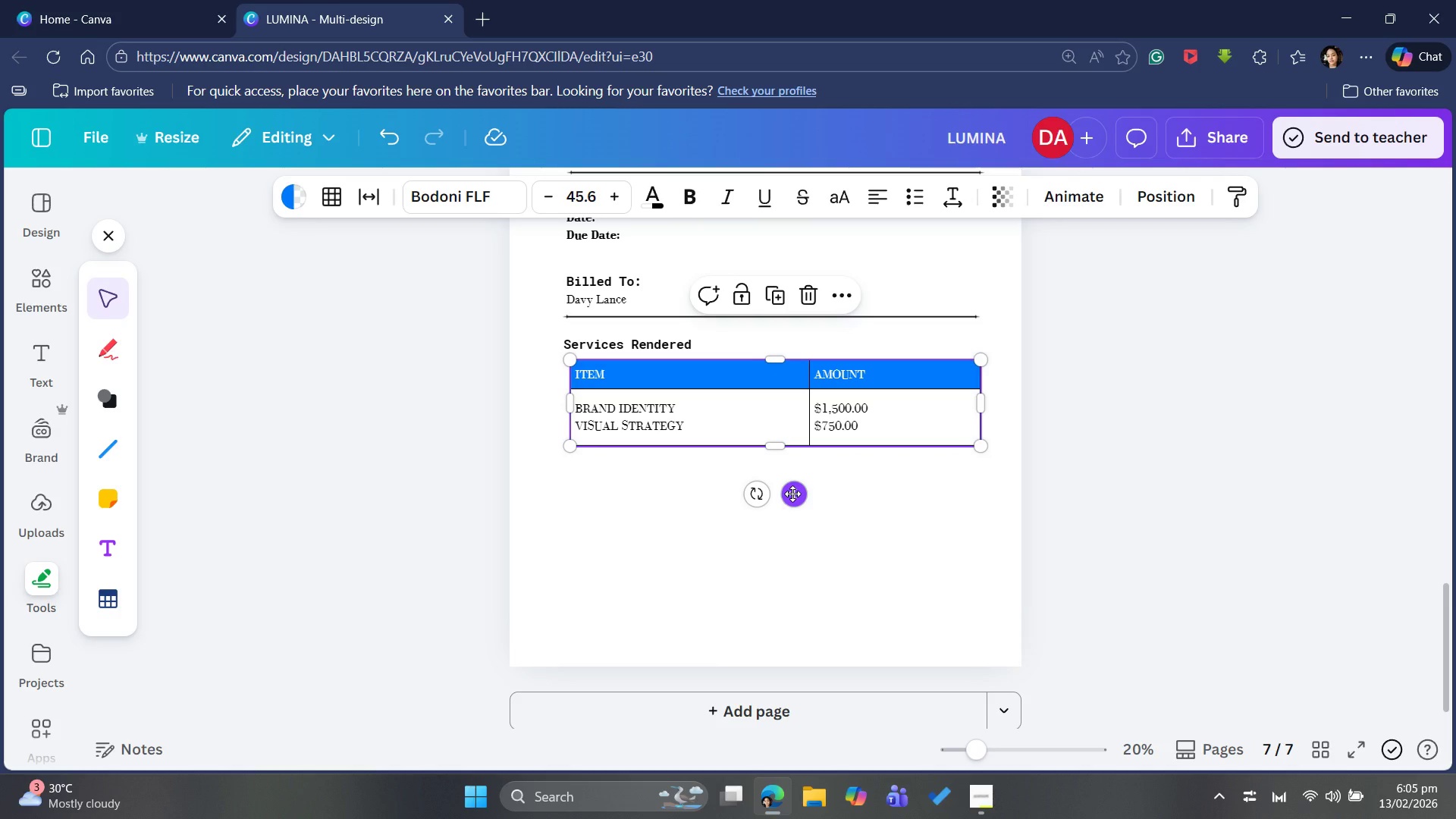 
key(Control+V)
 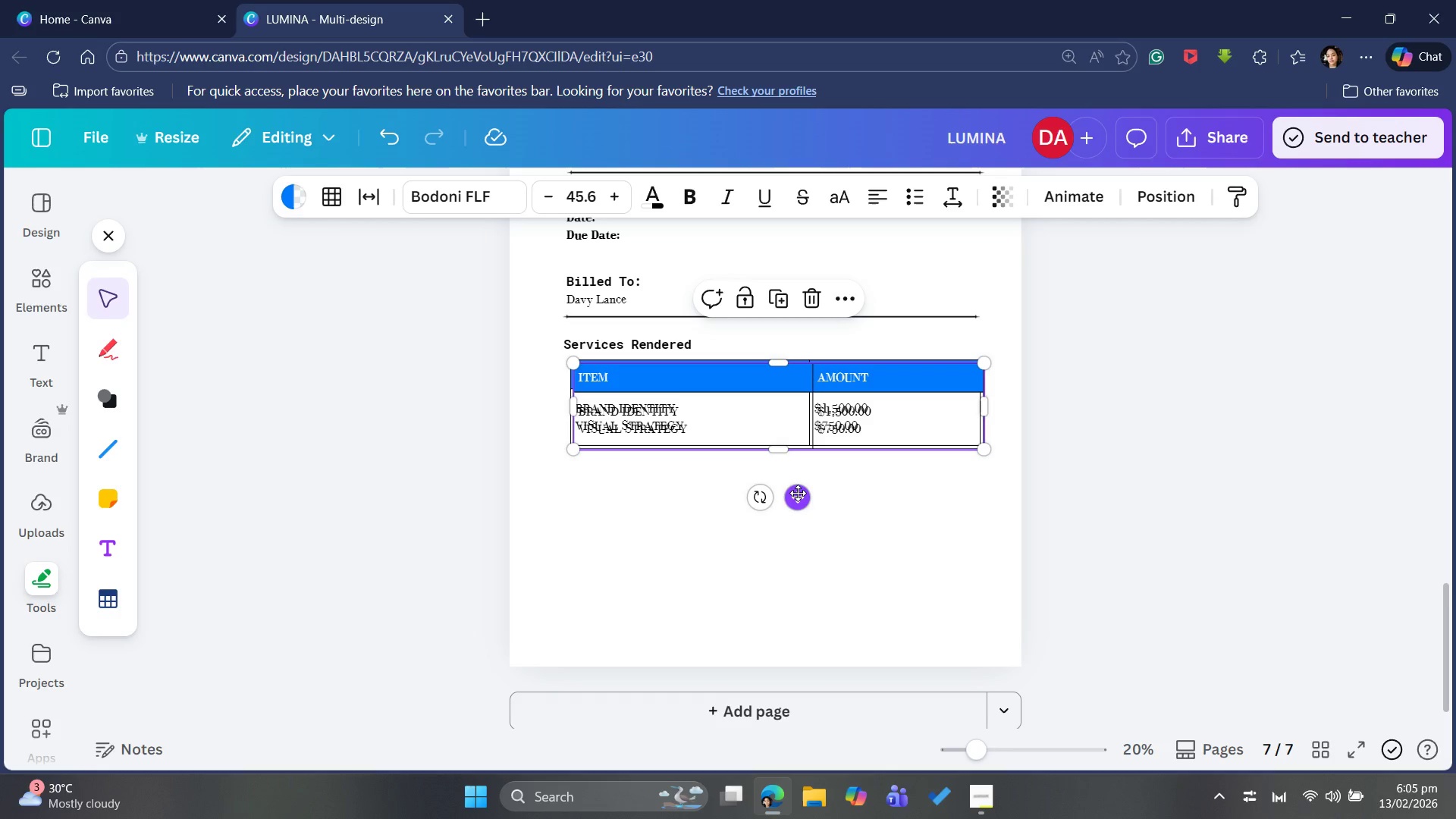 
left_click_drag(start_coordinate=[798, 493], to_coordinate=[795, 588])
 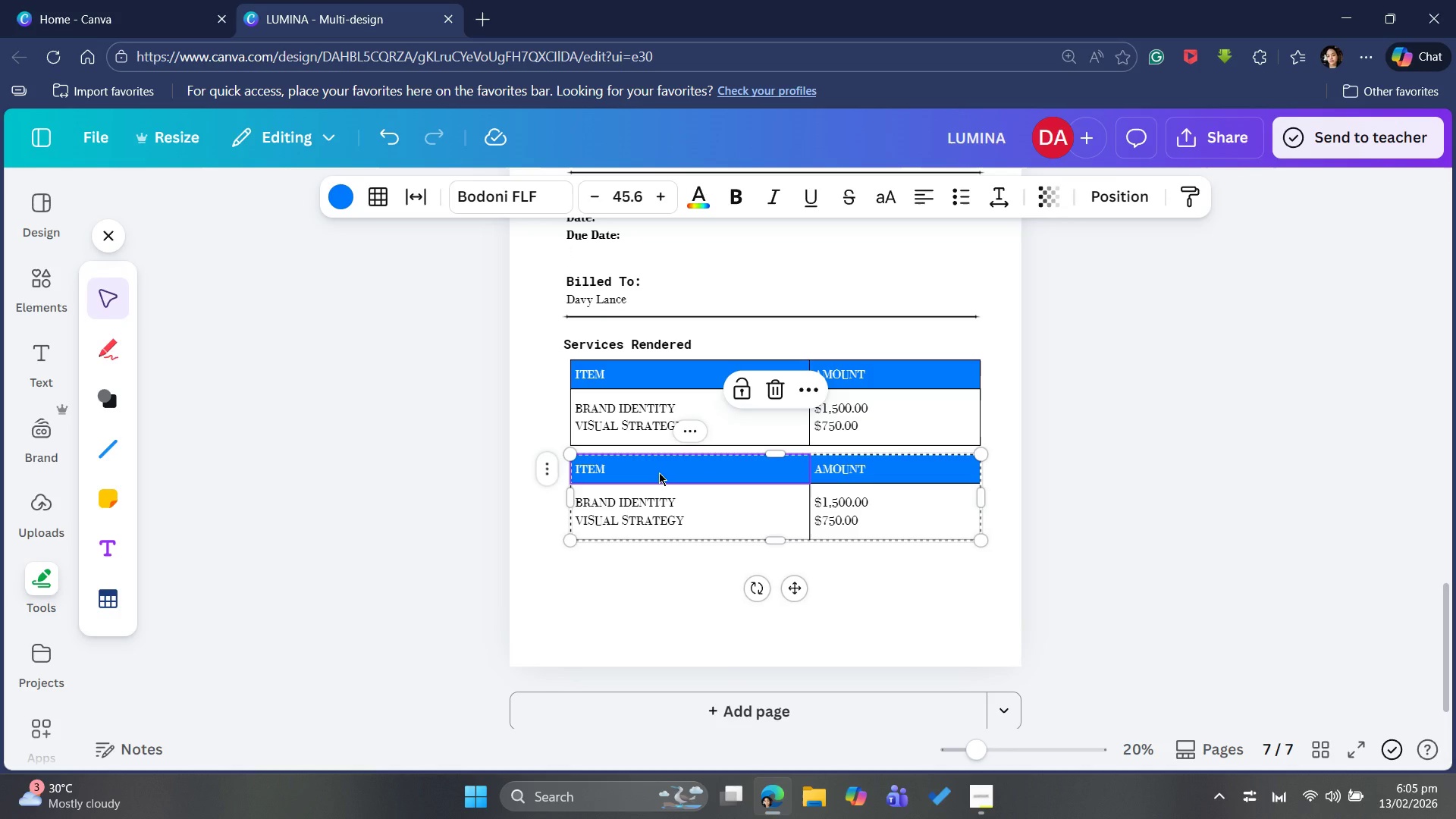 
left_click([659, 472])
 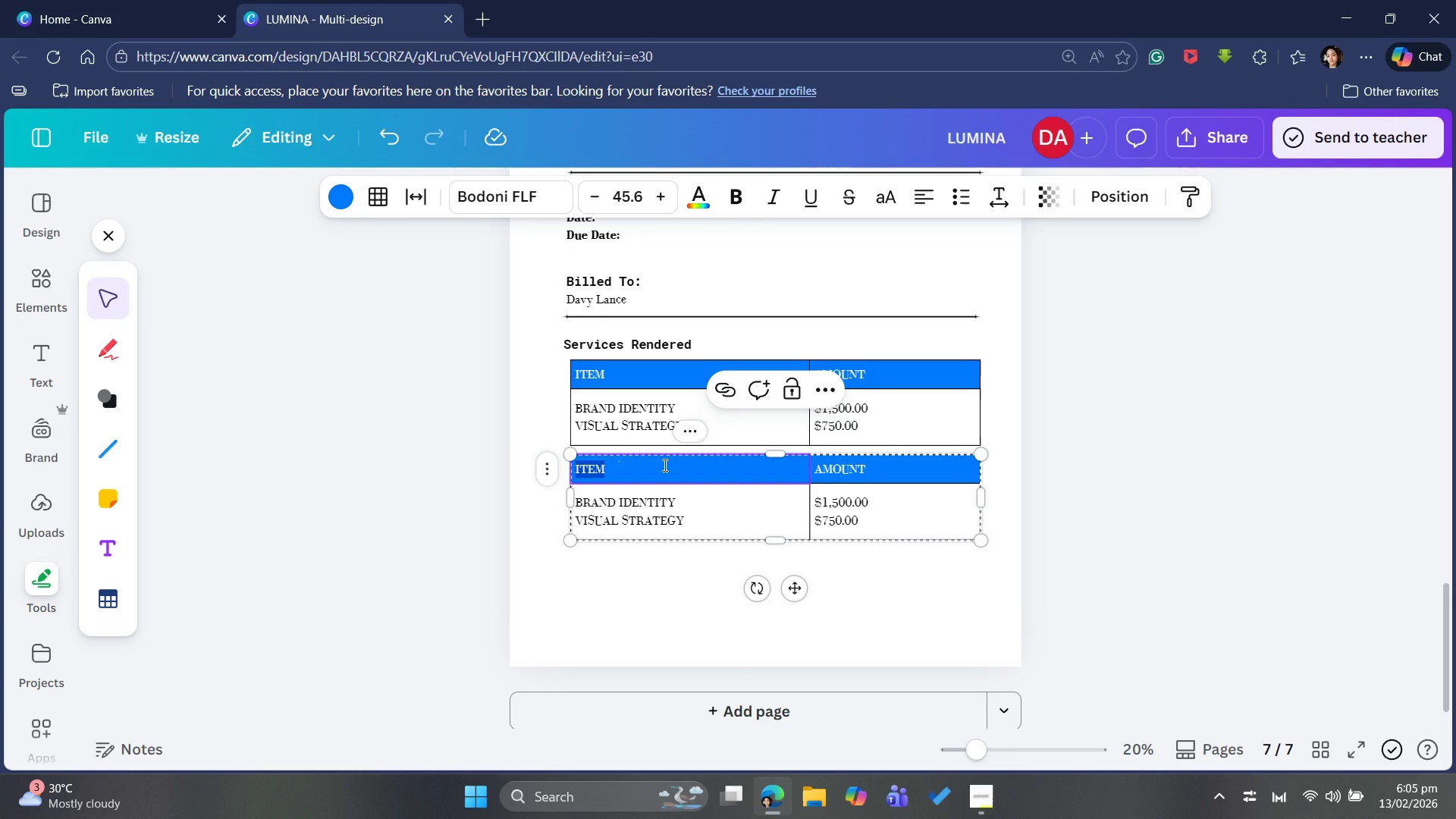 
type(DEC\S\\\)
key(Backspace)
key(Backspace)
key(Backspace)
key(Backspace)
key(Backspace)
key(Backspace)
type(SCRIPTION)
 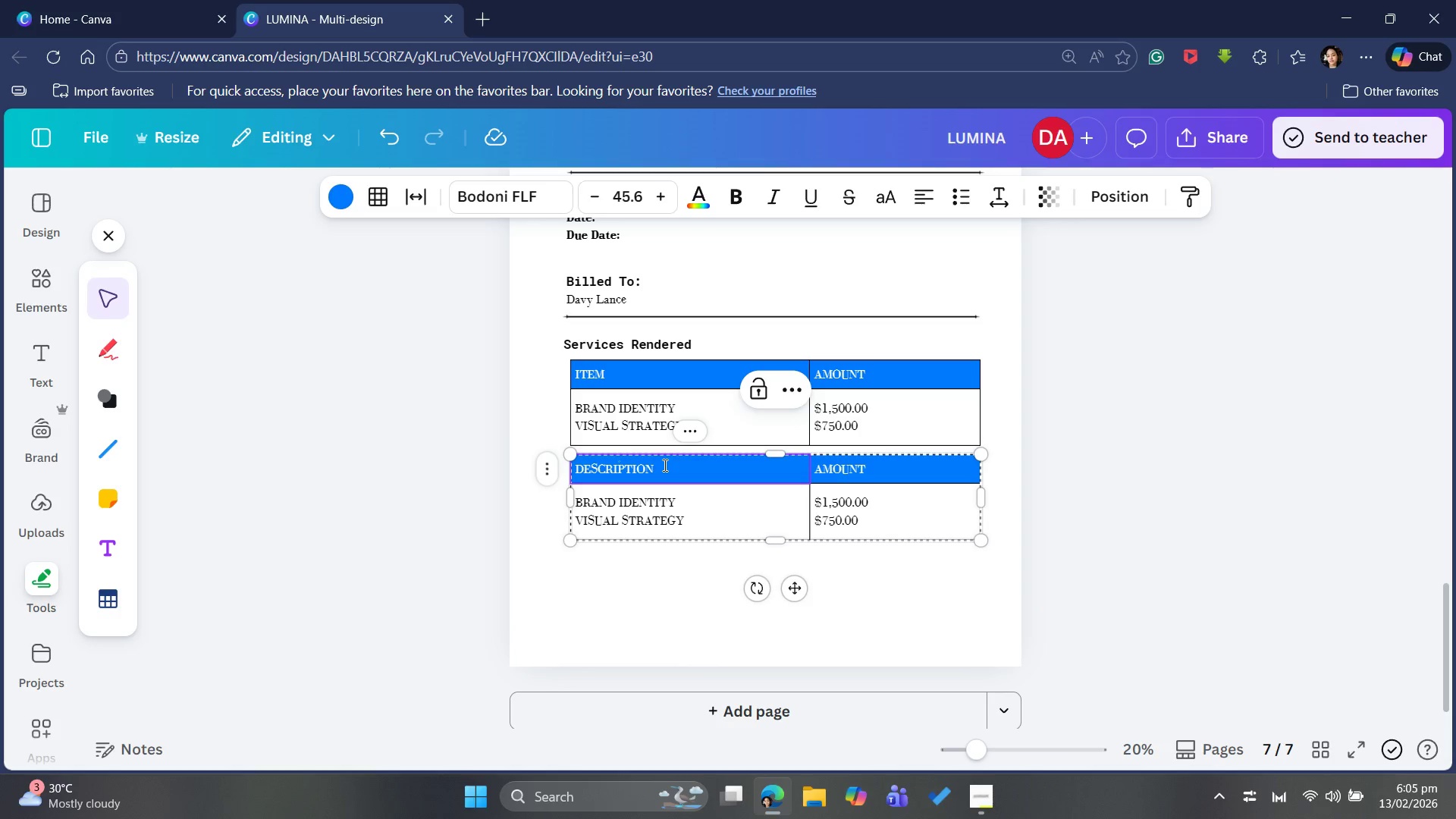 
key(Control+A)
 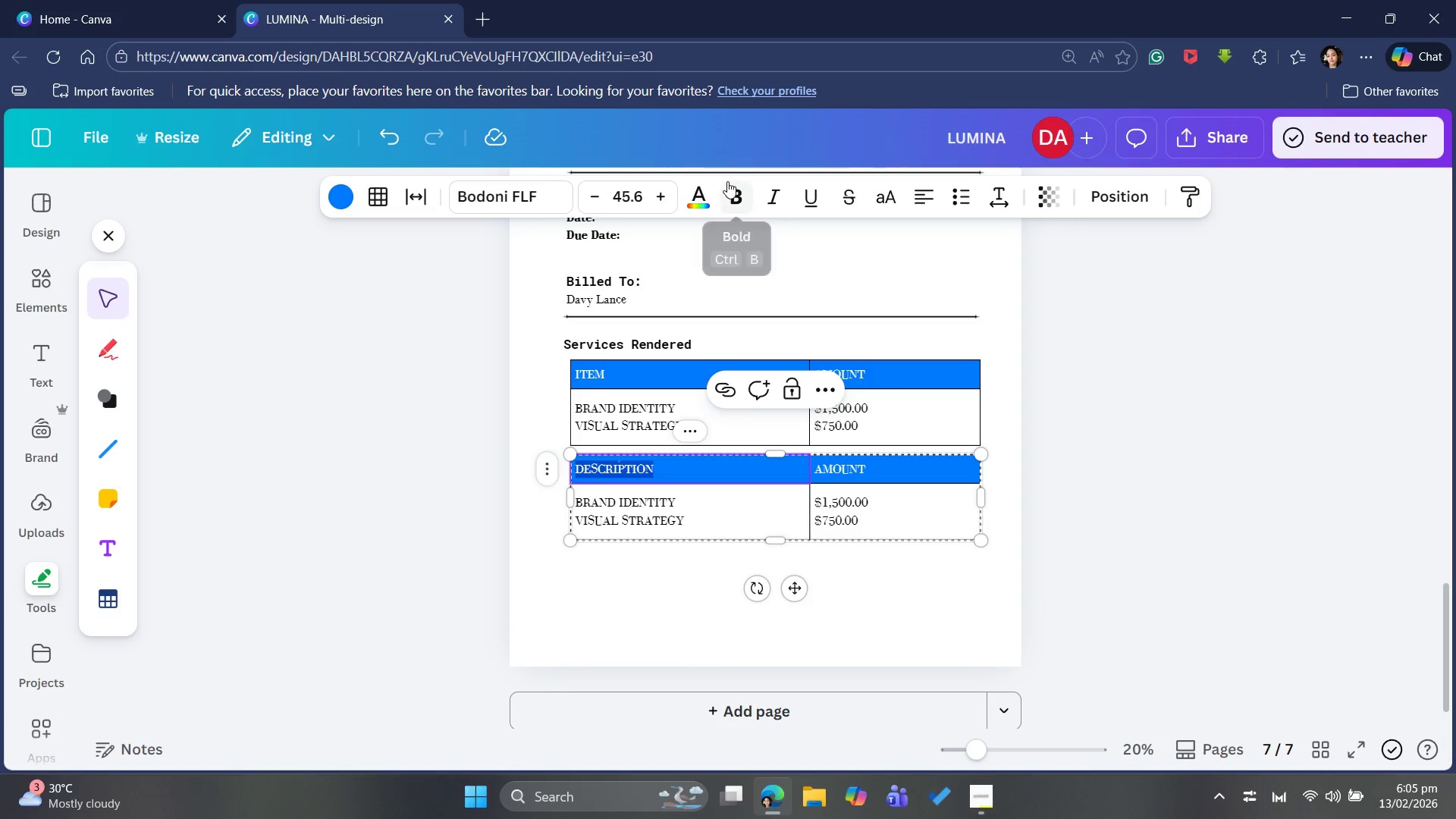 
left_click([729, 186])
 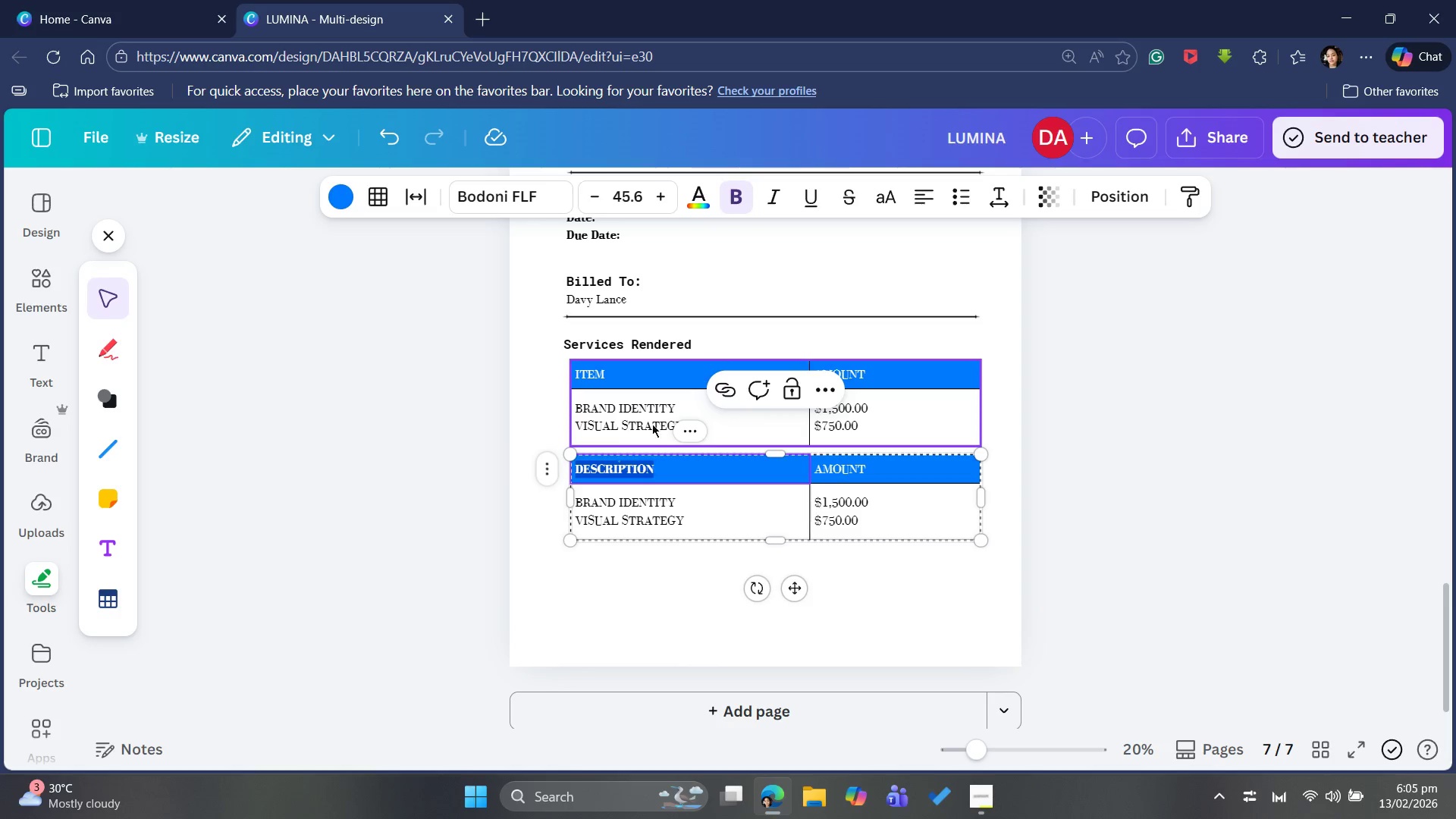 
mouse_move([646, 366])
 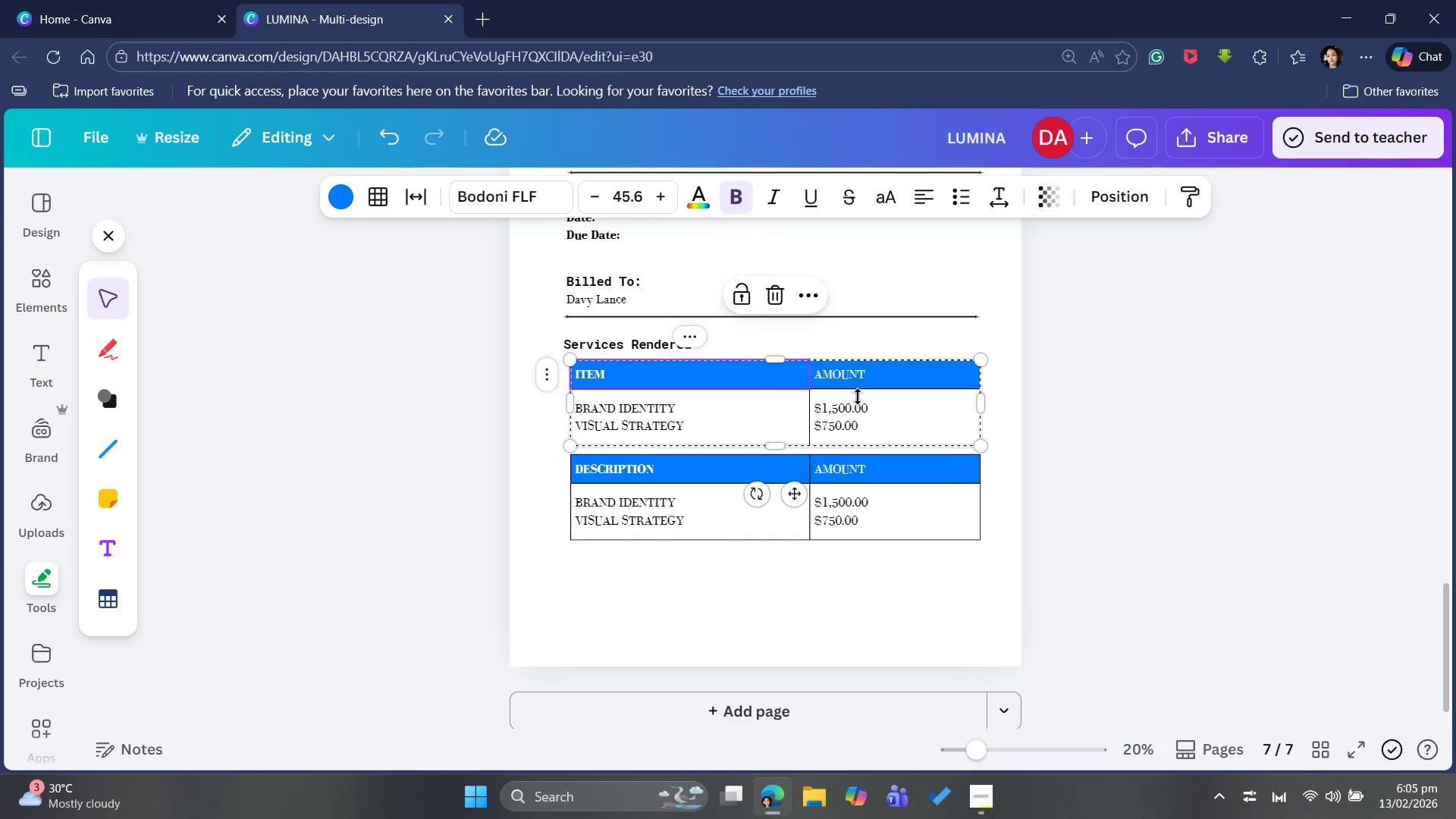 
left_click([850, 366])
 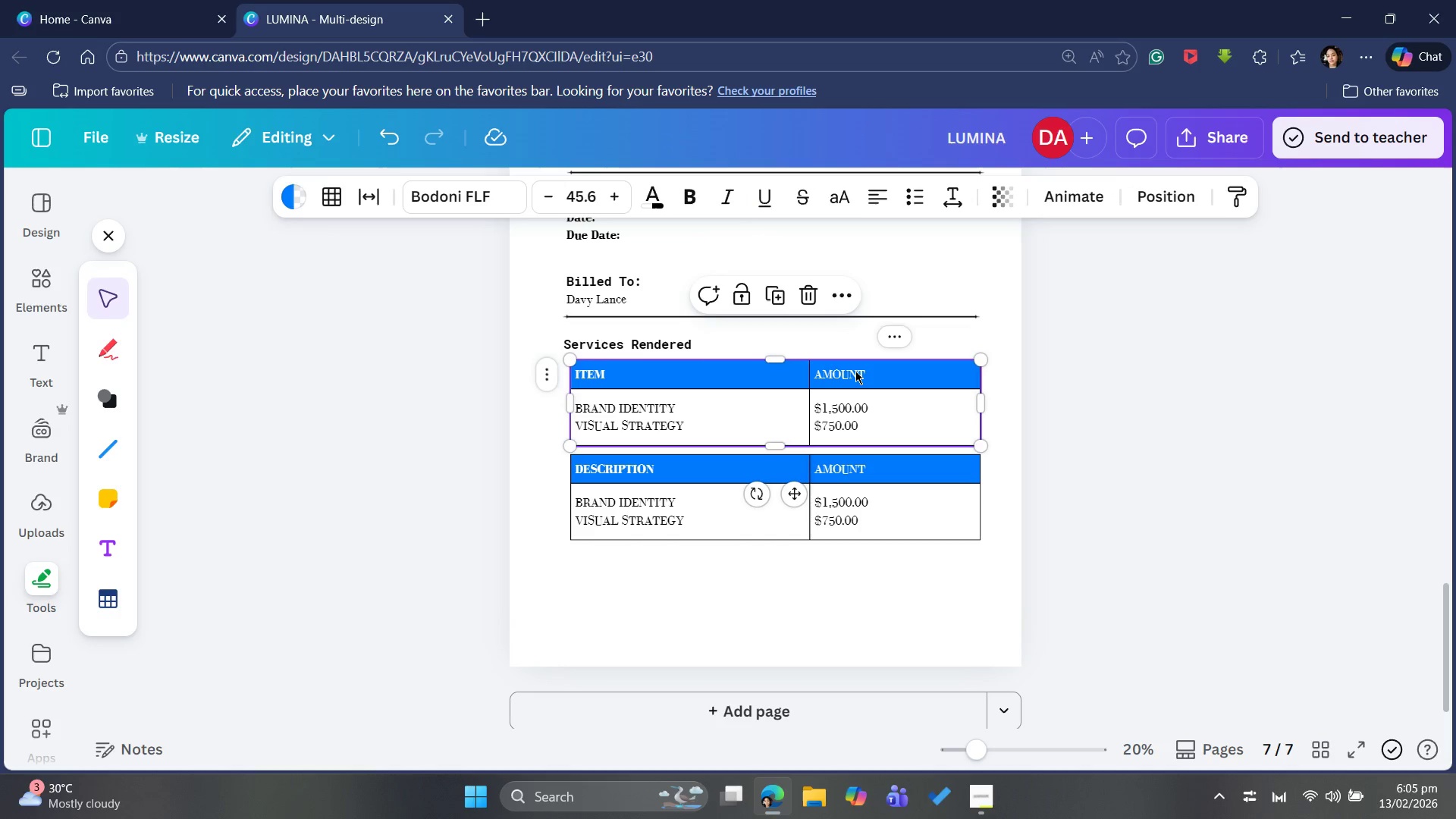 
left_click_drag(start_coordinate=[855, 371], to_coordinate=[855, 367])
 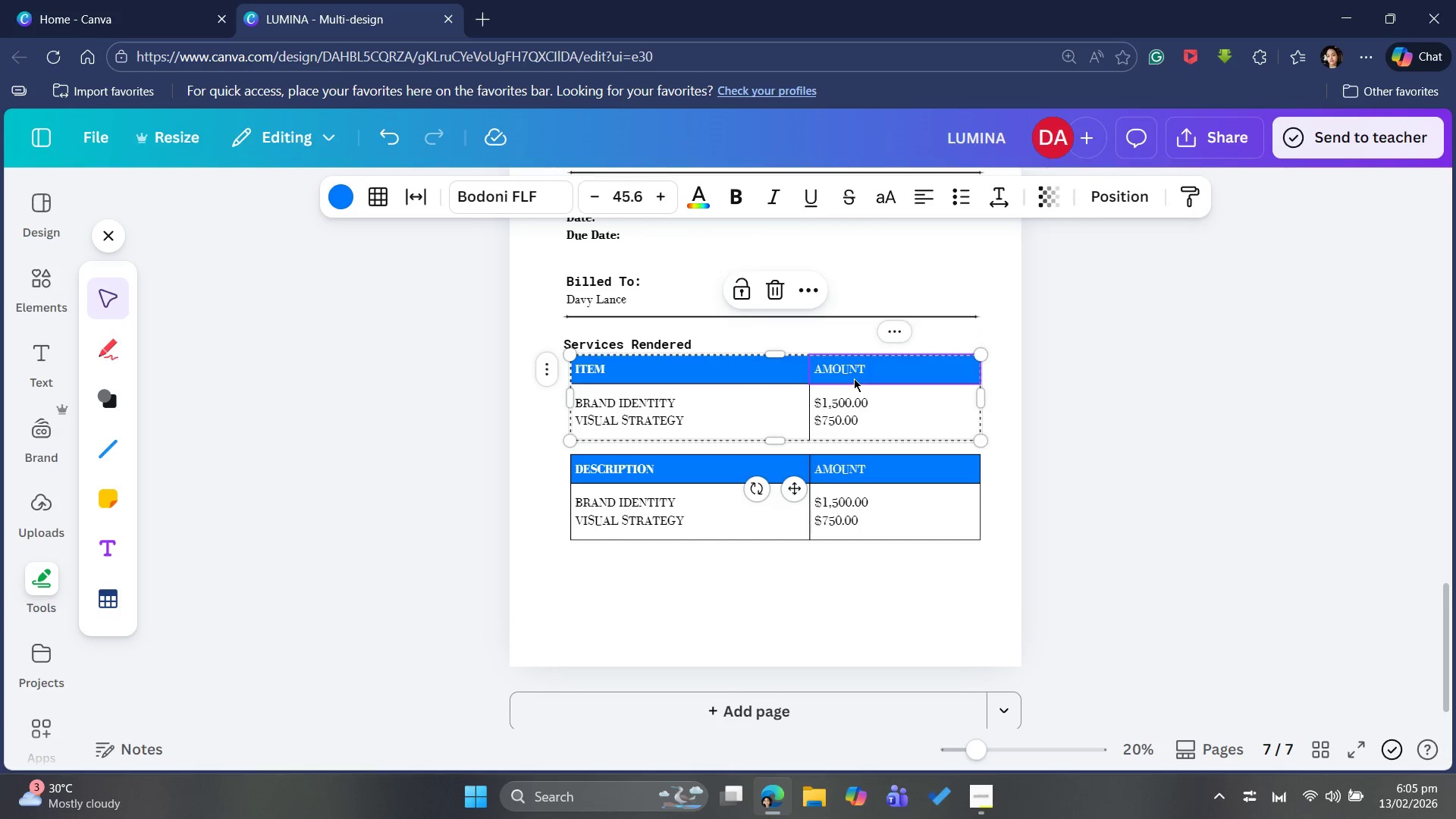 
key(Control+Z)
 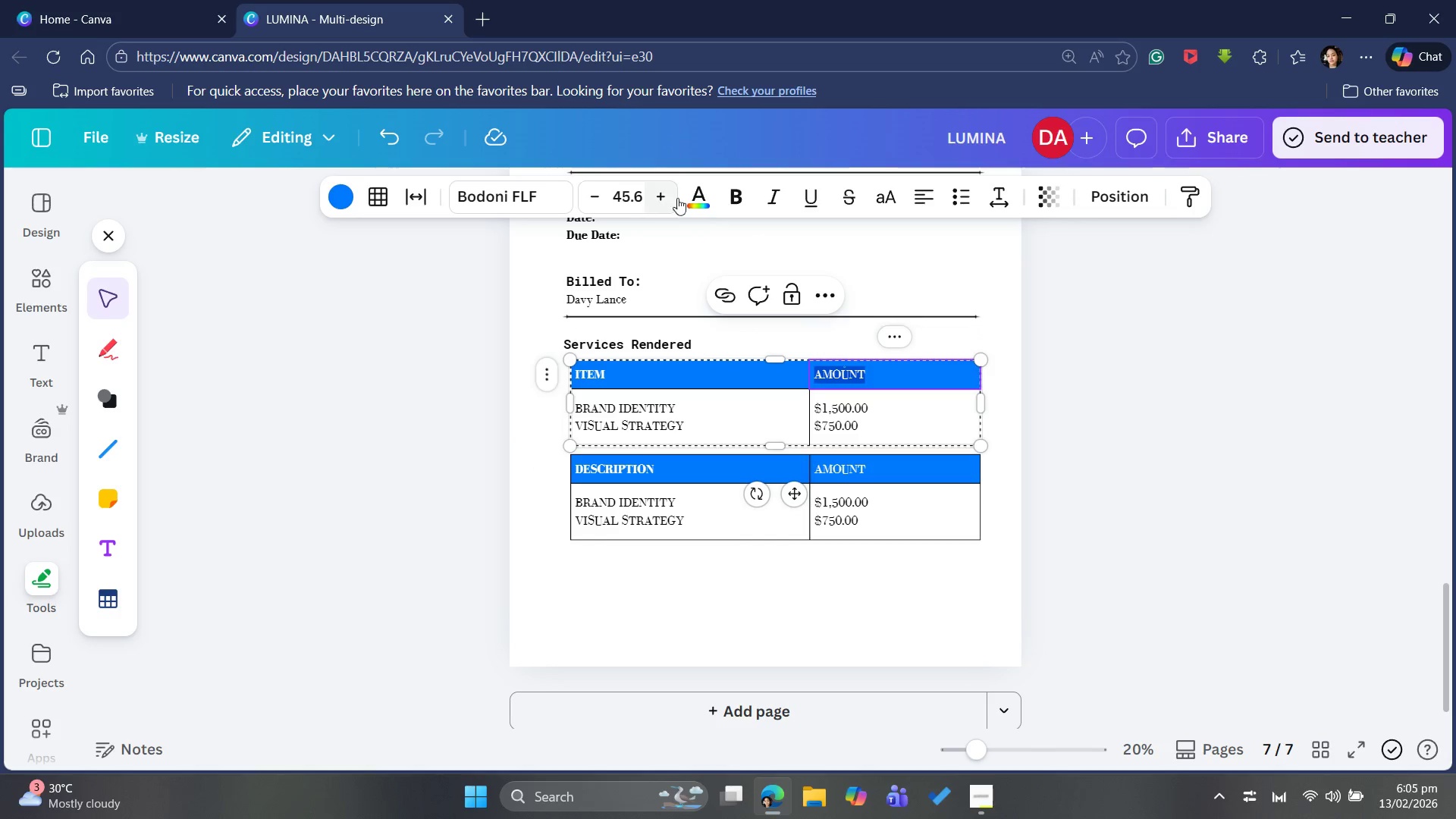 
left_click([729, 190])
 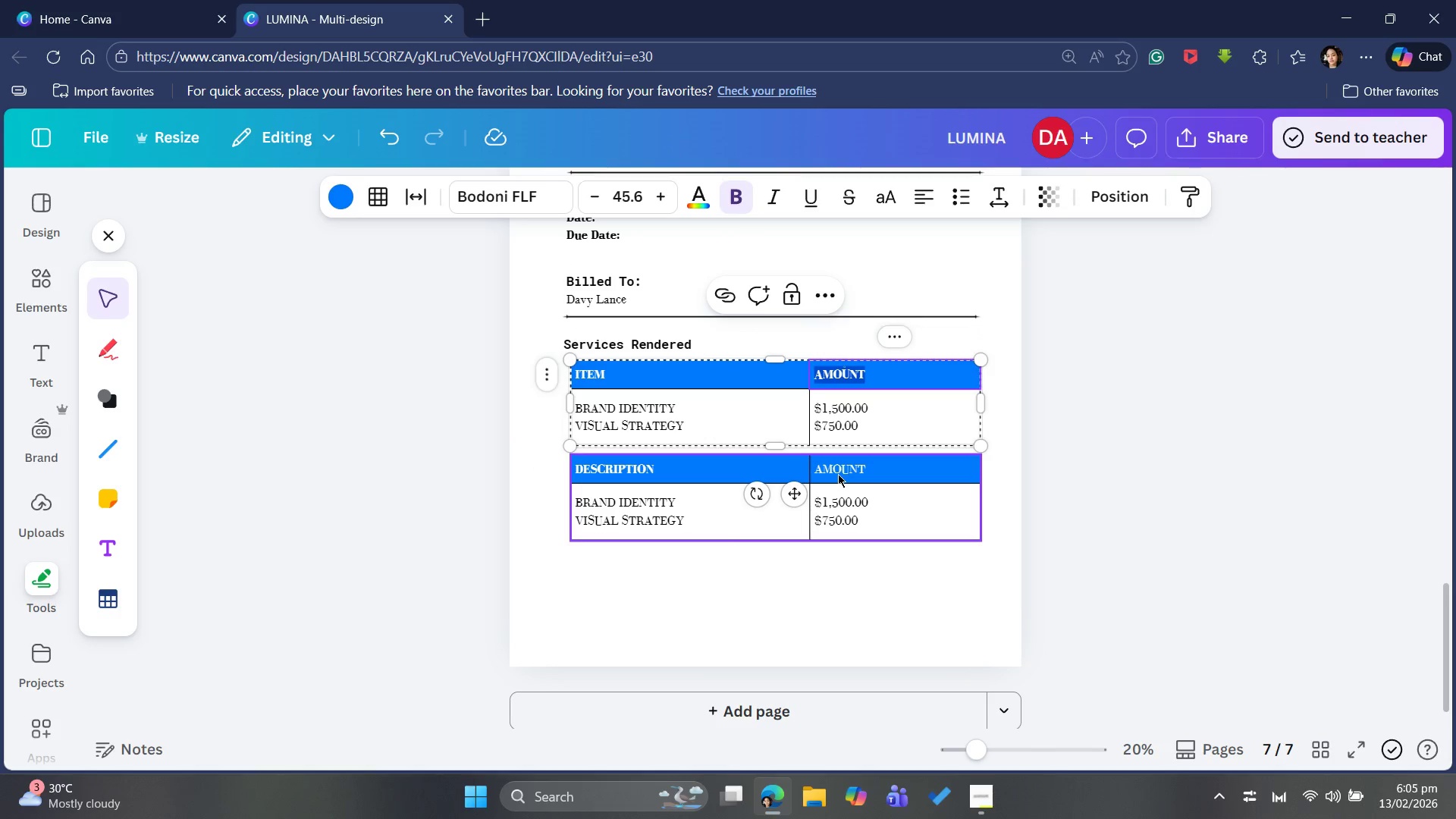 
left_click([844, 466])
 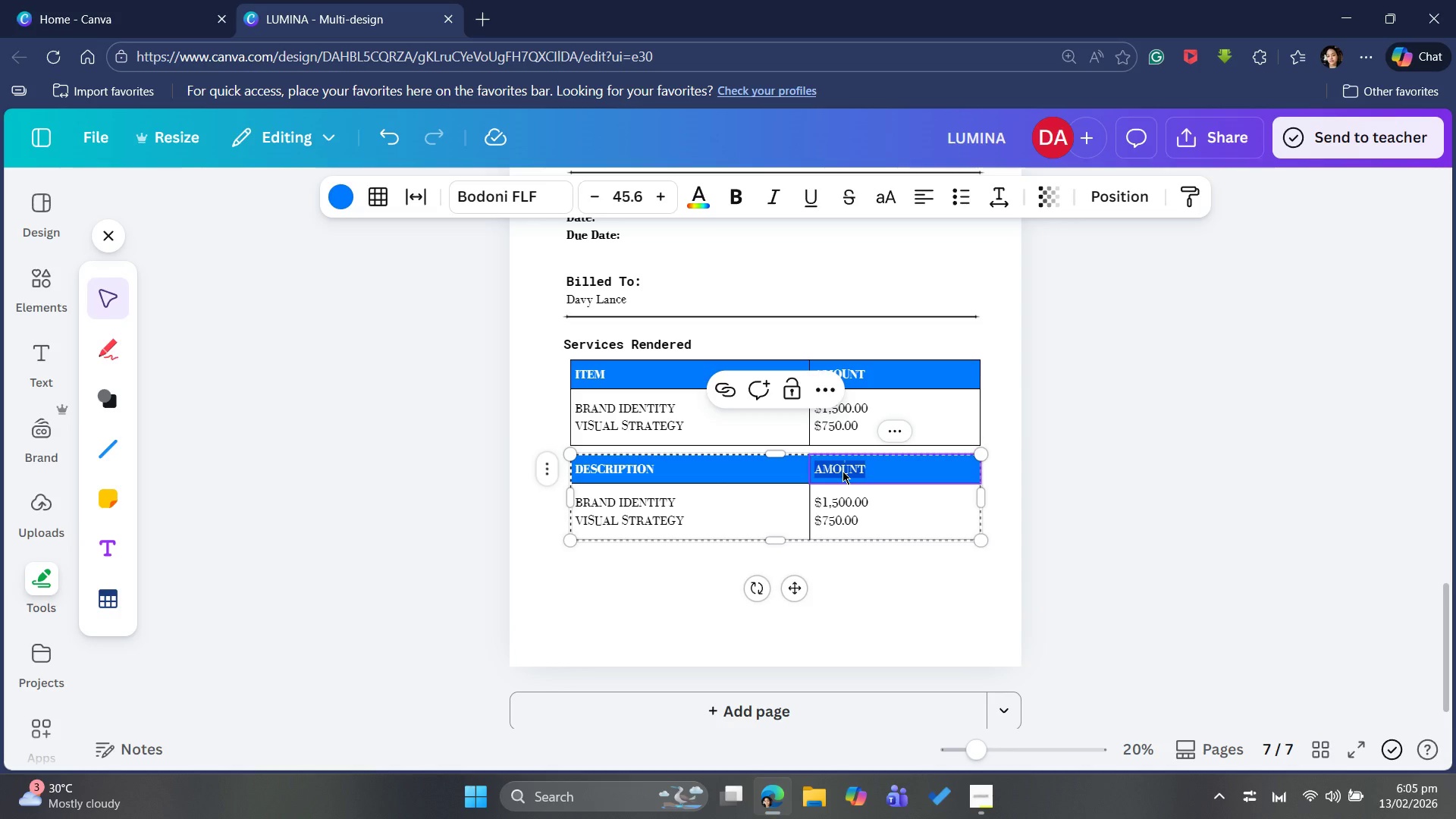 
wait(20.05)
 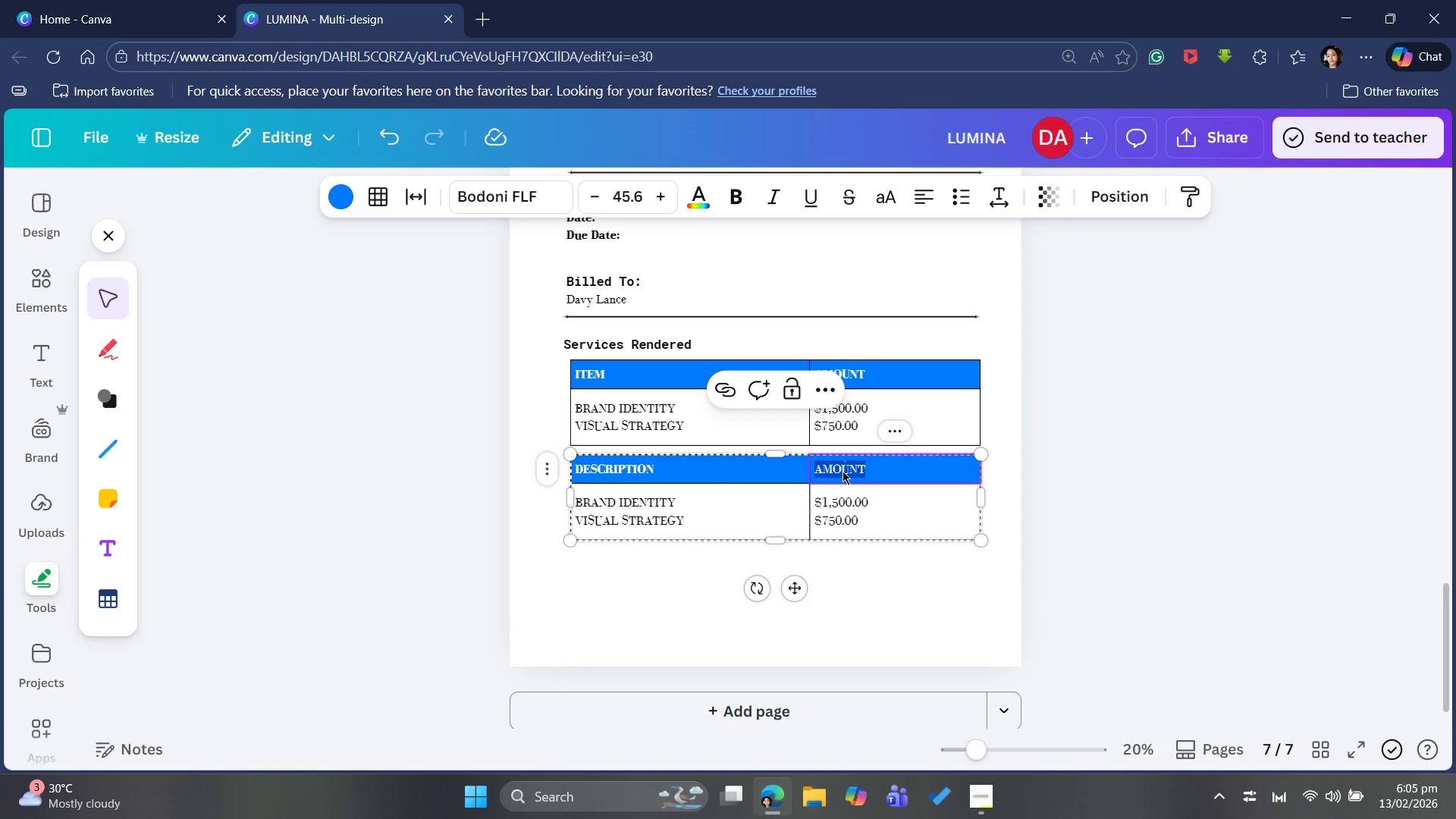 
type(TOTAL)
 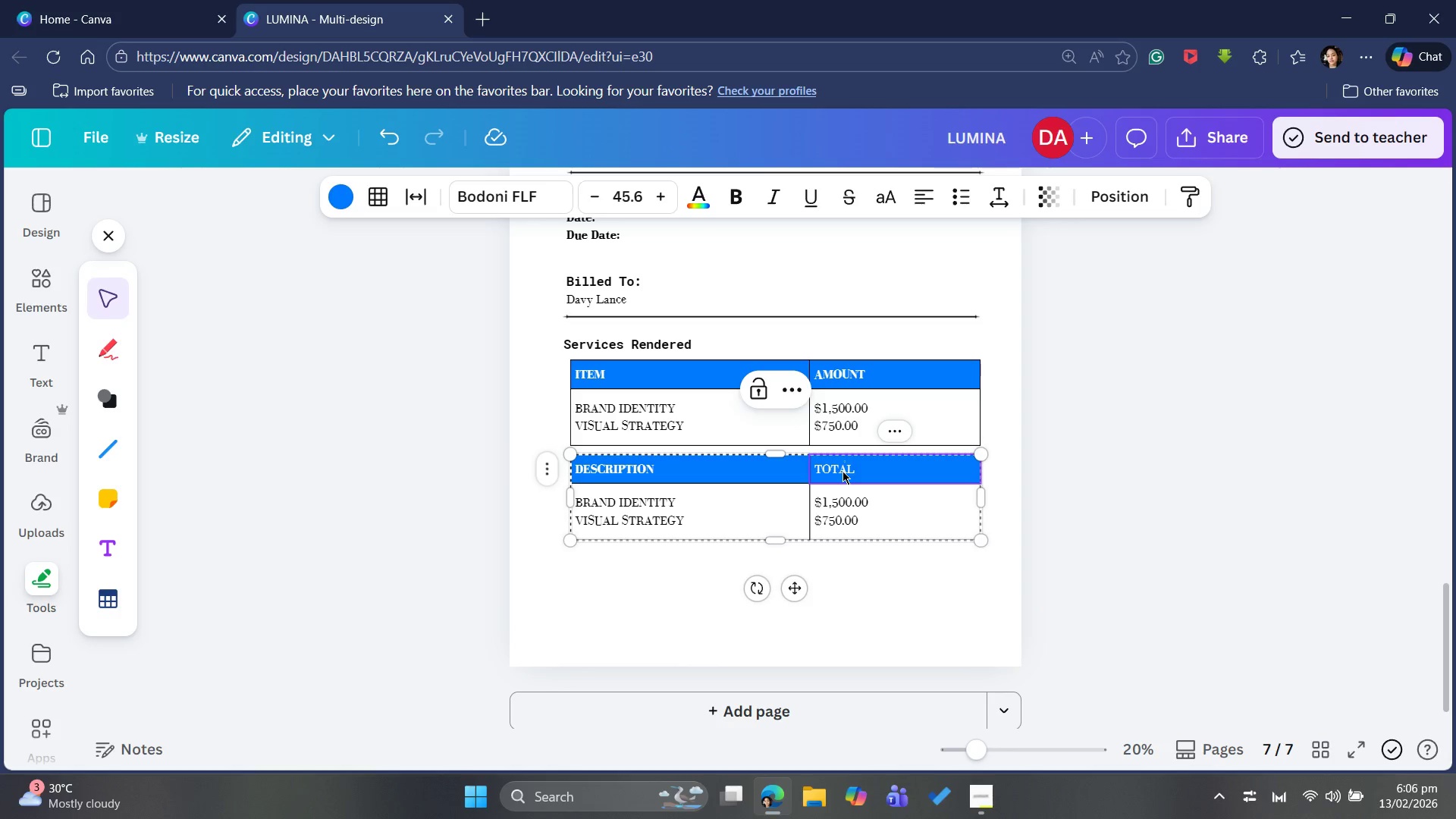 
key(Control+A)
 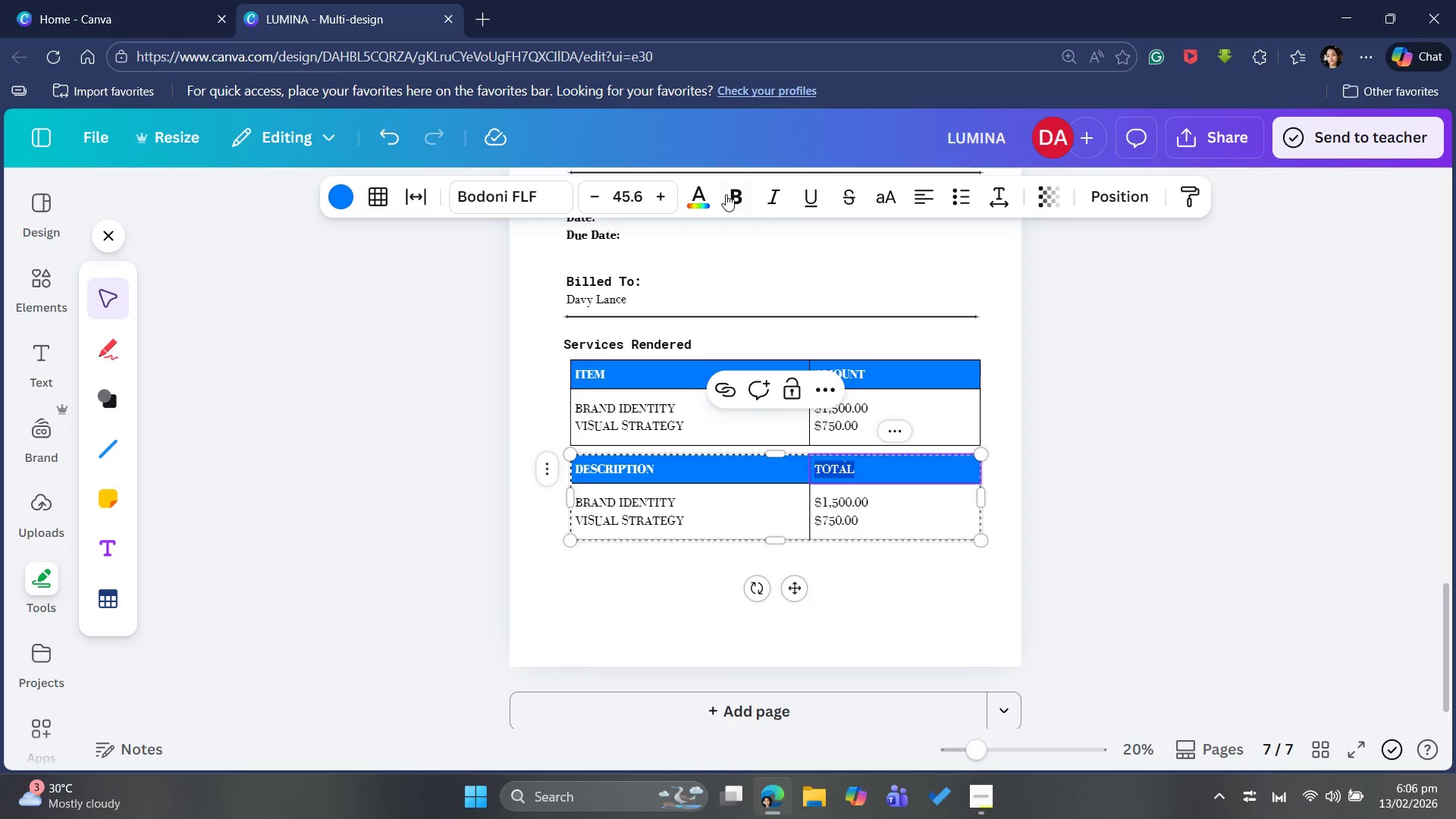 
left_click([732, 190])
 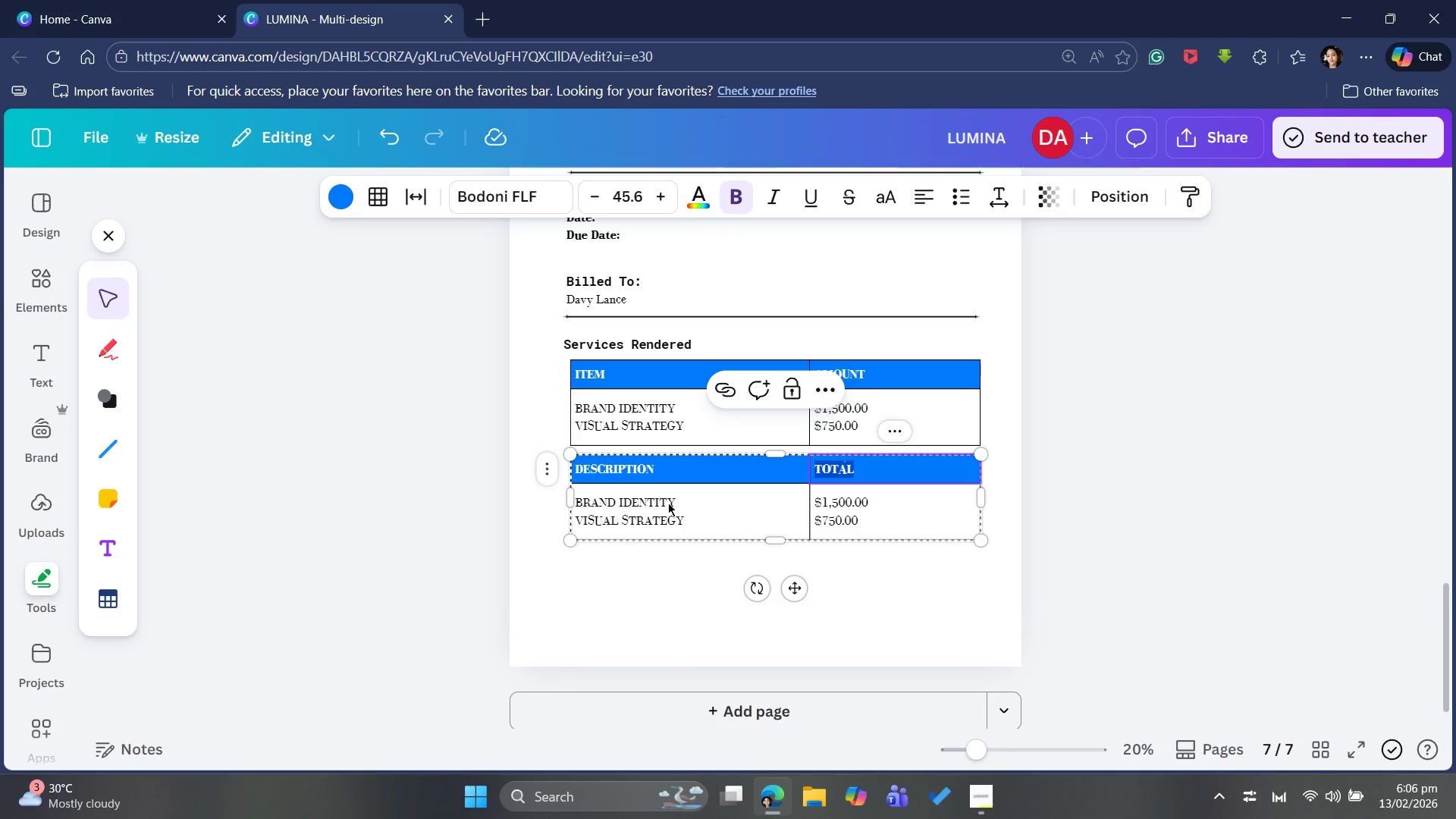 
double_click([668, 503])
 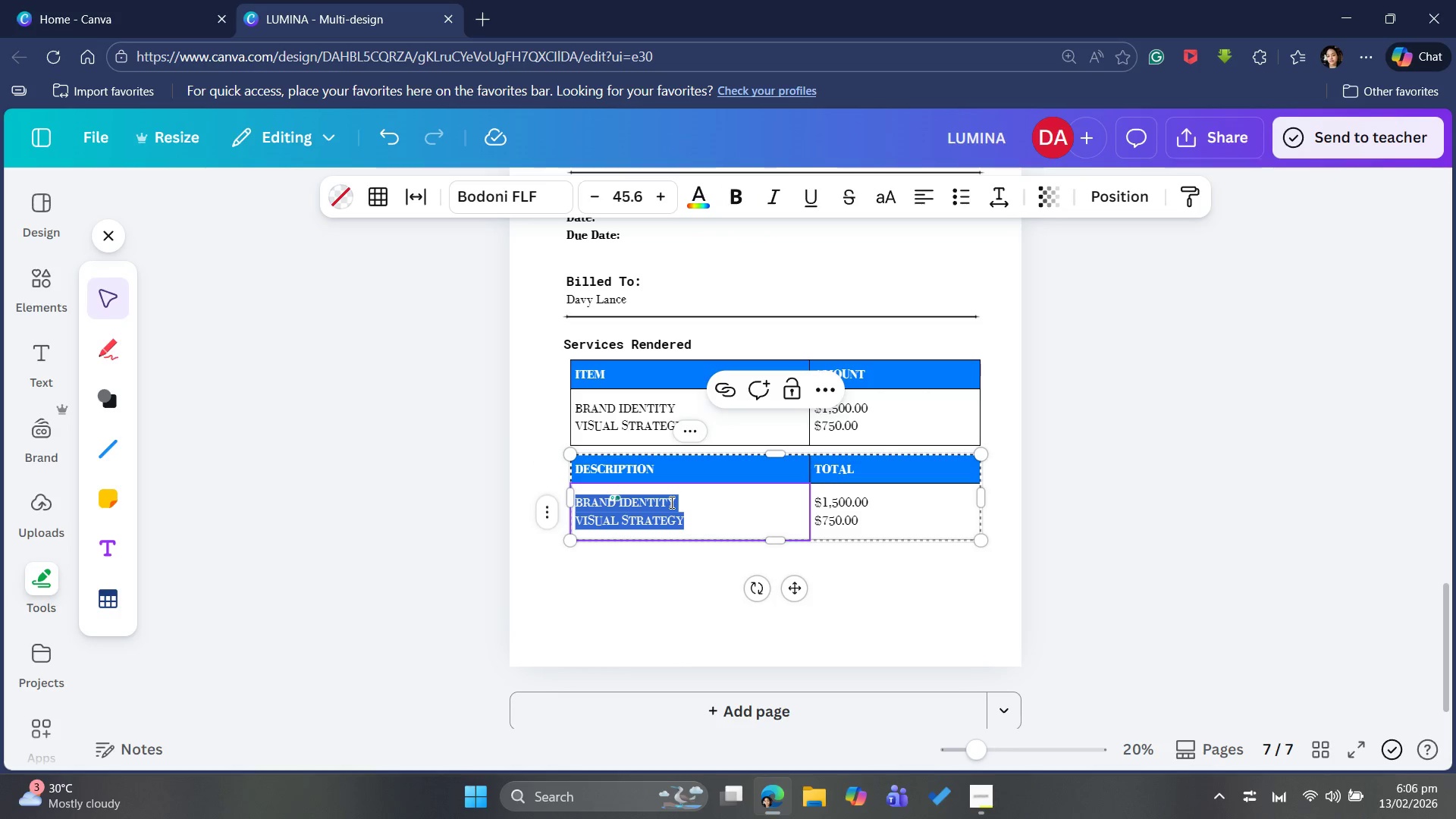 
wait(5.17)
 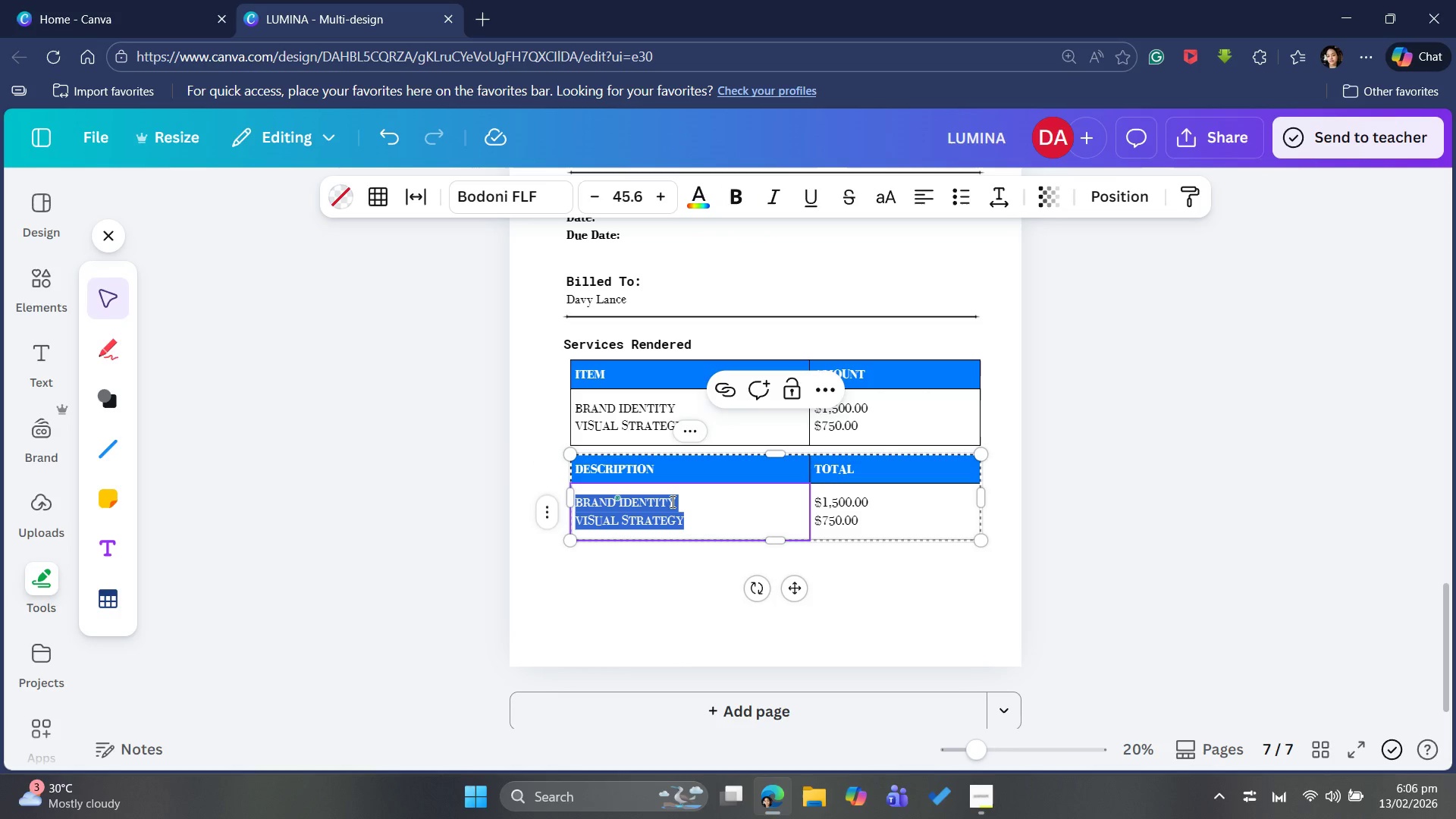 
type(SOCA)
key(Backspace)
type(\IAL)
key(Backspace)
key(Backspace)
key(Backspace)
key(Backspace)
type(IAL MEDIA ASSETS )
 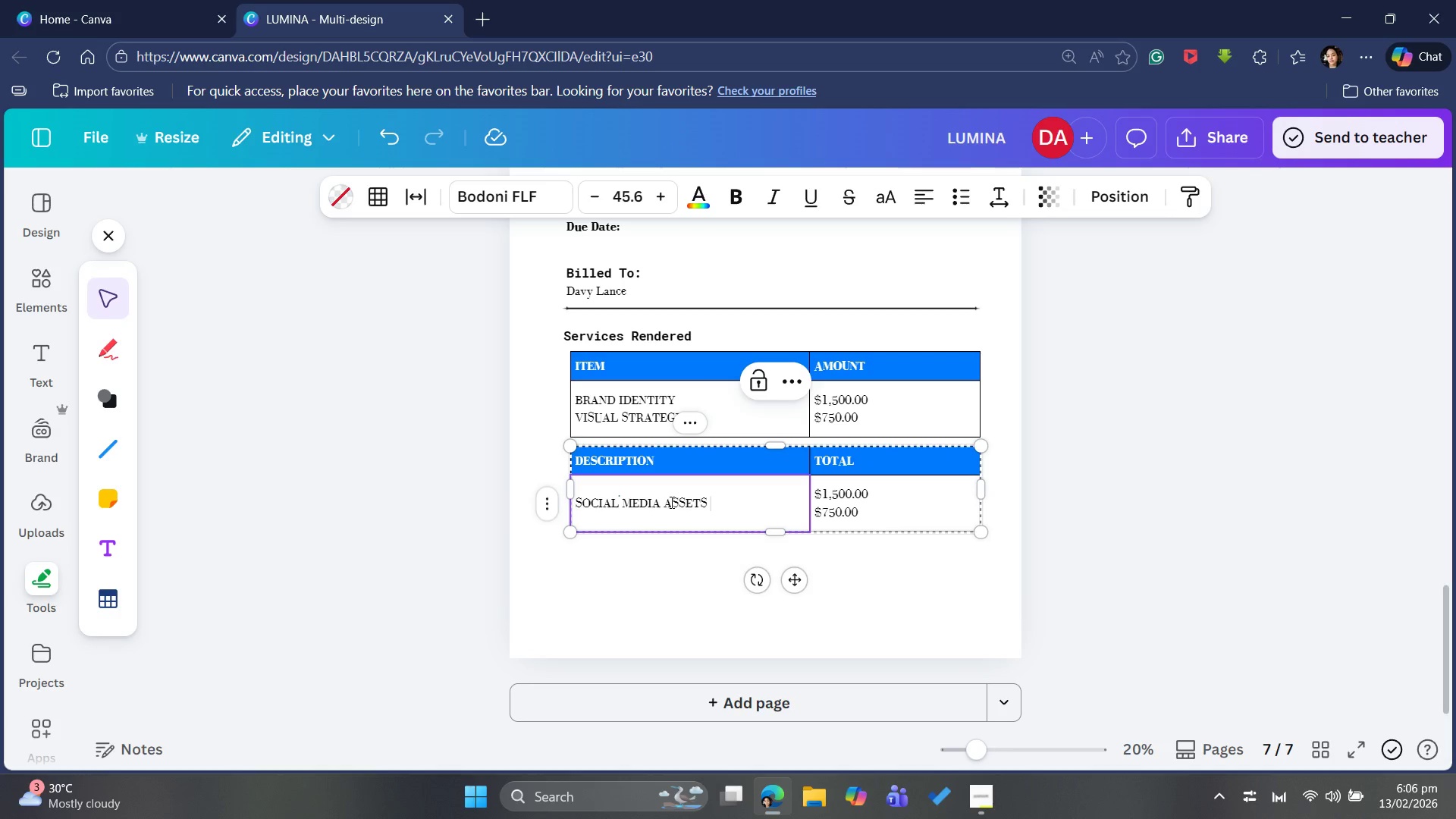 
key(Backspace)
 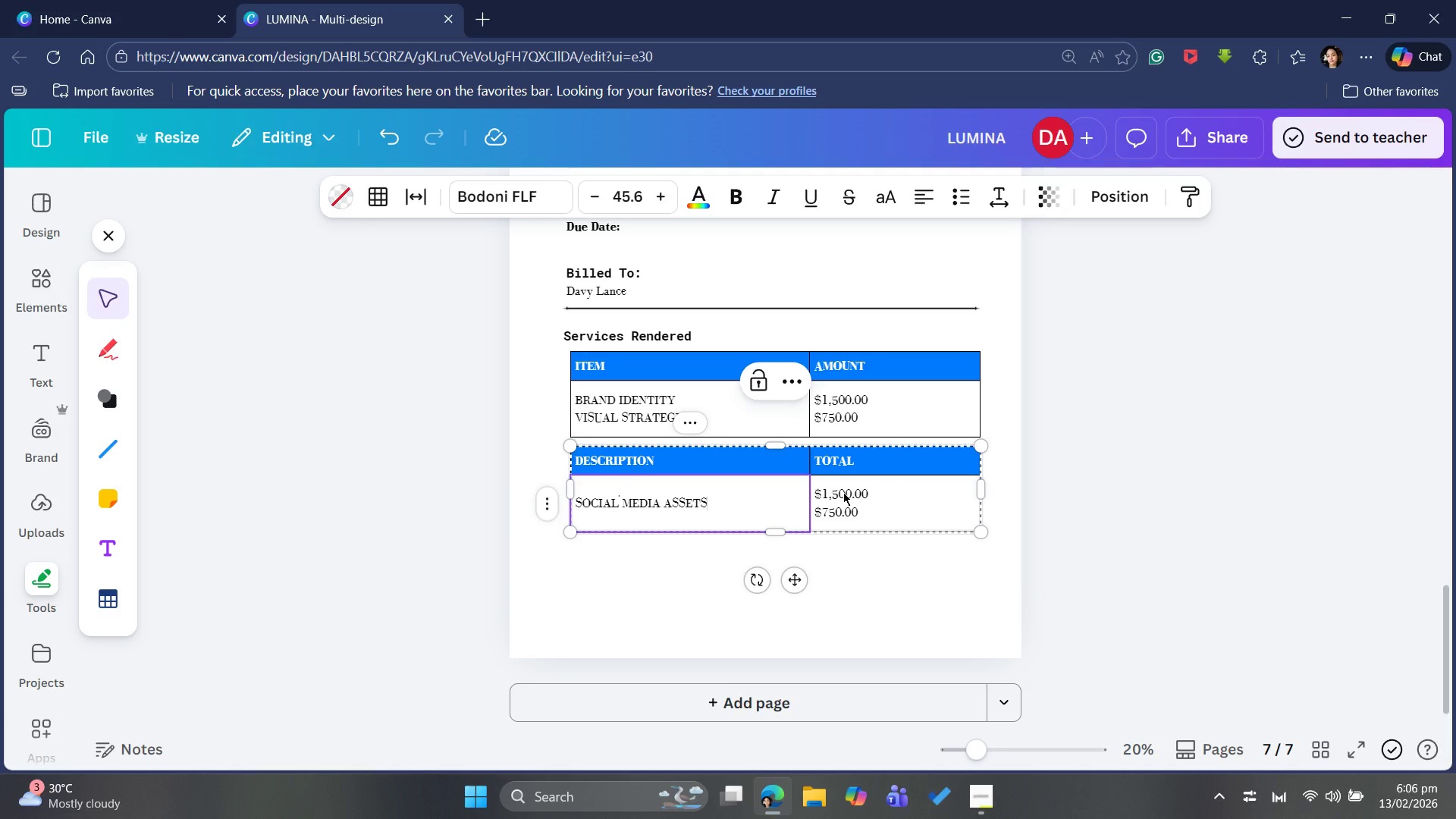 
double_click([843, 492])
 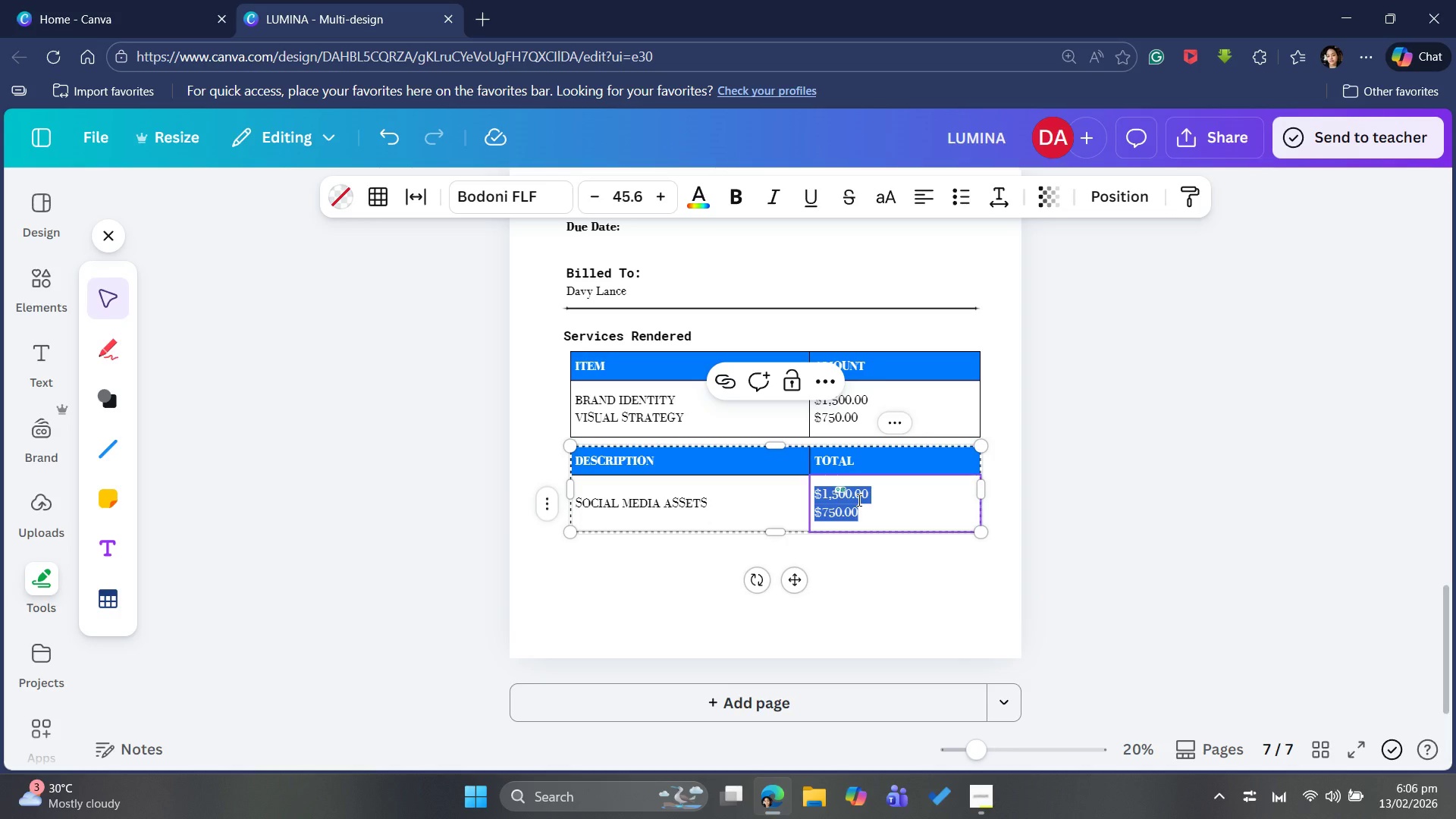 
wait(23.62)
 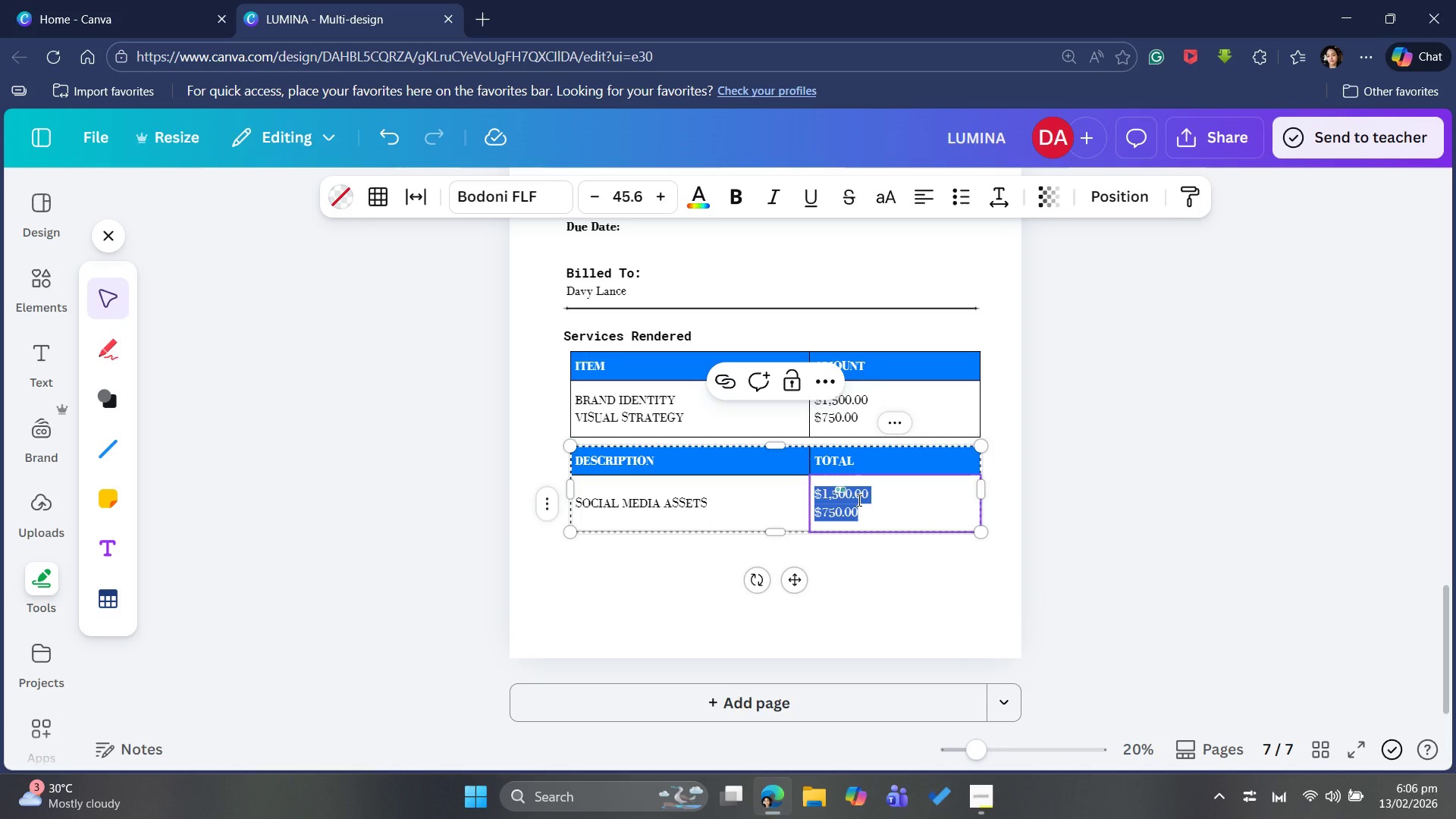 
type($22)
key(Backspace)
type(,250.00)
 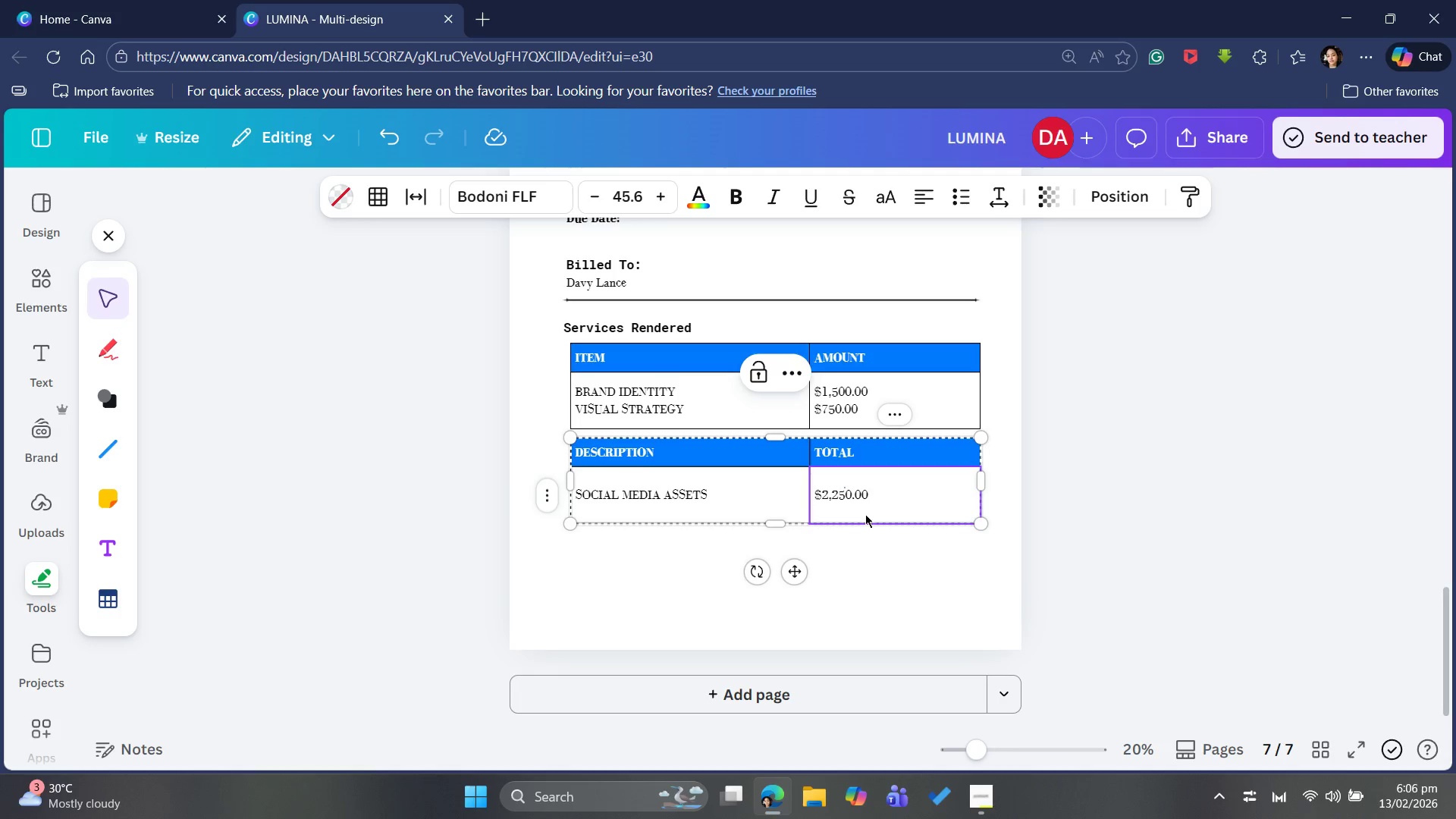 
key(Control+A)
 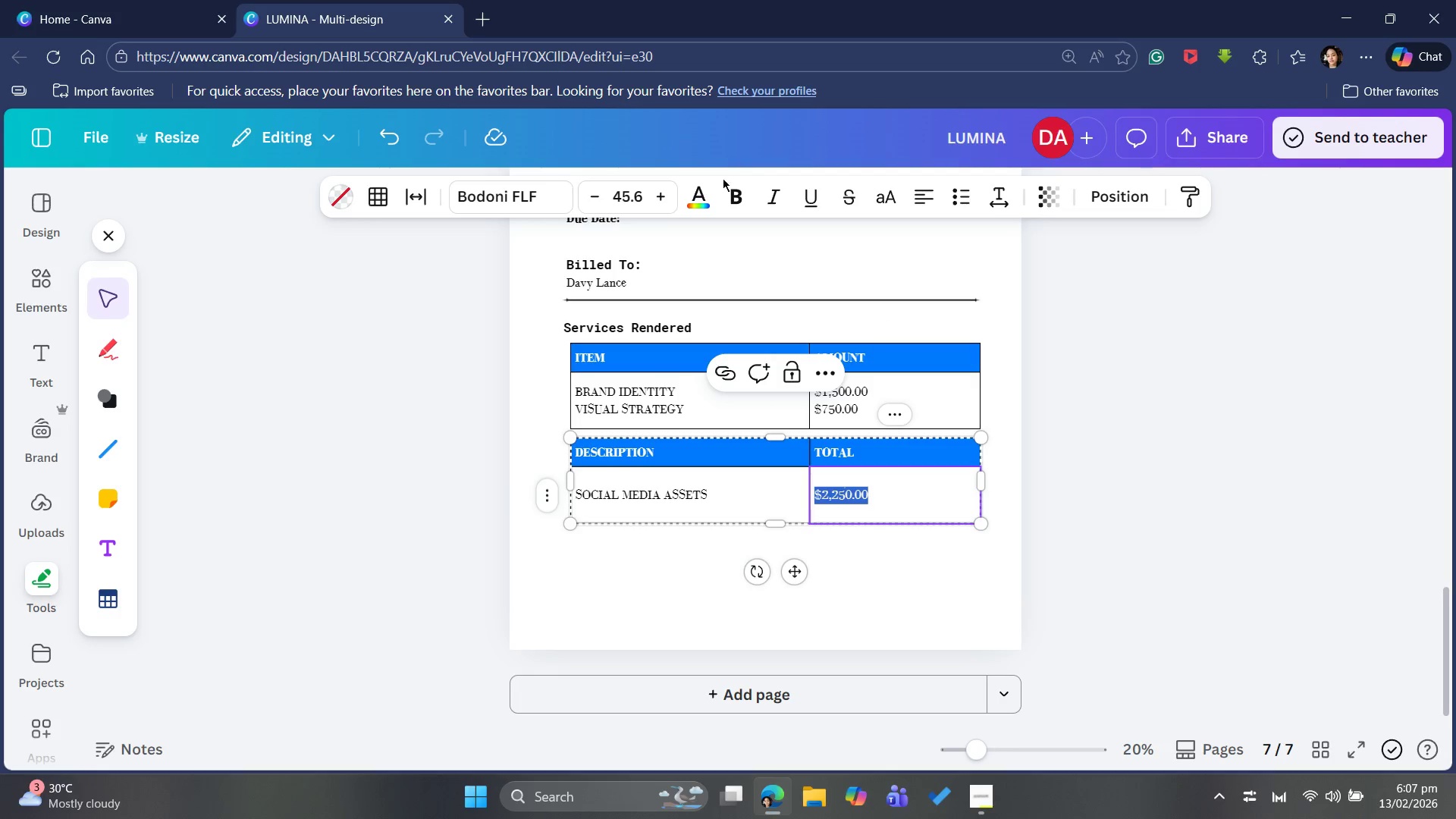 
left_click([735, 196])
 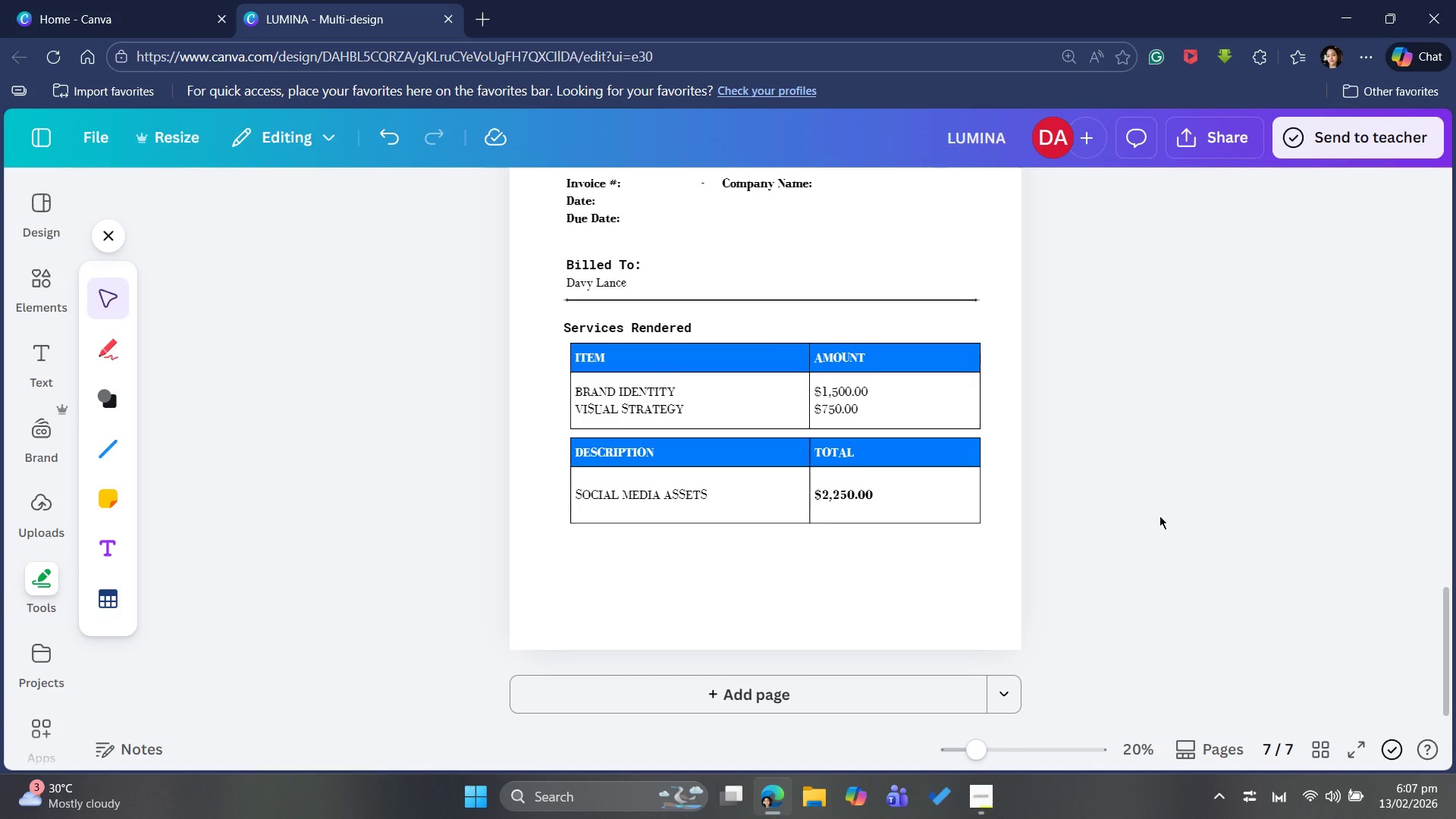 
wait(10.86)
 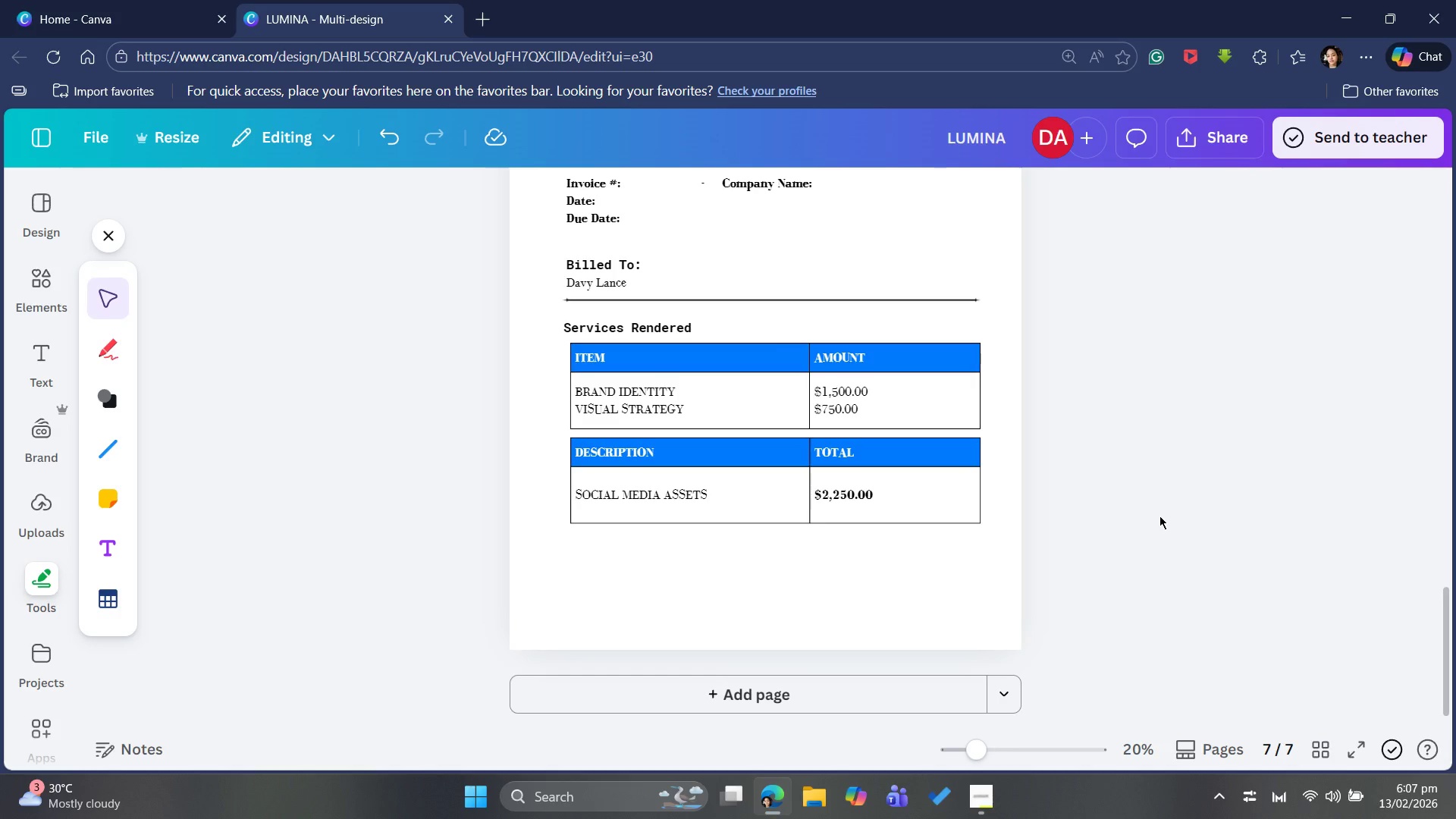 
left_click([764, 301])
 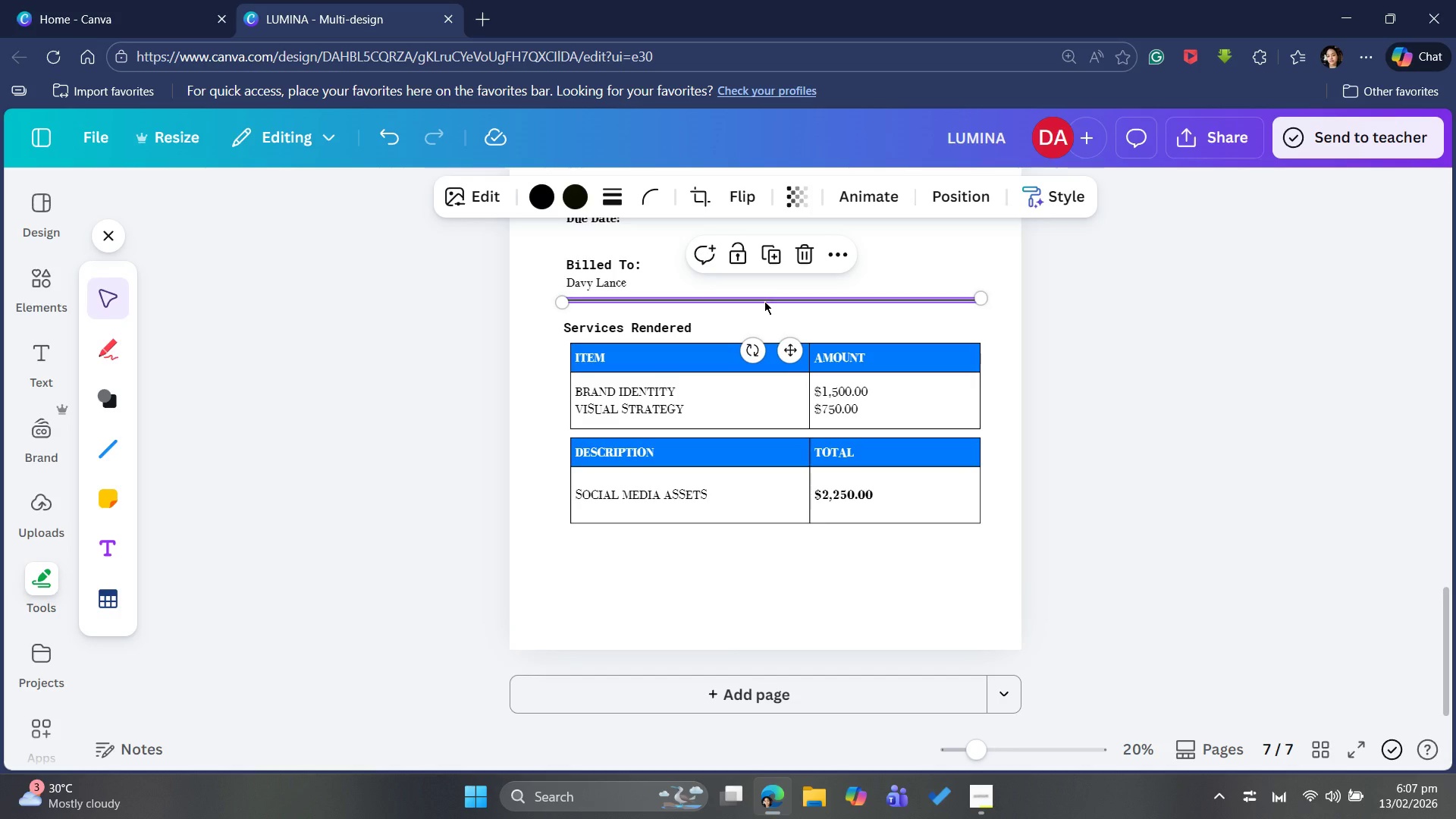 
key(Control+C)
 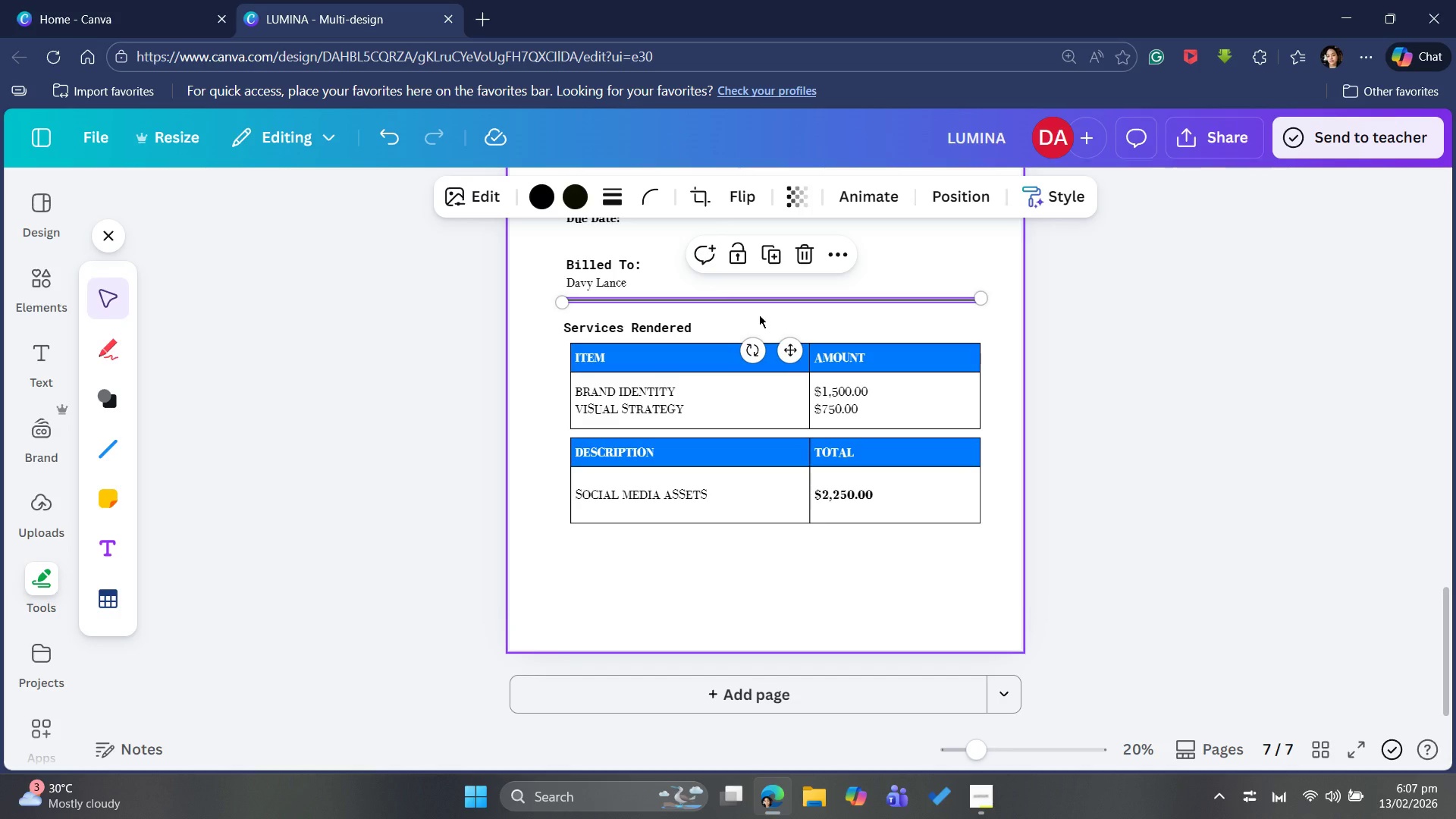 
key(Control+V)
 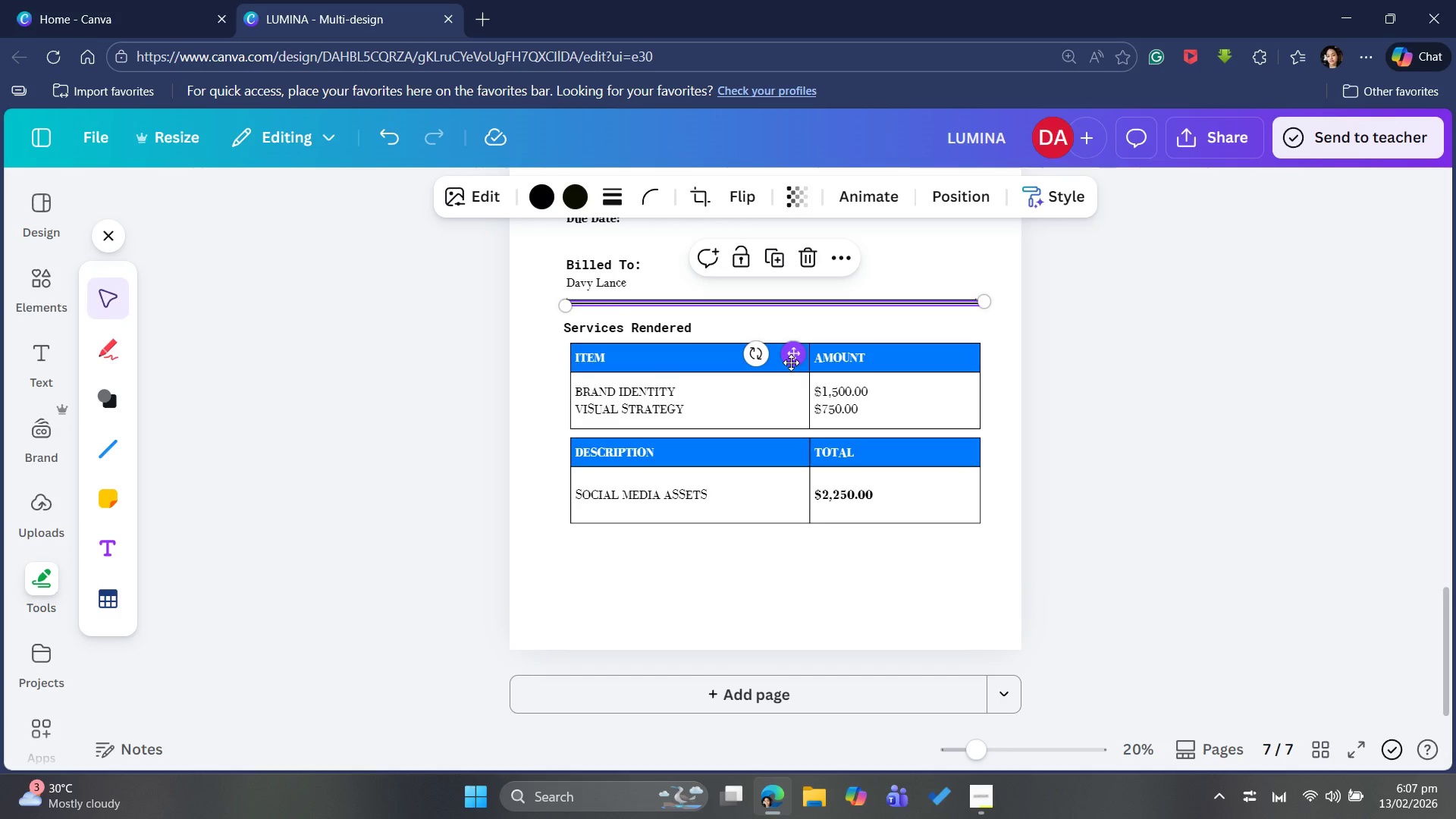 
left_click_drag(start_coordinate=[793, 362], to_coordinate=[787, 606])
 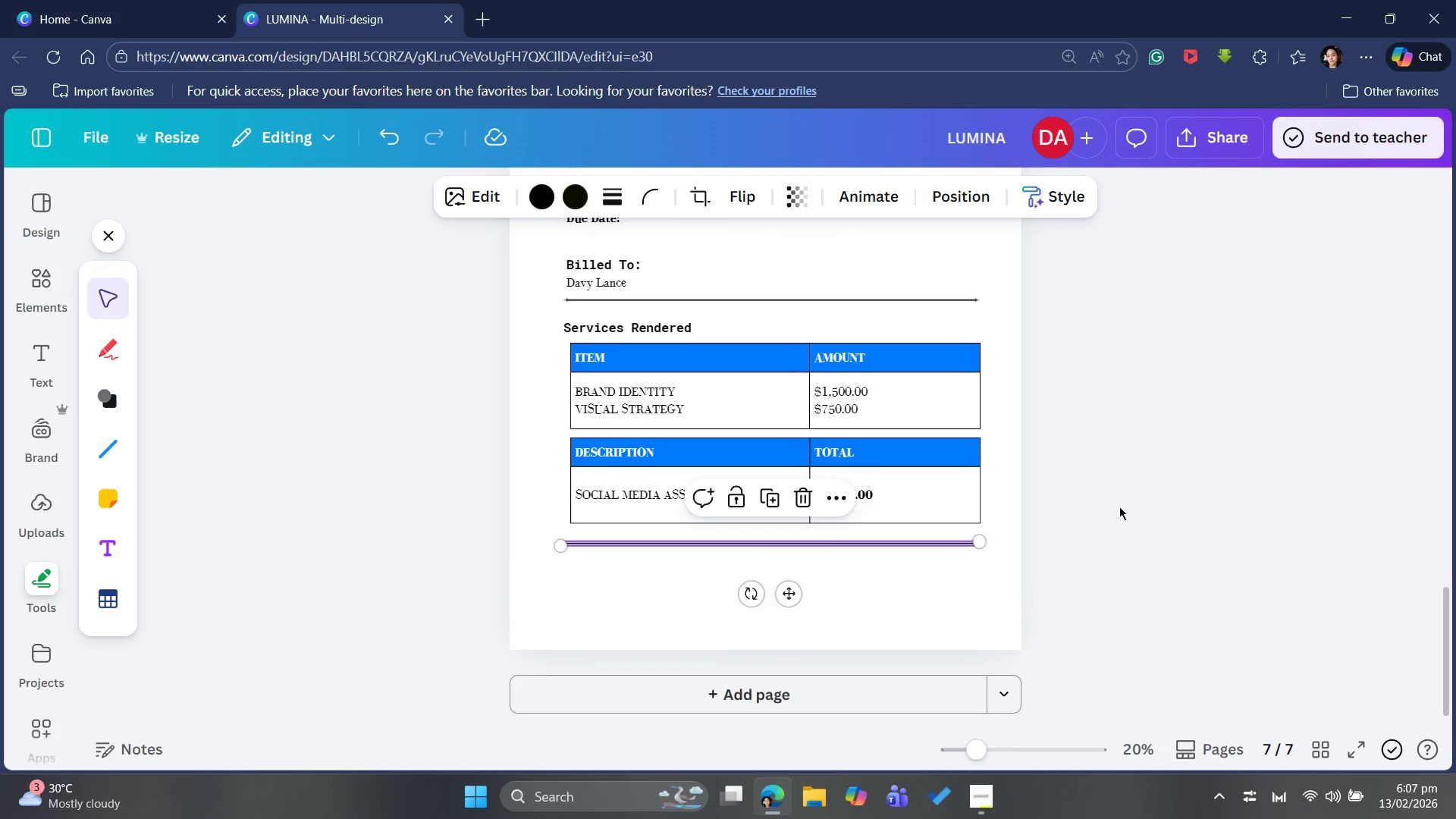 
left_click([1131, 497])
 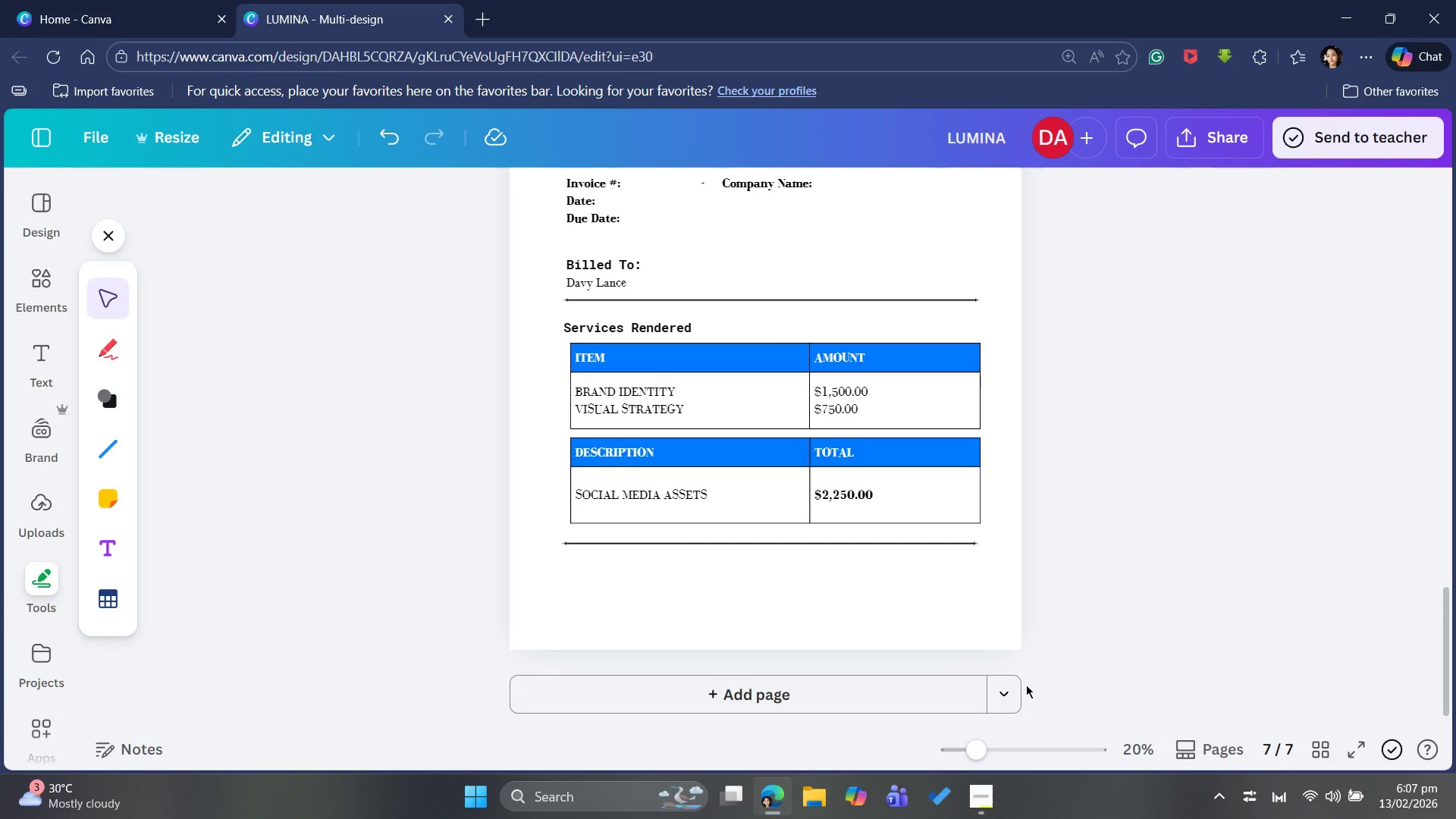 
wait(22.17)
 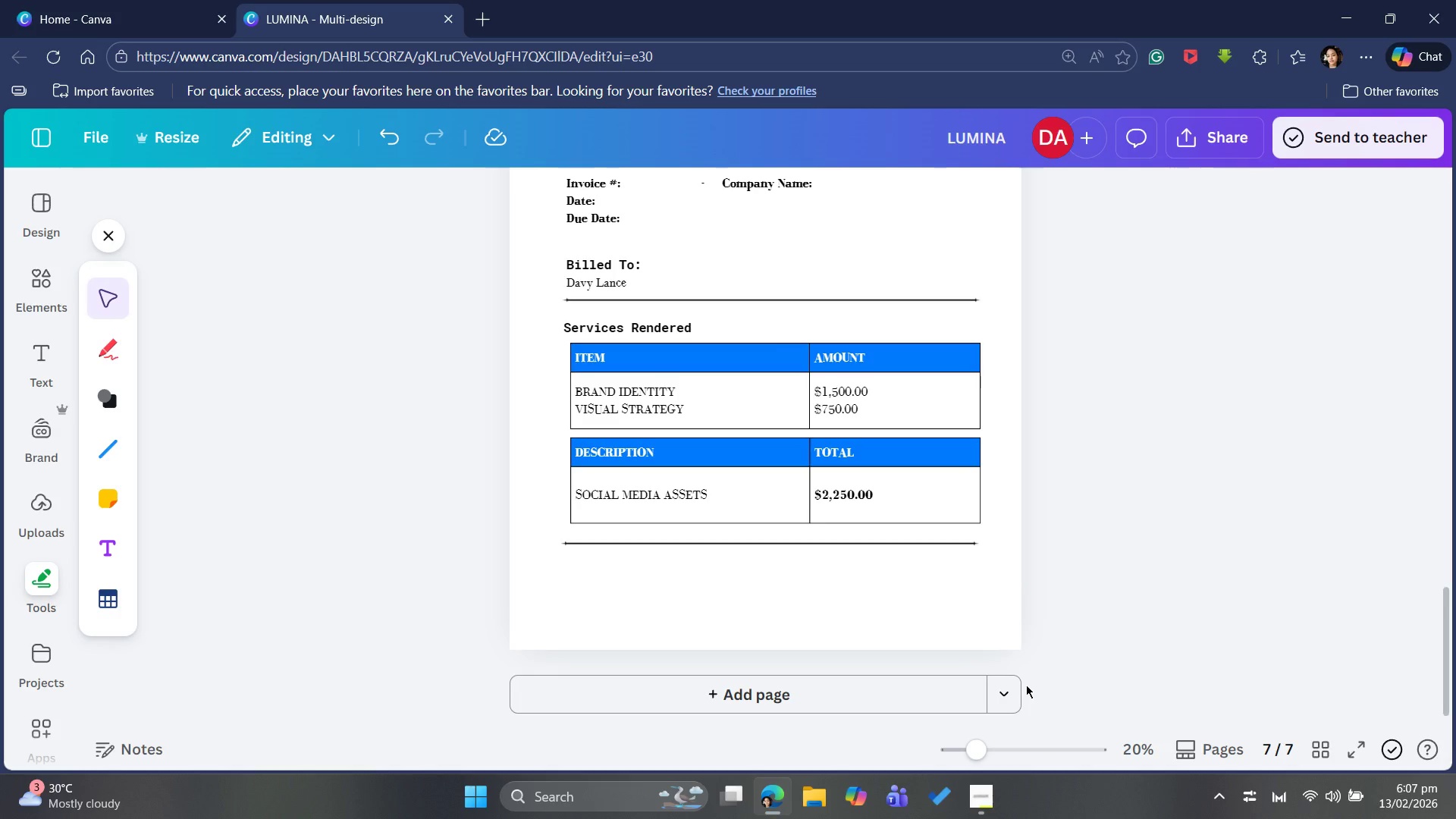 
left_click([671, 325])
 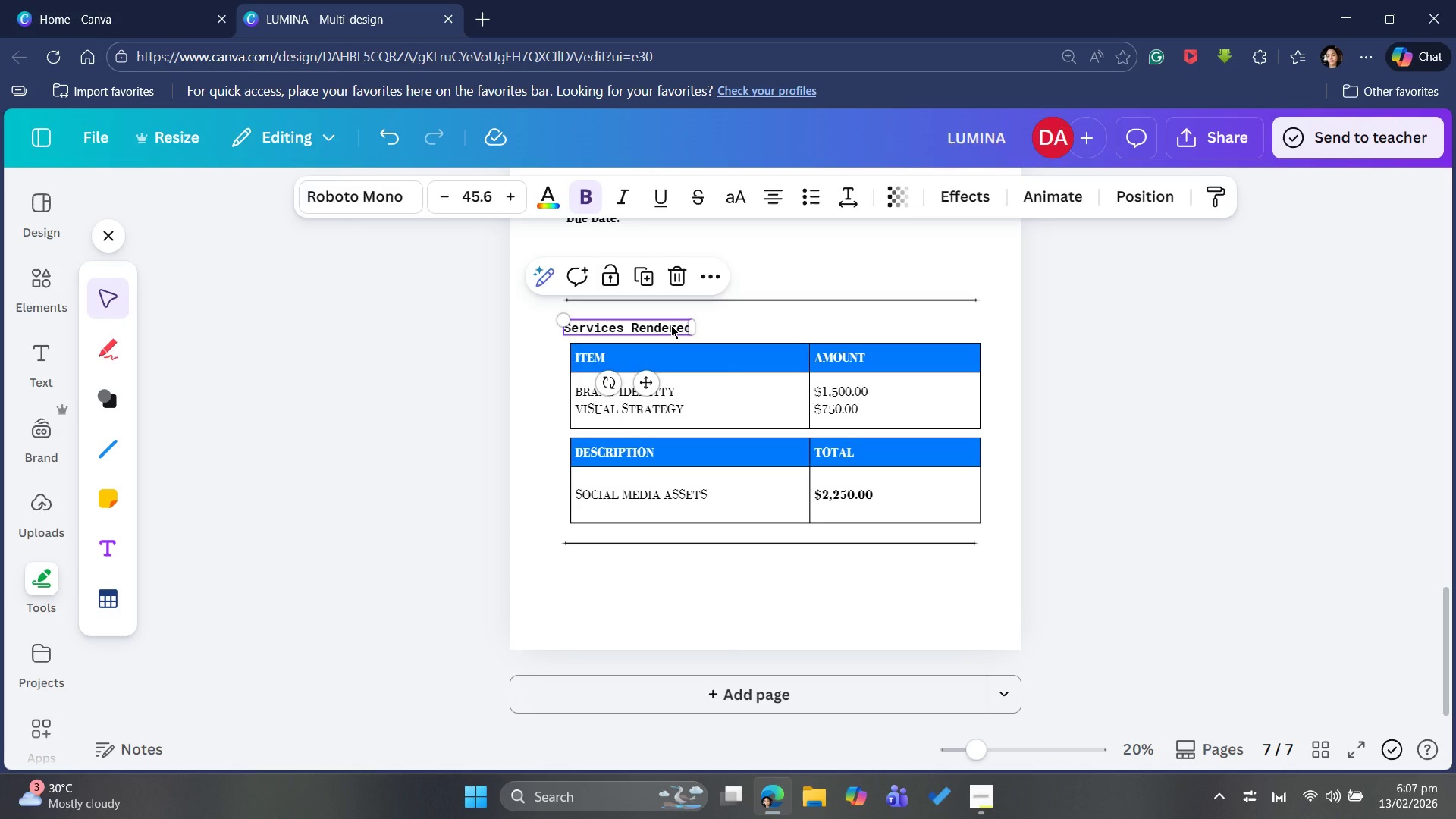 
key(Control+C)
 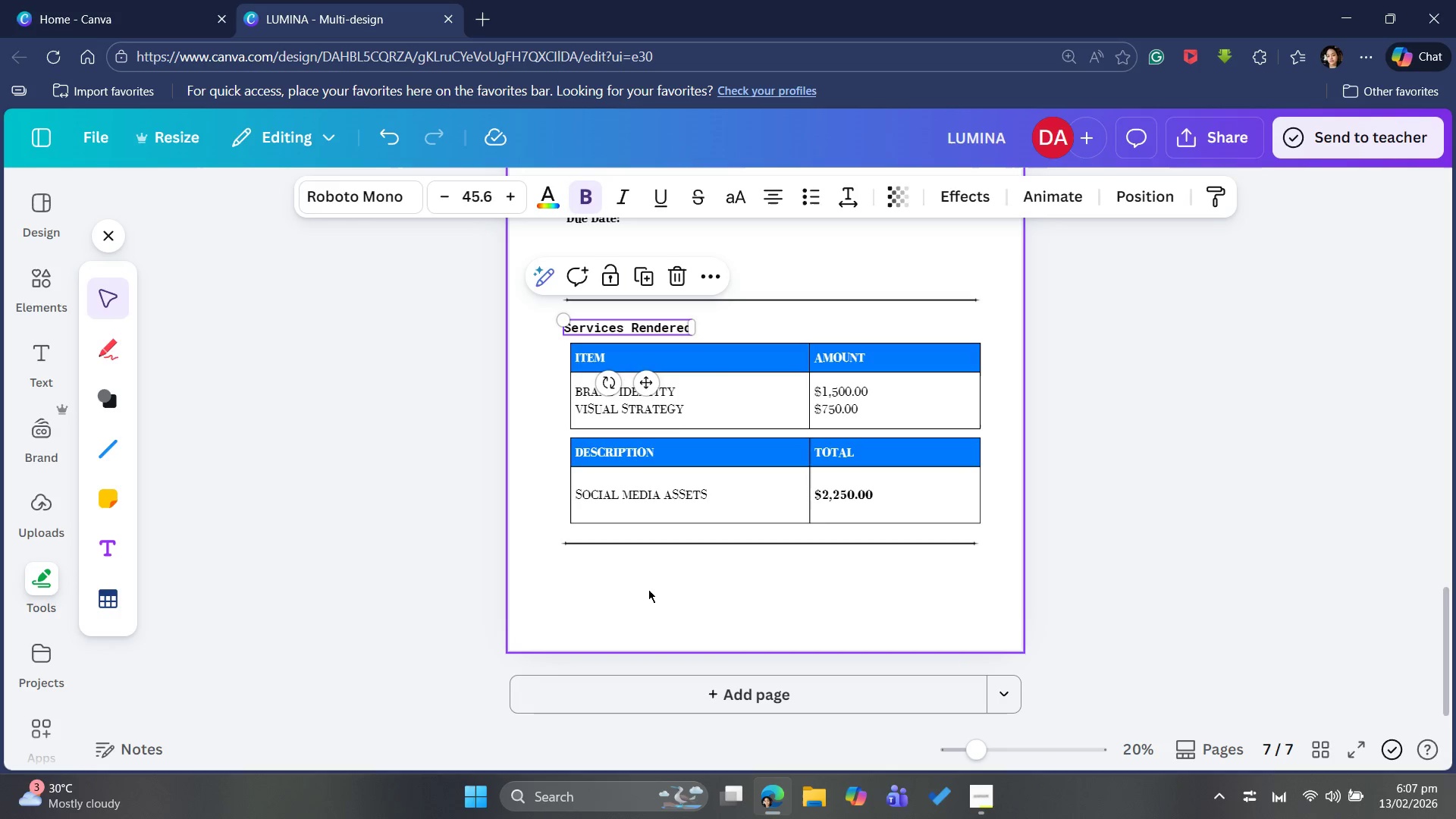 
left_click([645, 589])
 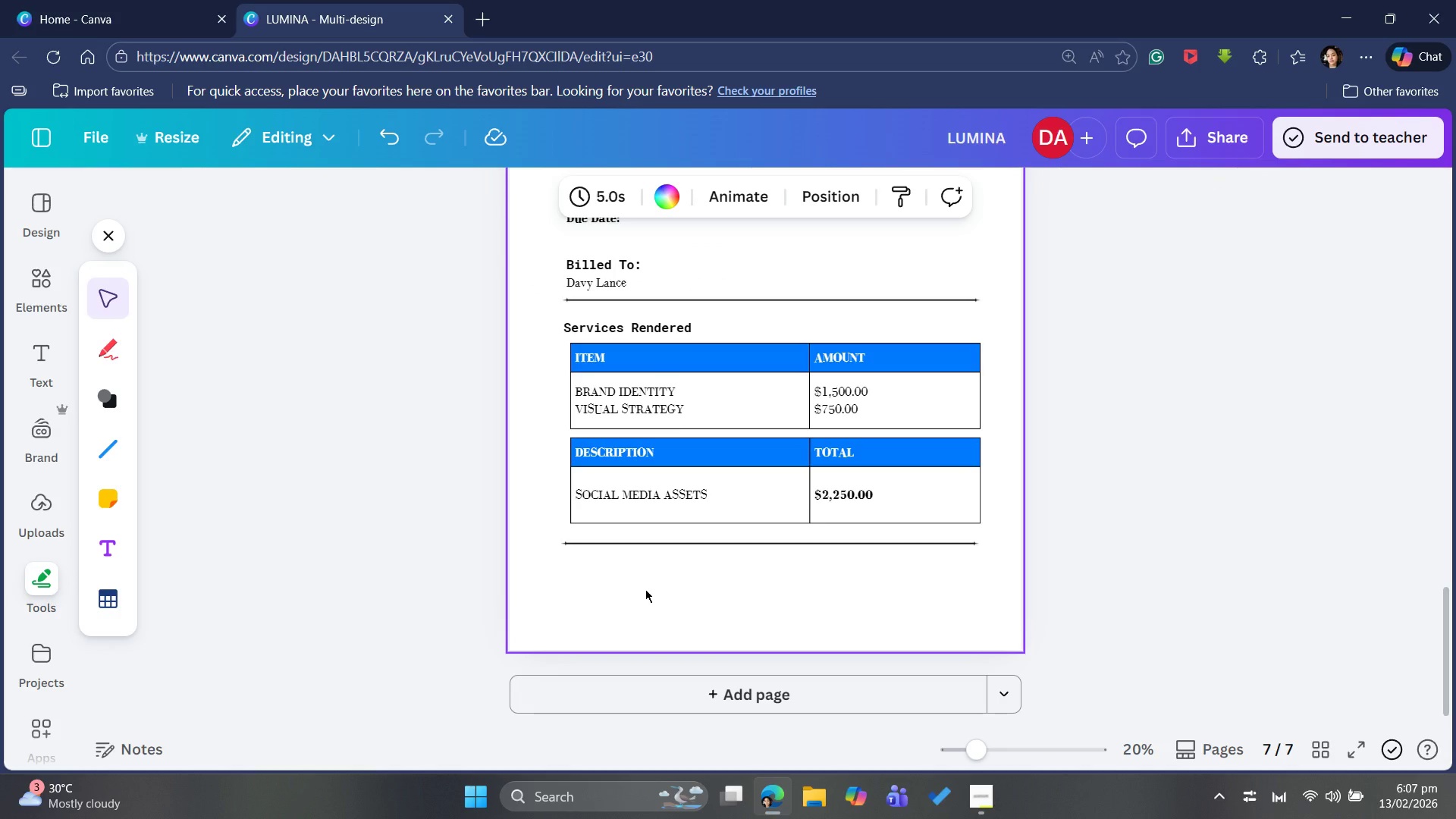 
key(Control+V)
 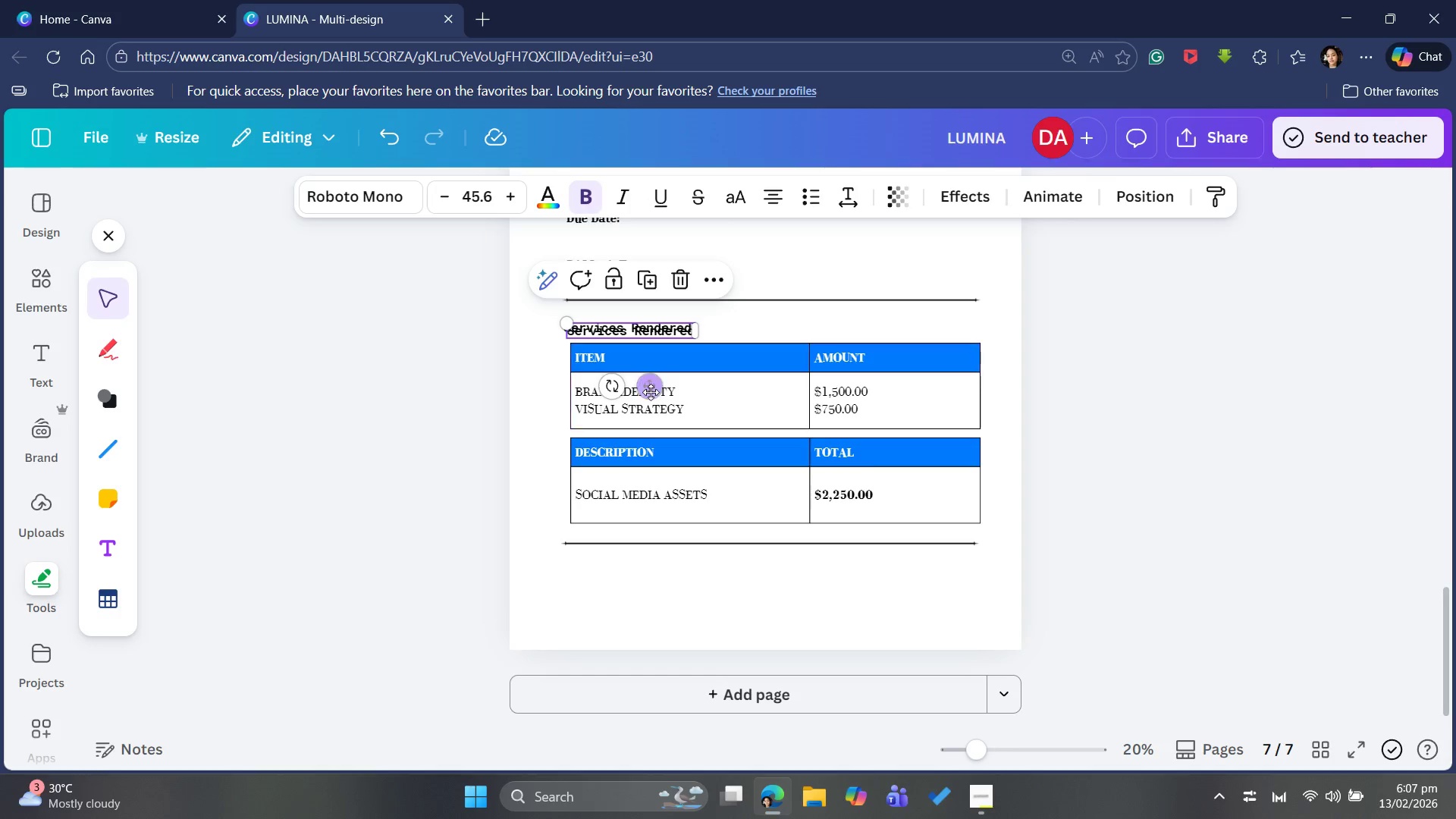 
left_click_drag(start_coordinate=[651, 388], to_coordinate=[648, 627])
 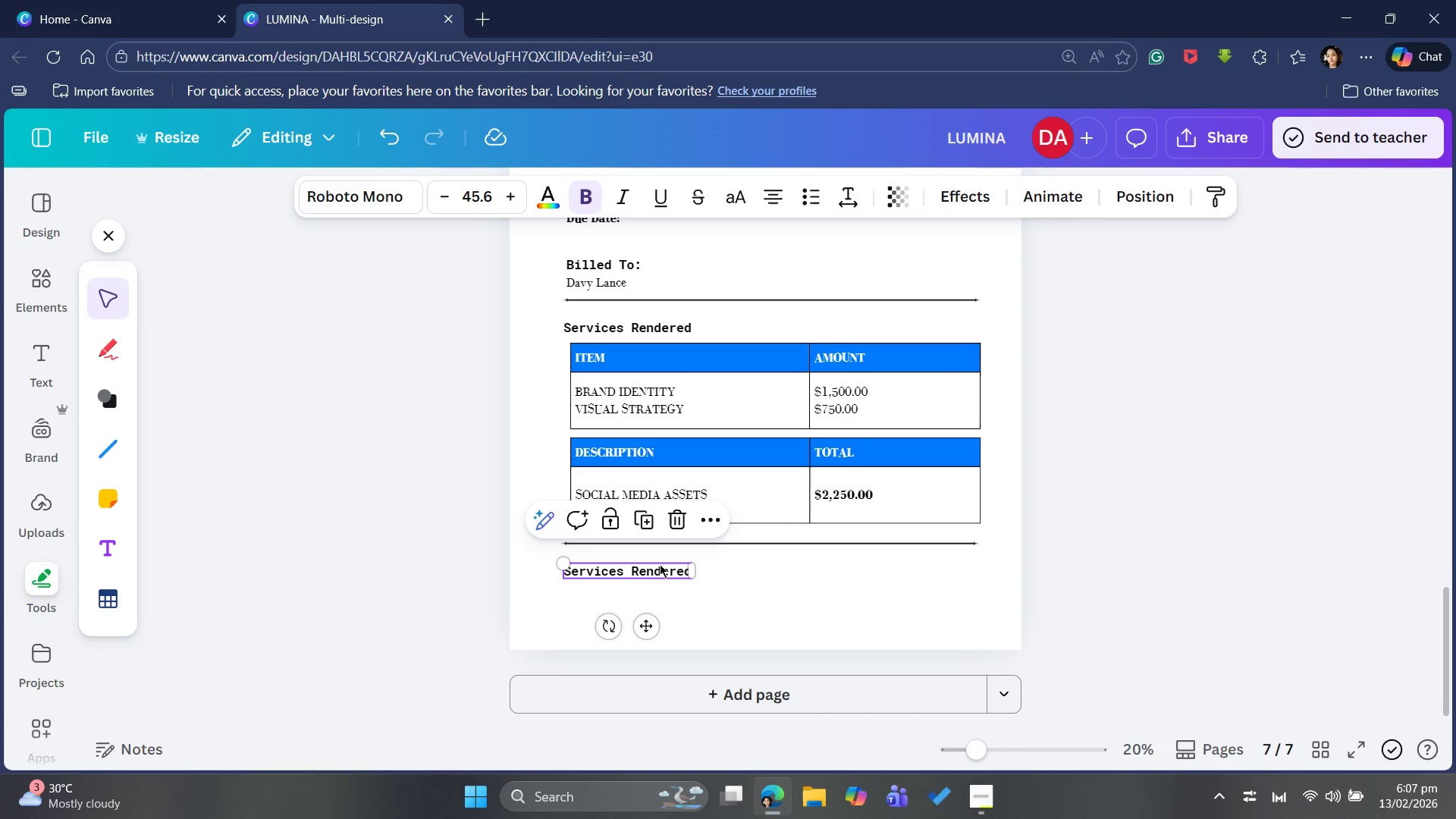 
left_click([658, 565])
 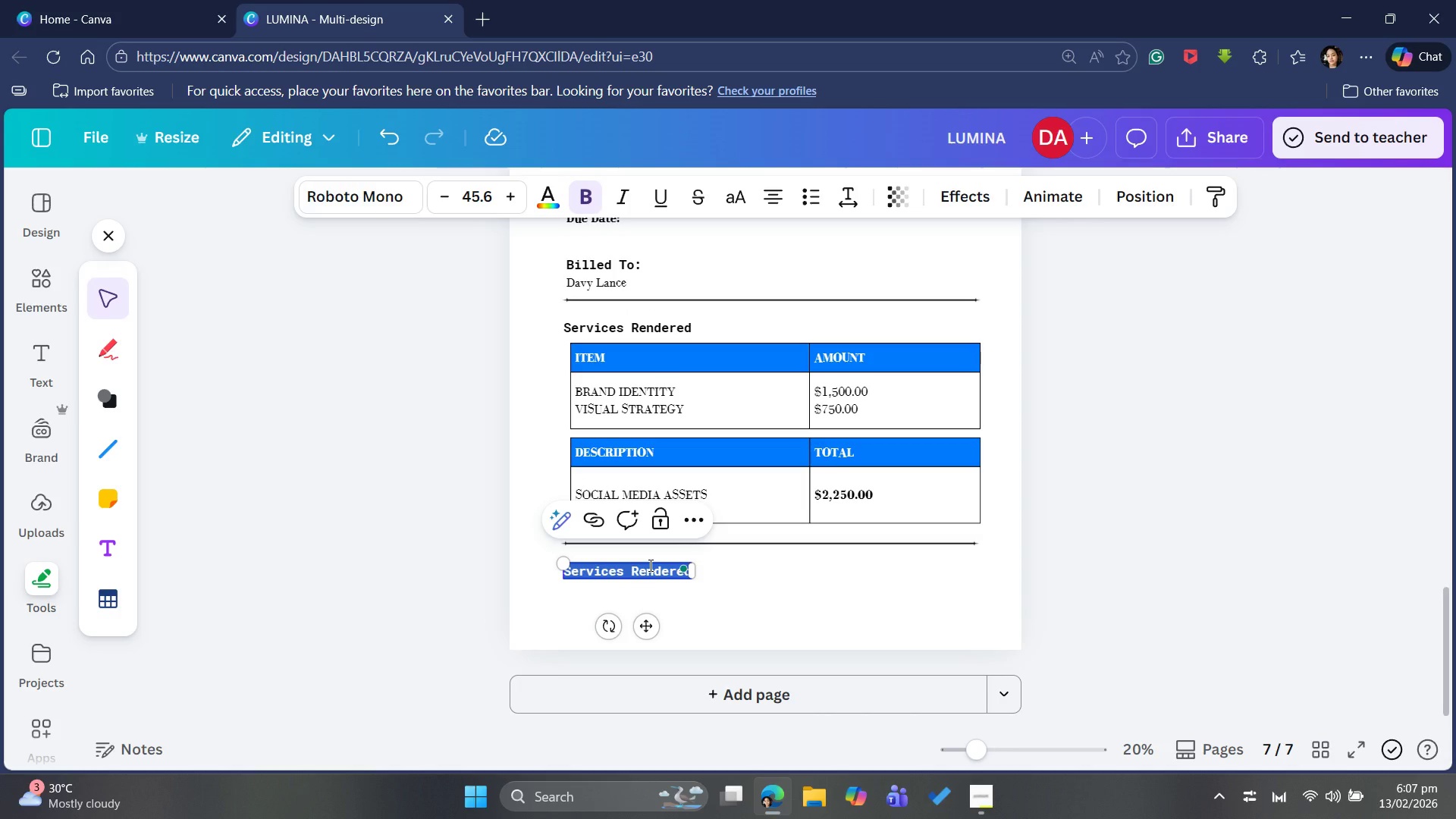 
type(NO)
key(Backspace)
type(otes)
 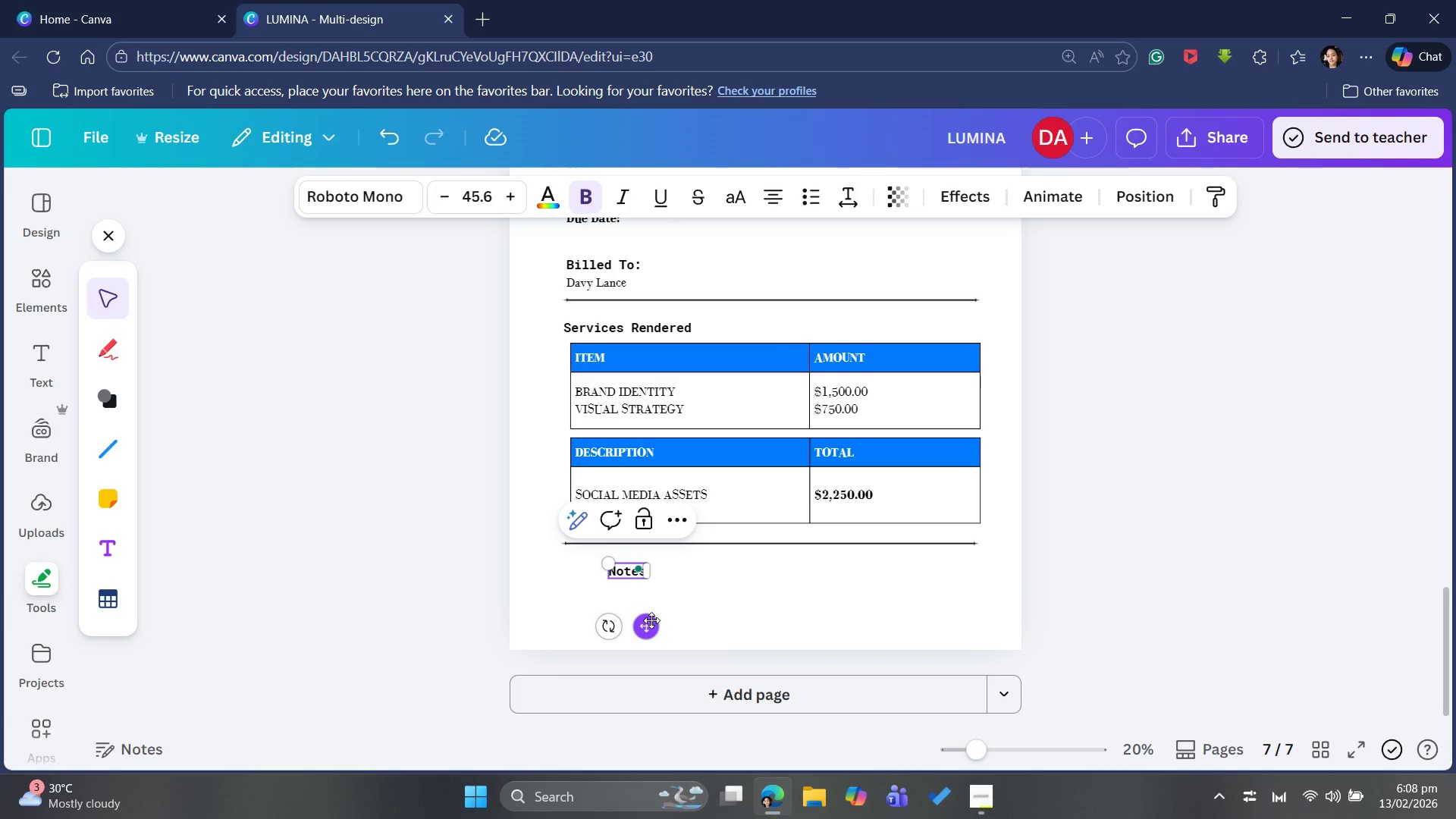 
left_click_drag(start_coordinate=[652, 626], to_coordinate=[607, 632])
 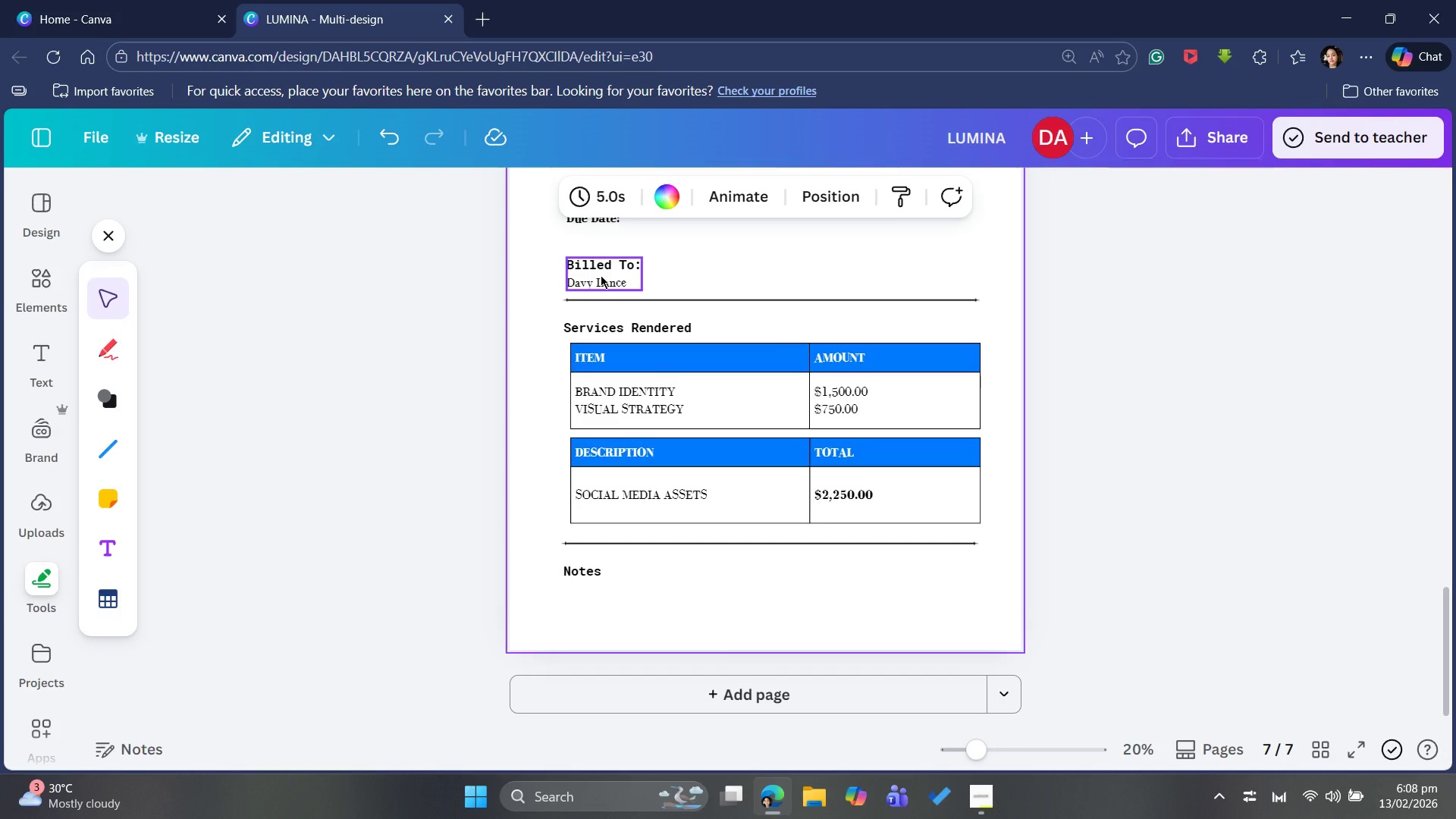 
wait(9.34)
 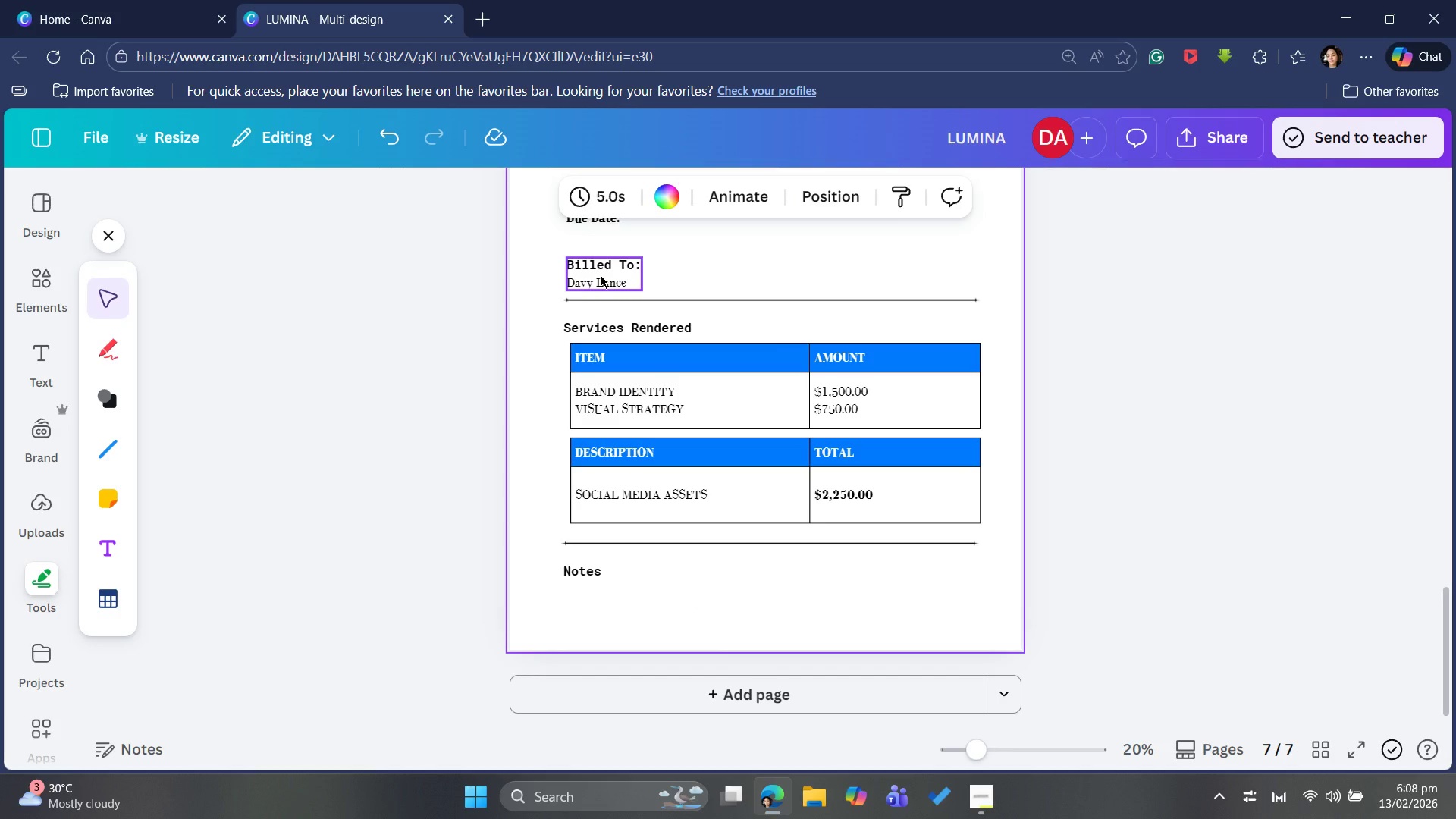 
left_click([582, 573])
 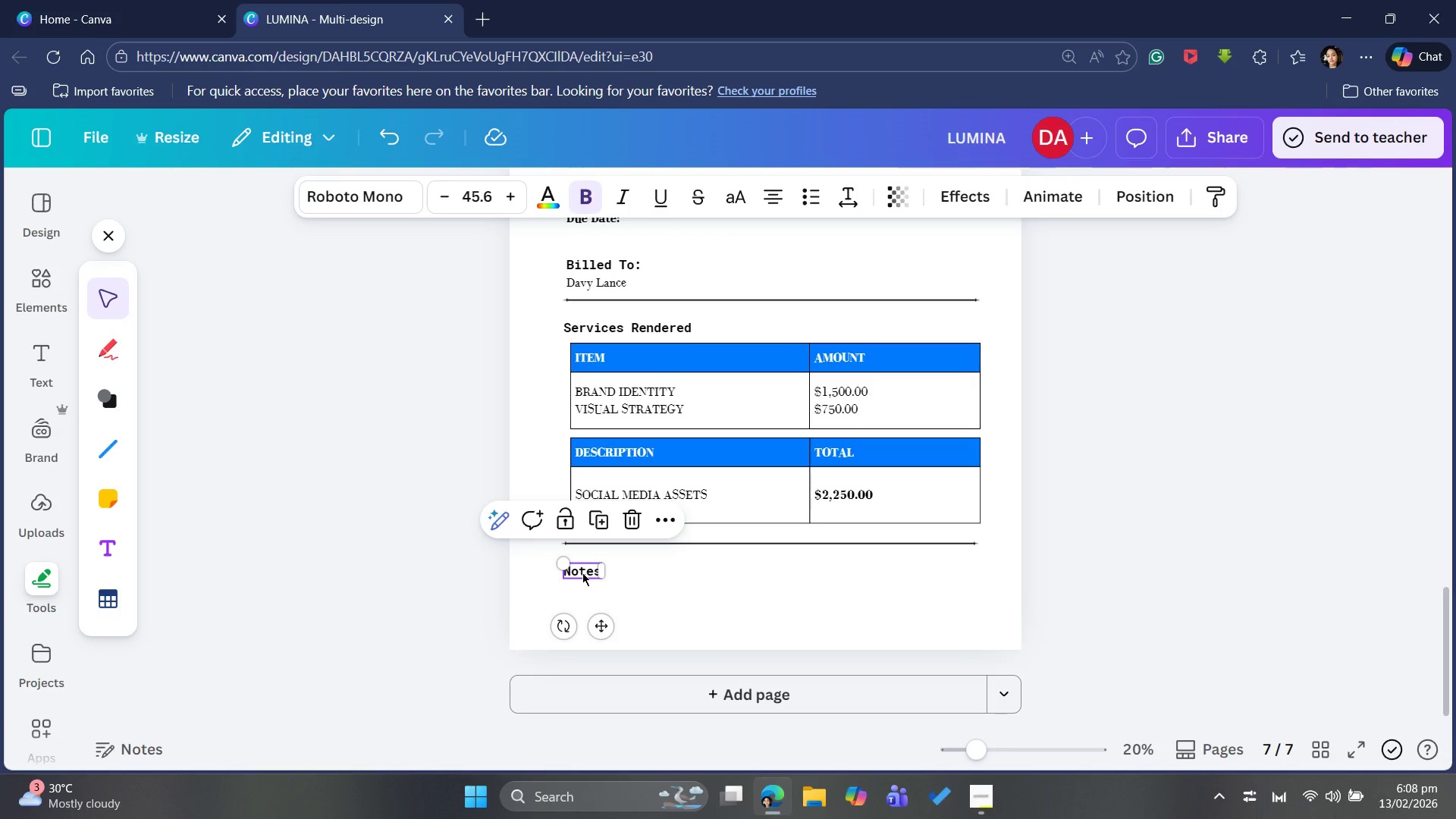 
key(Control+C)
 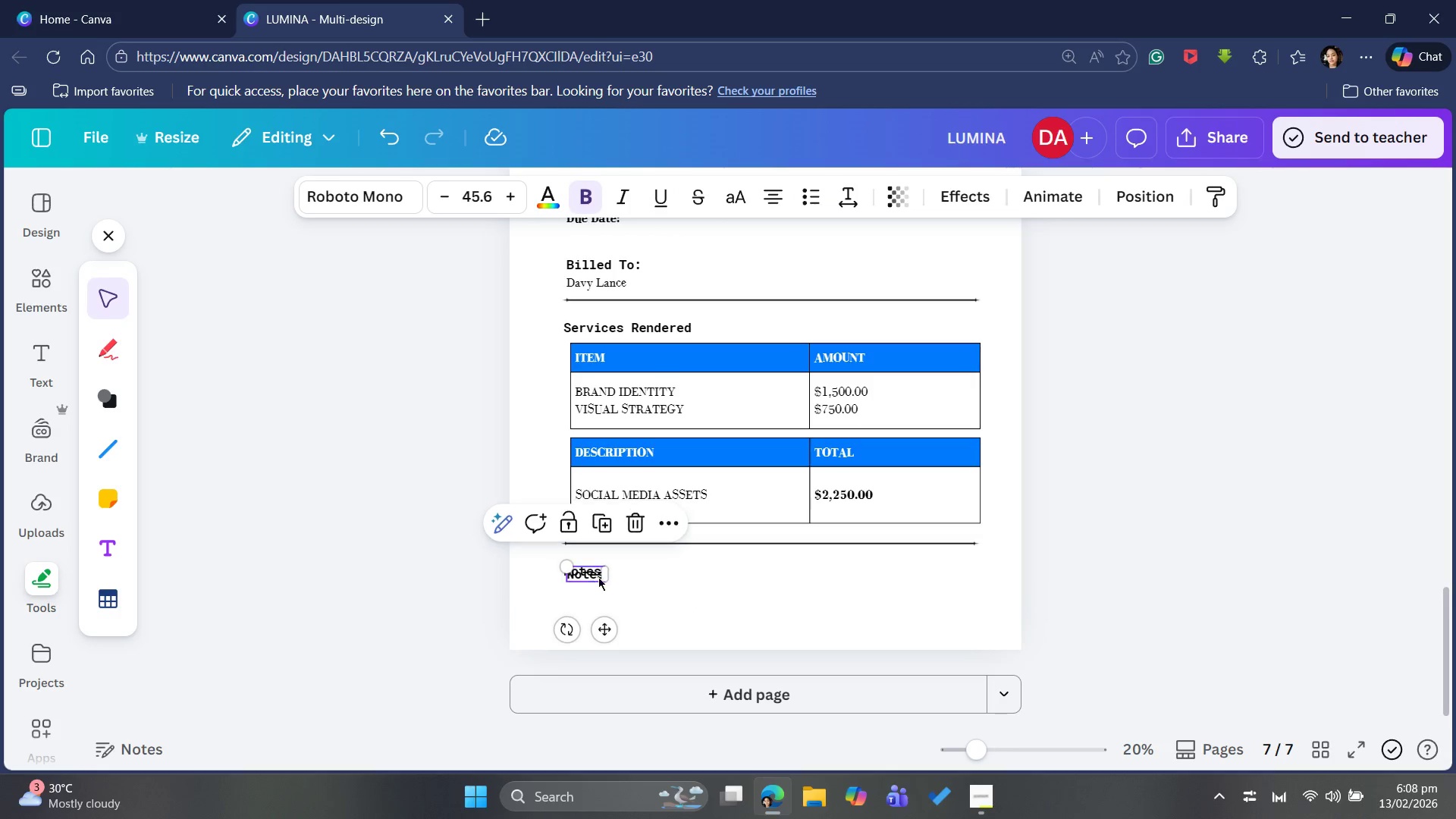 
key(Control+V)
 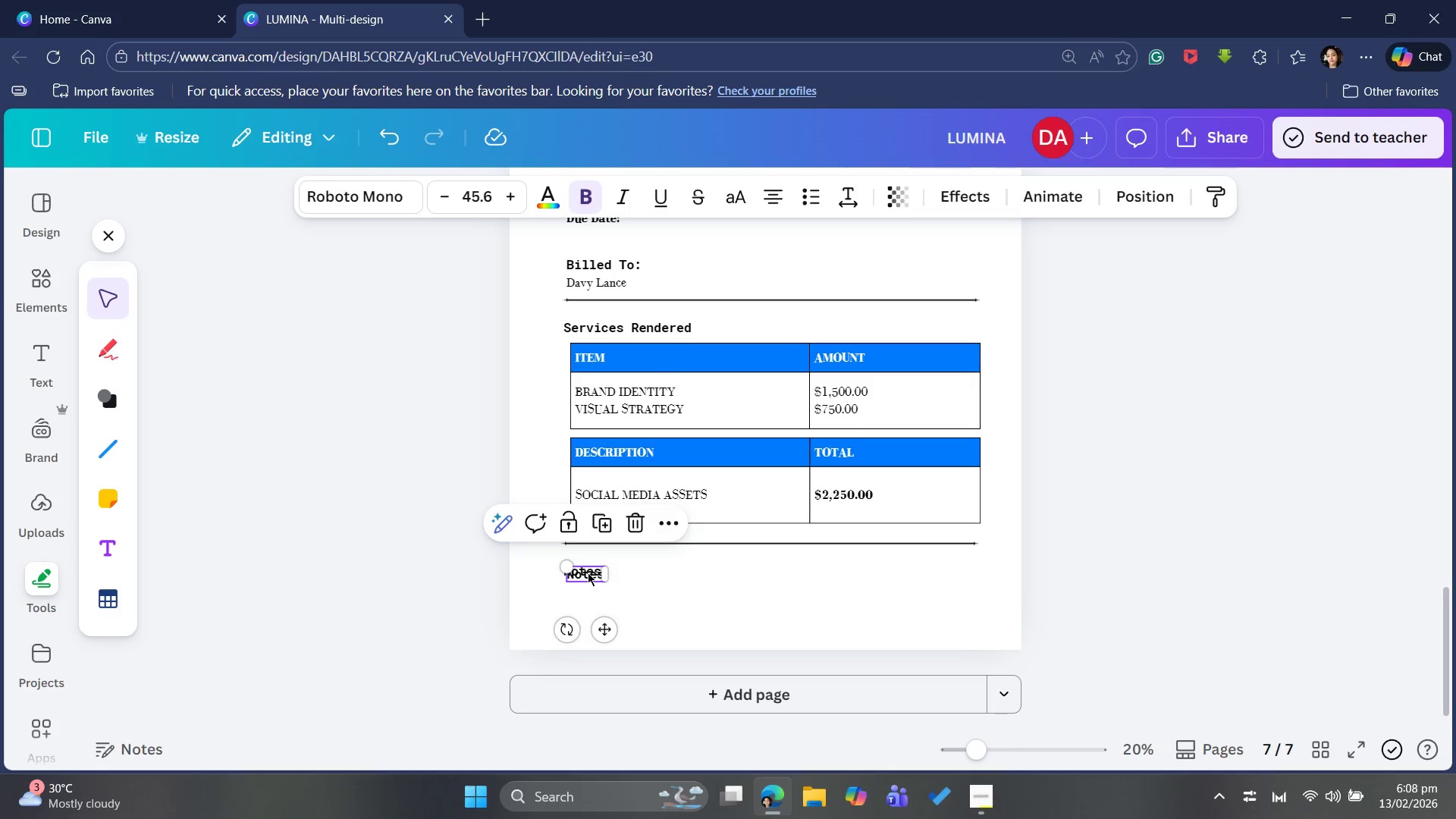 
left_click_drag(start_coordinate=[588, 573], to_coordinate=[585, 588])
 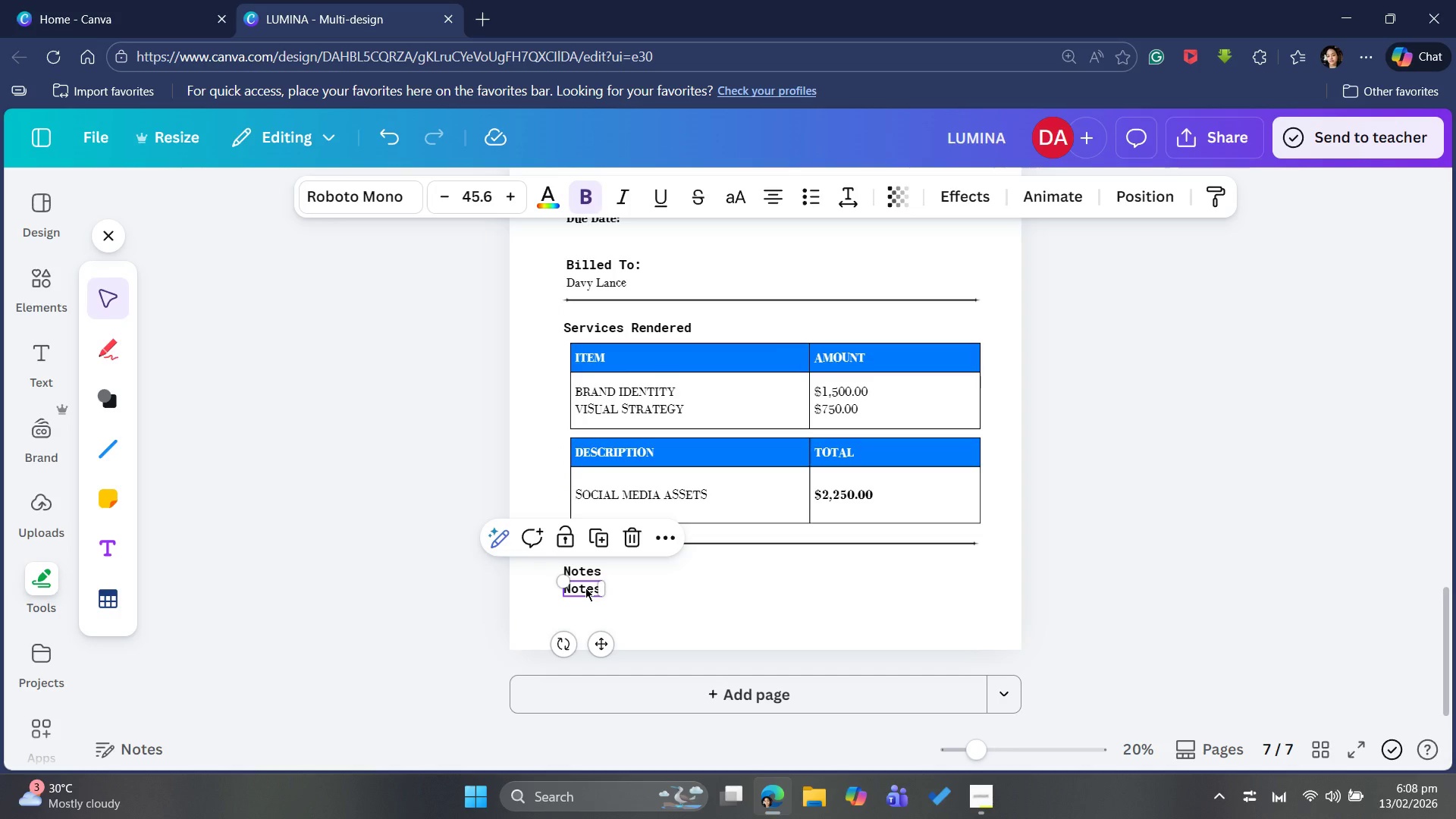 
left_click([585, 588])
 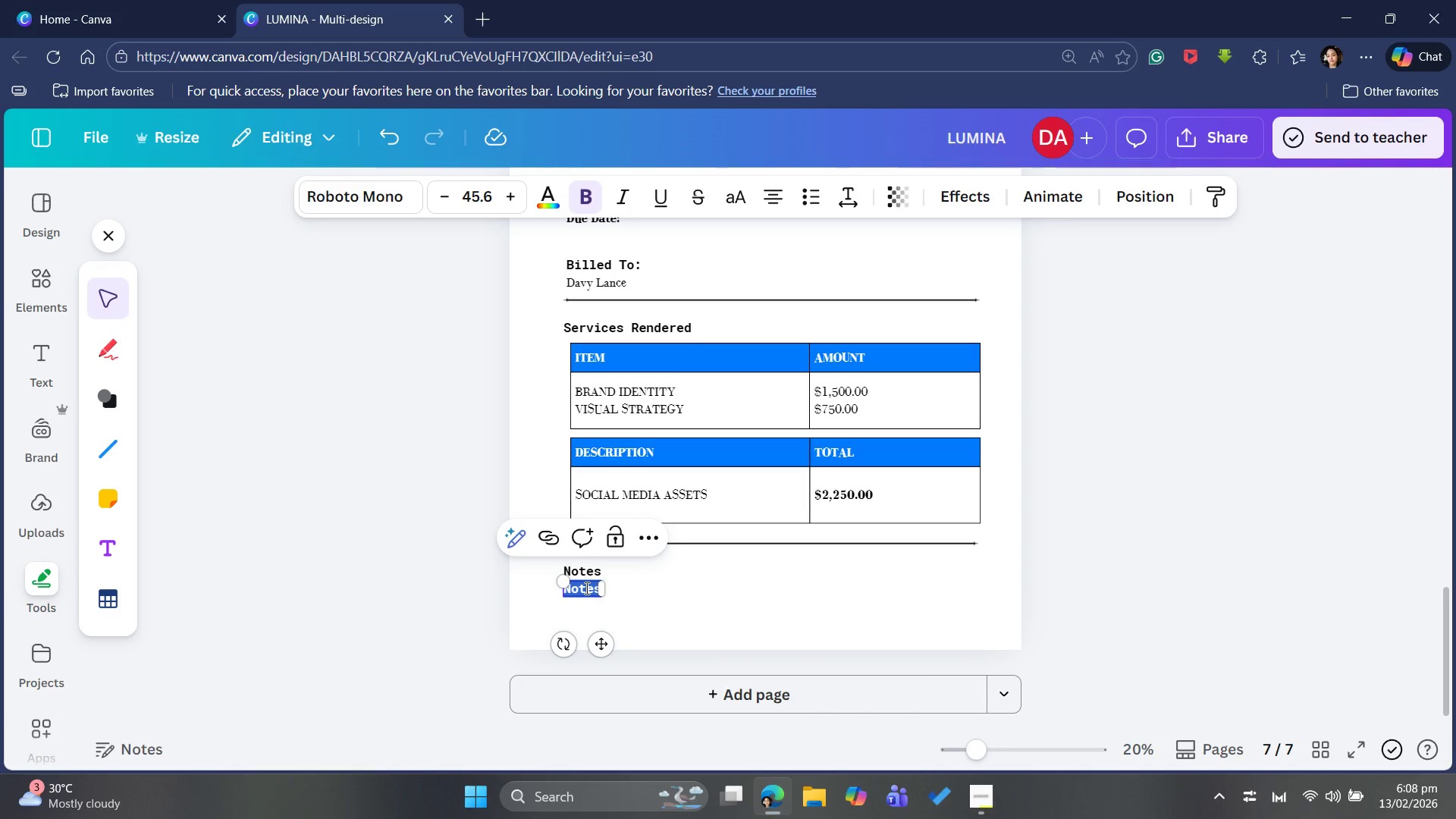 
type(Thank you for choosing our service.)
 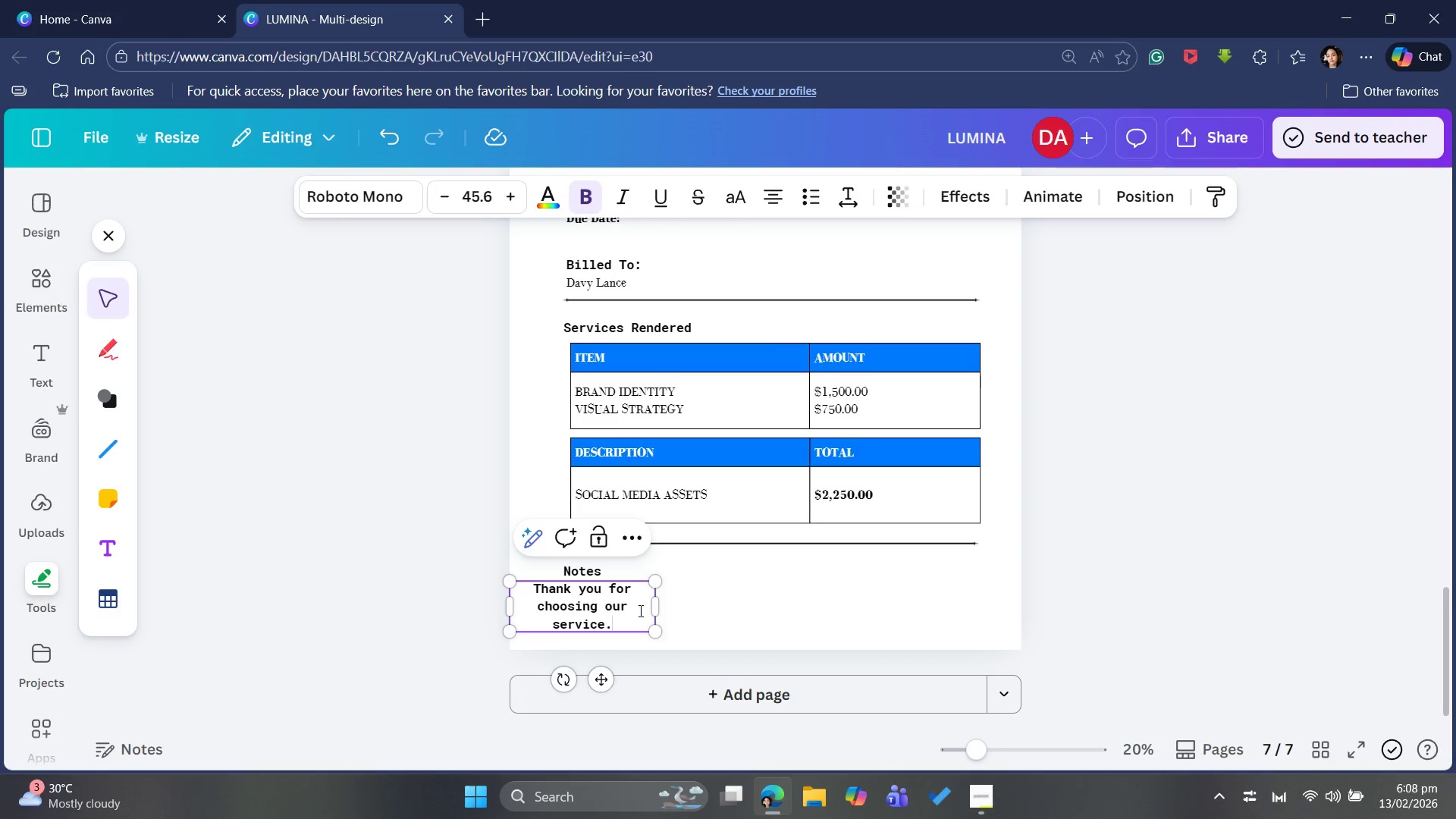 
left_click([654, 611])
 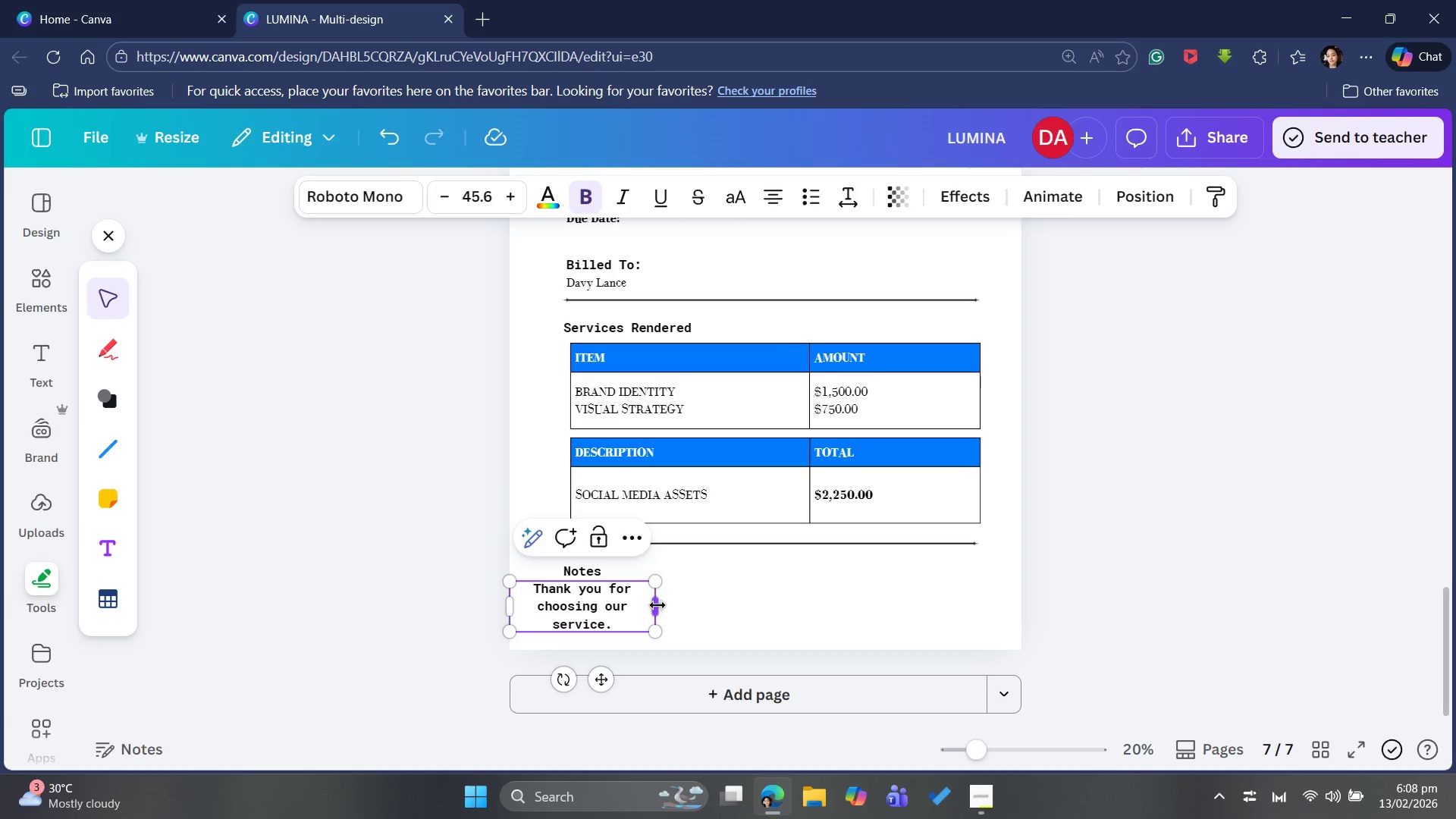 
left_click_drag(start_coordinate=[657, 605], to_coordinate=[790, 577])
 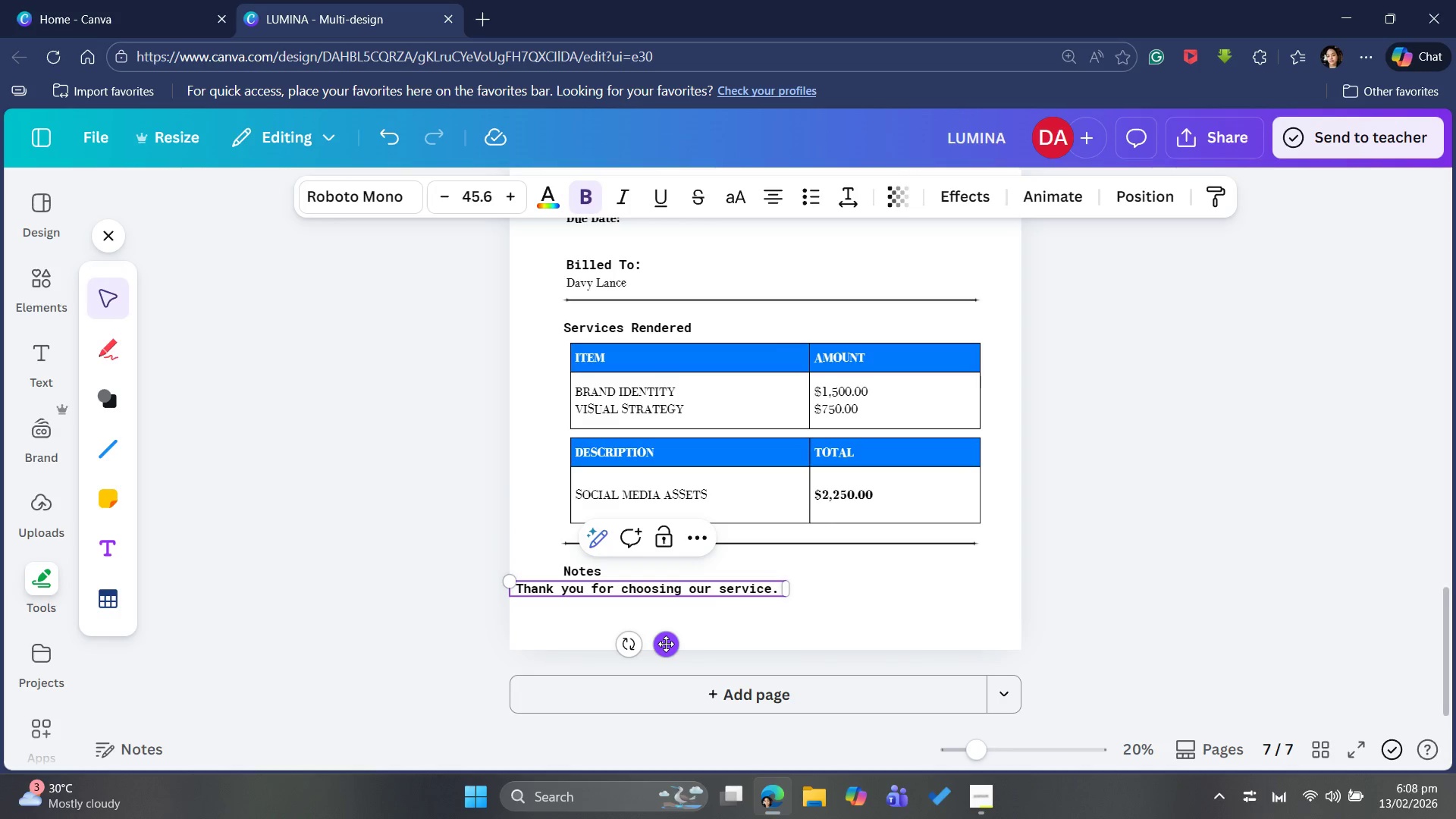 
left_click_drag(start_coordinate=[666, 643], to_coordinate=[712, 643])
 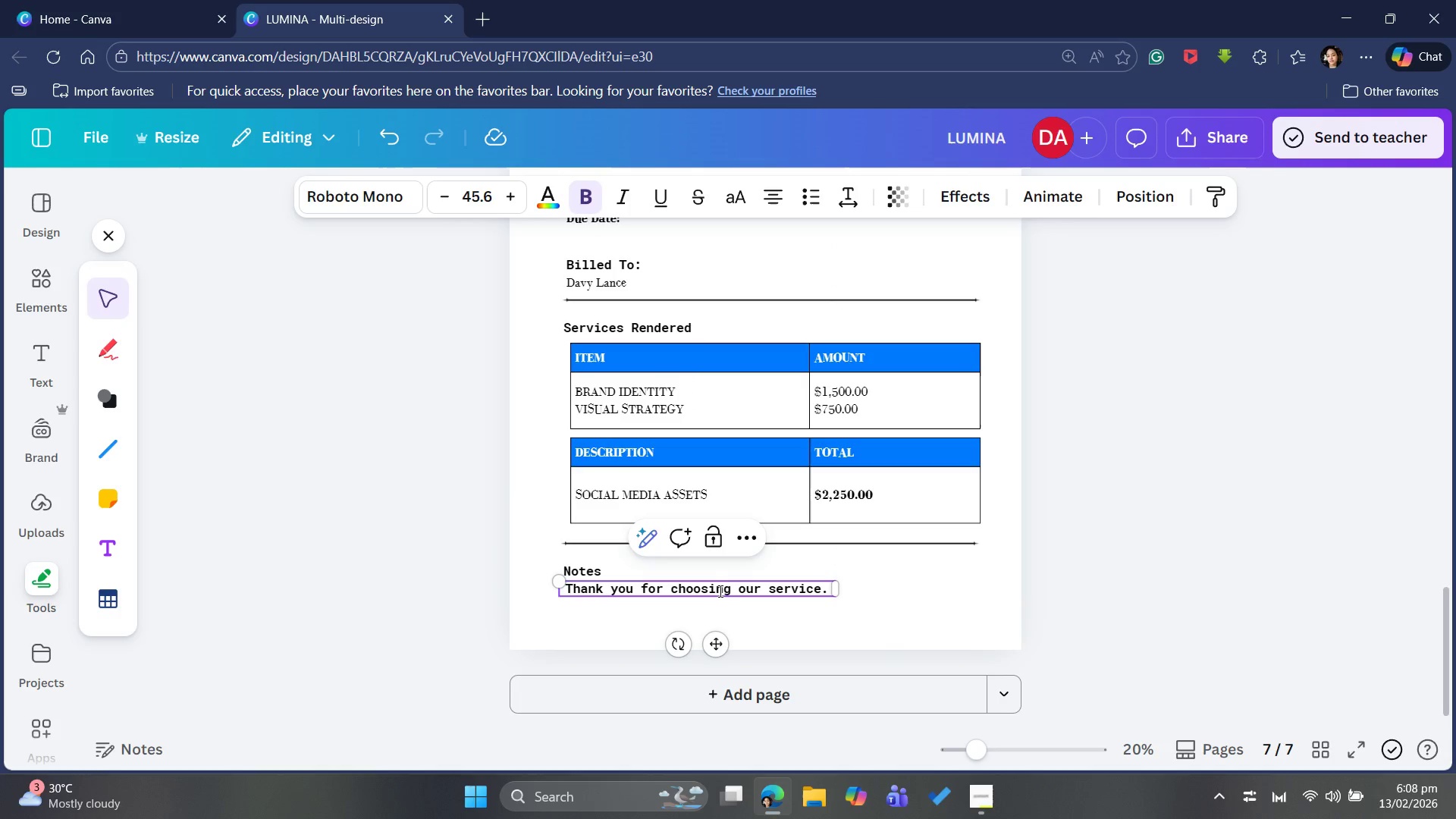 
left_click([719, 591])
 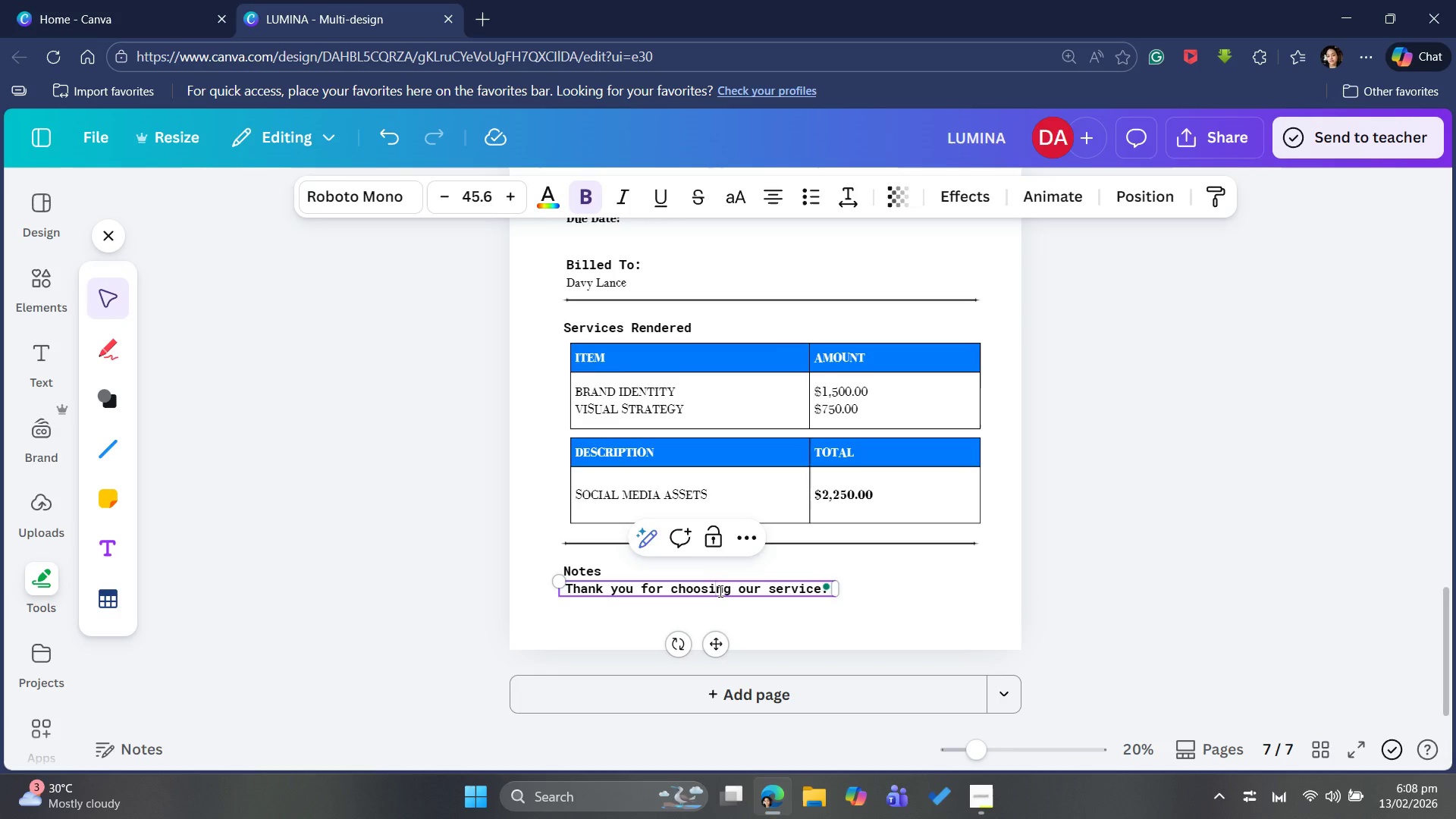 
key(Control+A)
 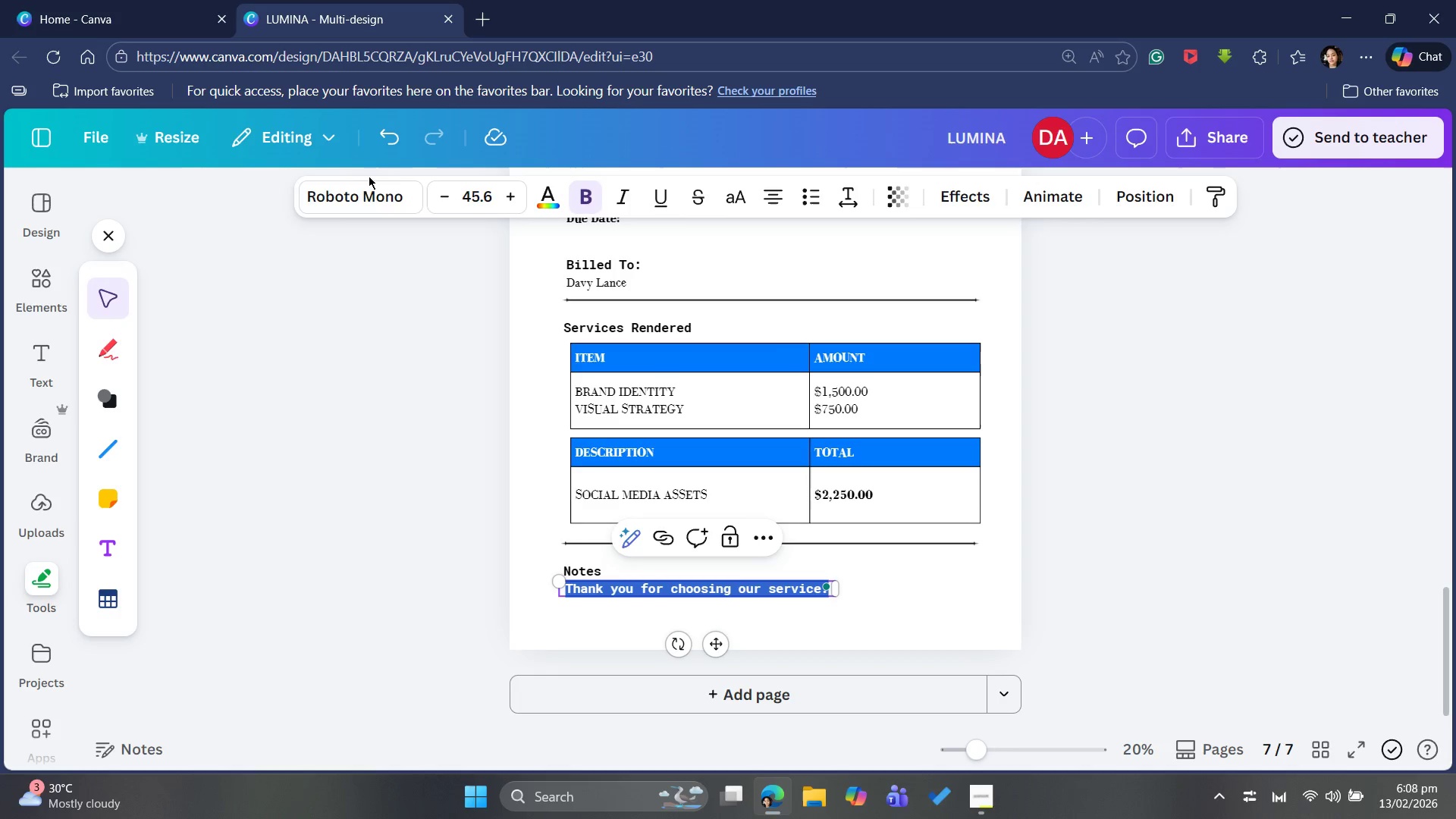 
left_click([360, 190])
 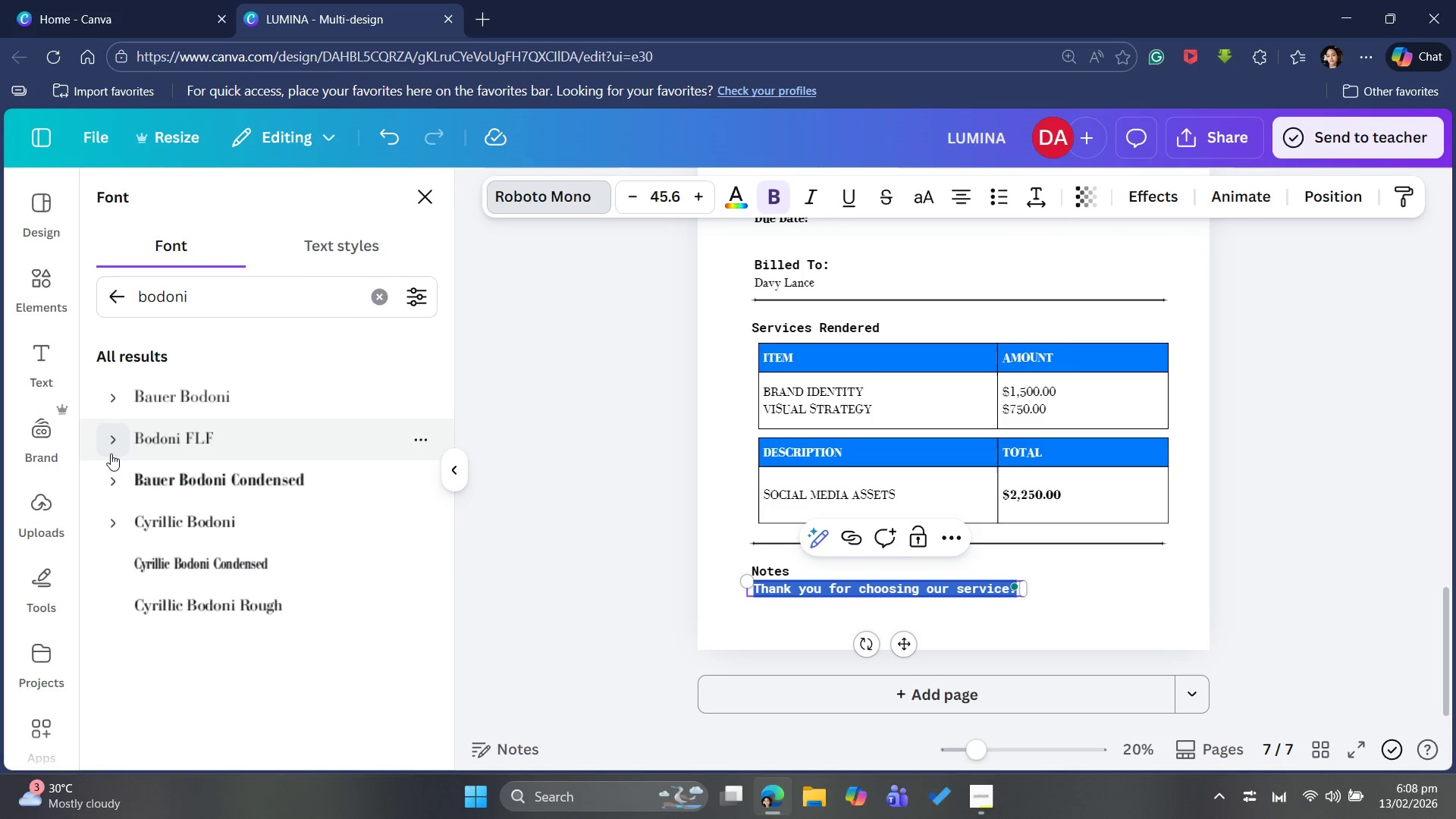 
left_click([104, 454])
 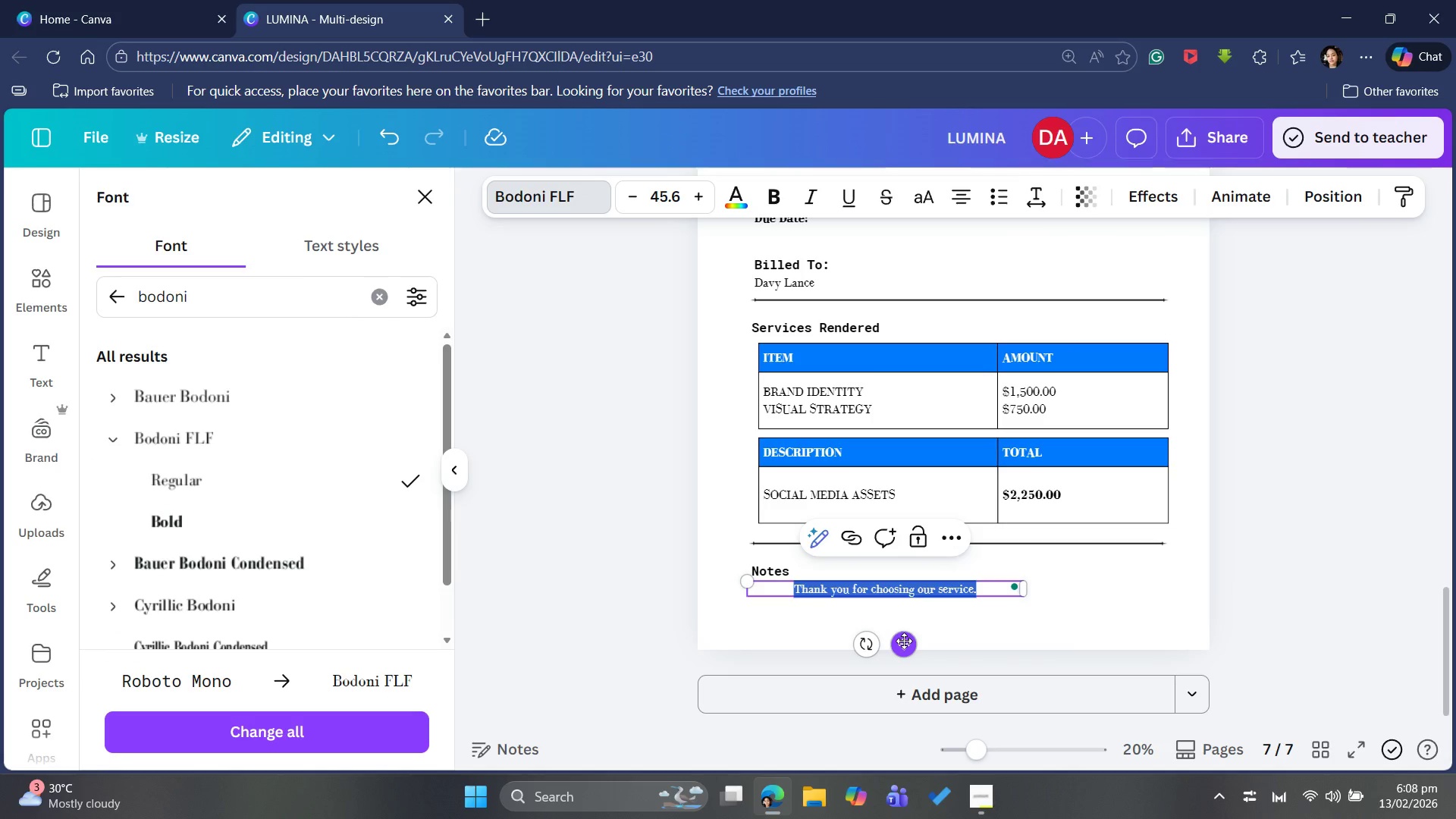 
wait(5.7)
 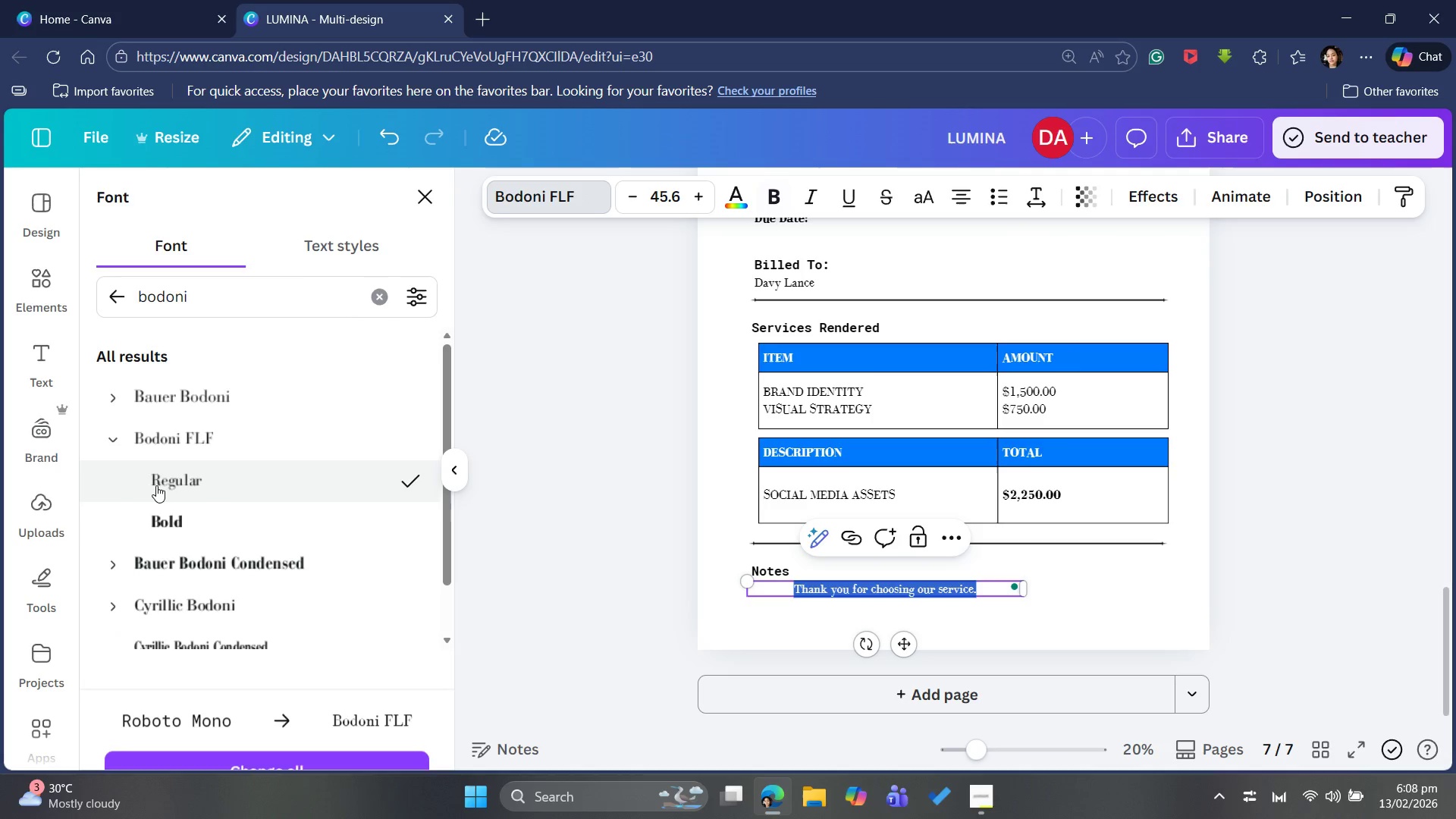 
left_click([966, 196])
 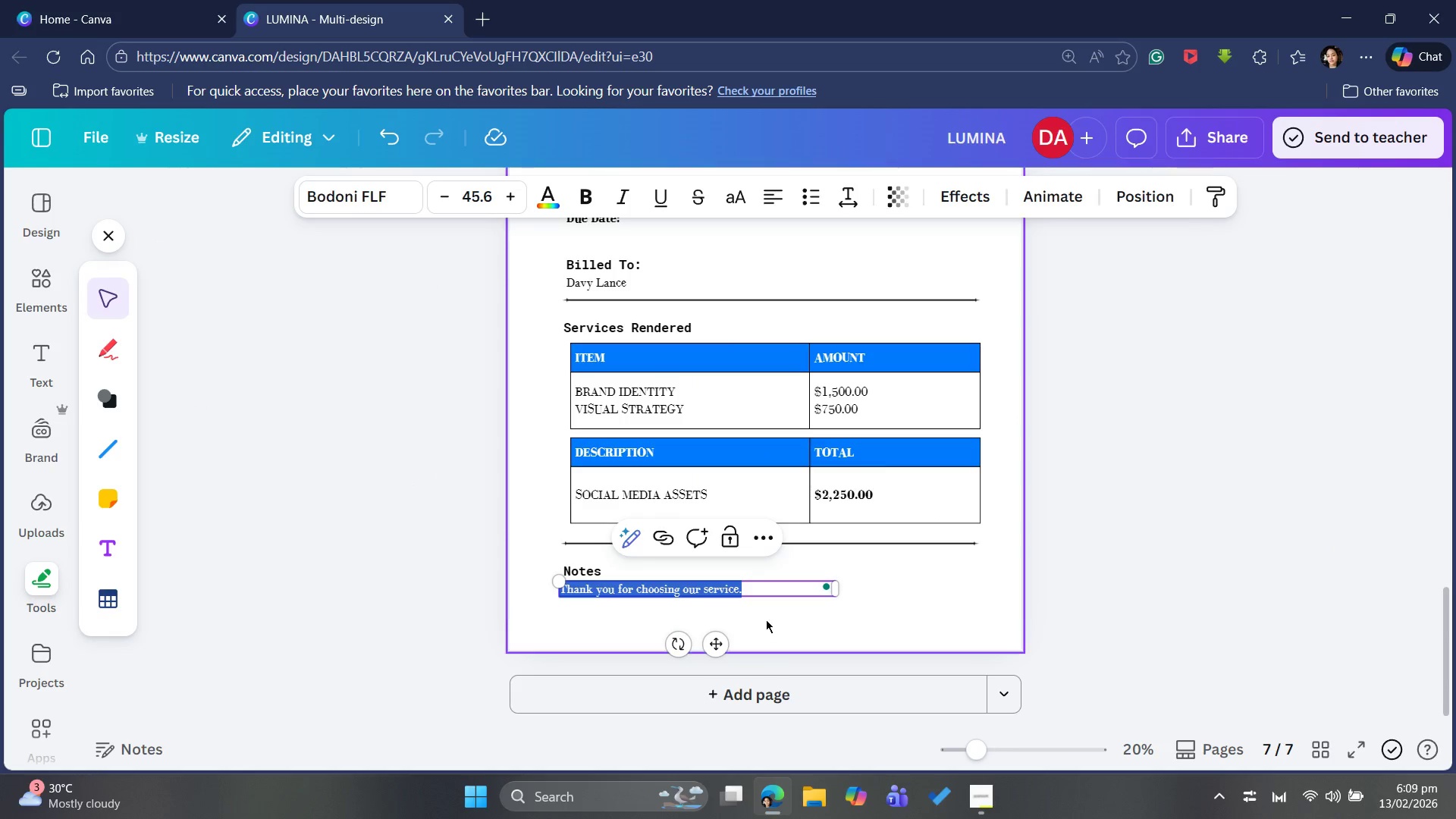 
left_click([750, 637])
 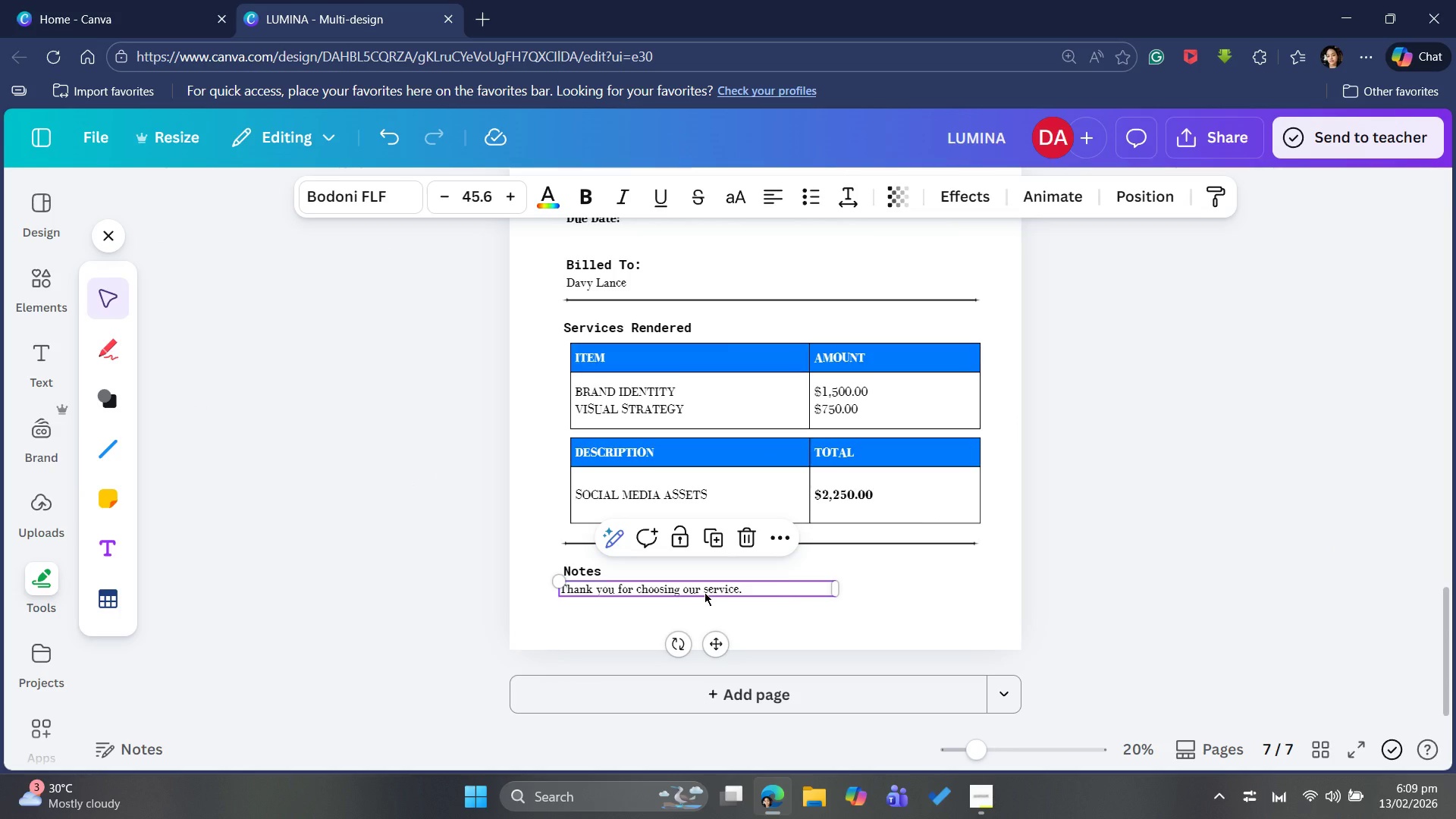 
key(ArrowRight)
 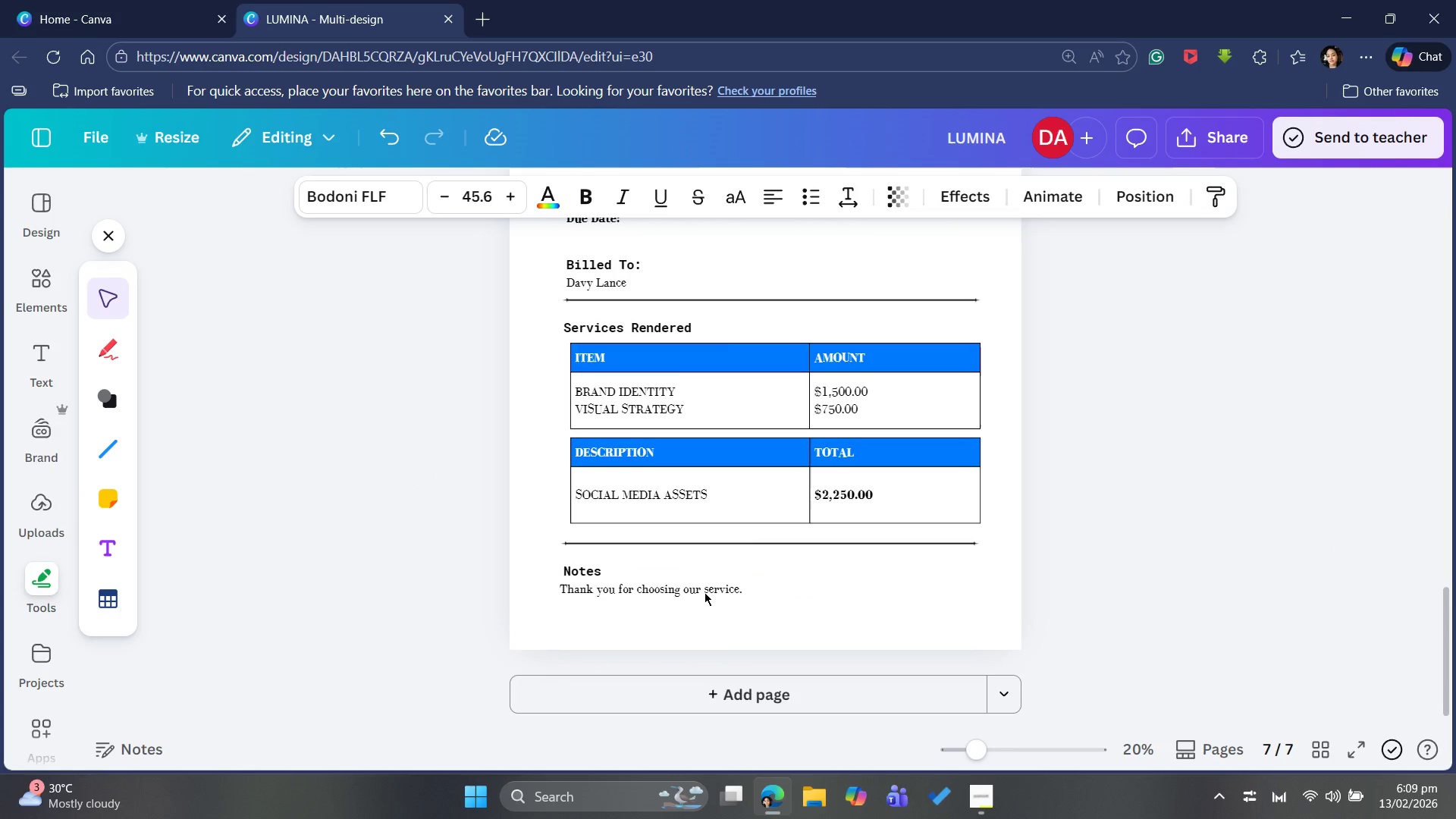 
key(ArrowRight)
 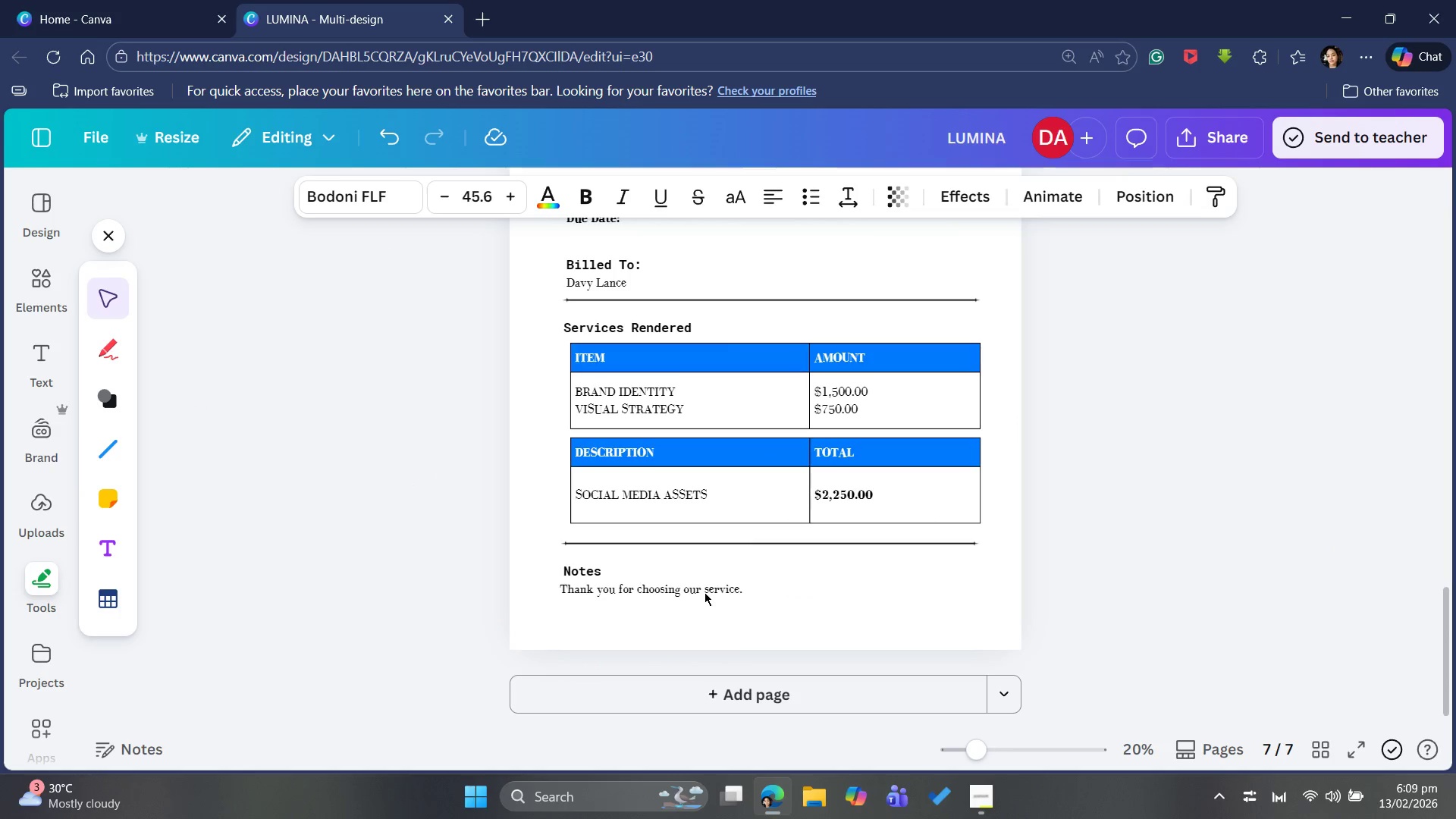 
hold_key(key=ArrowRight, duration=0.88)
 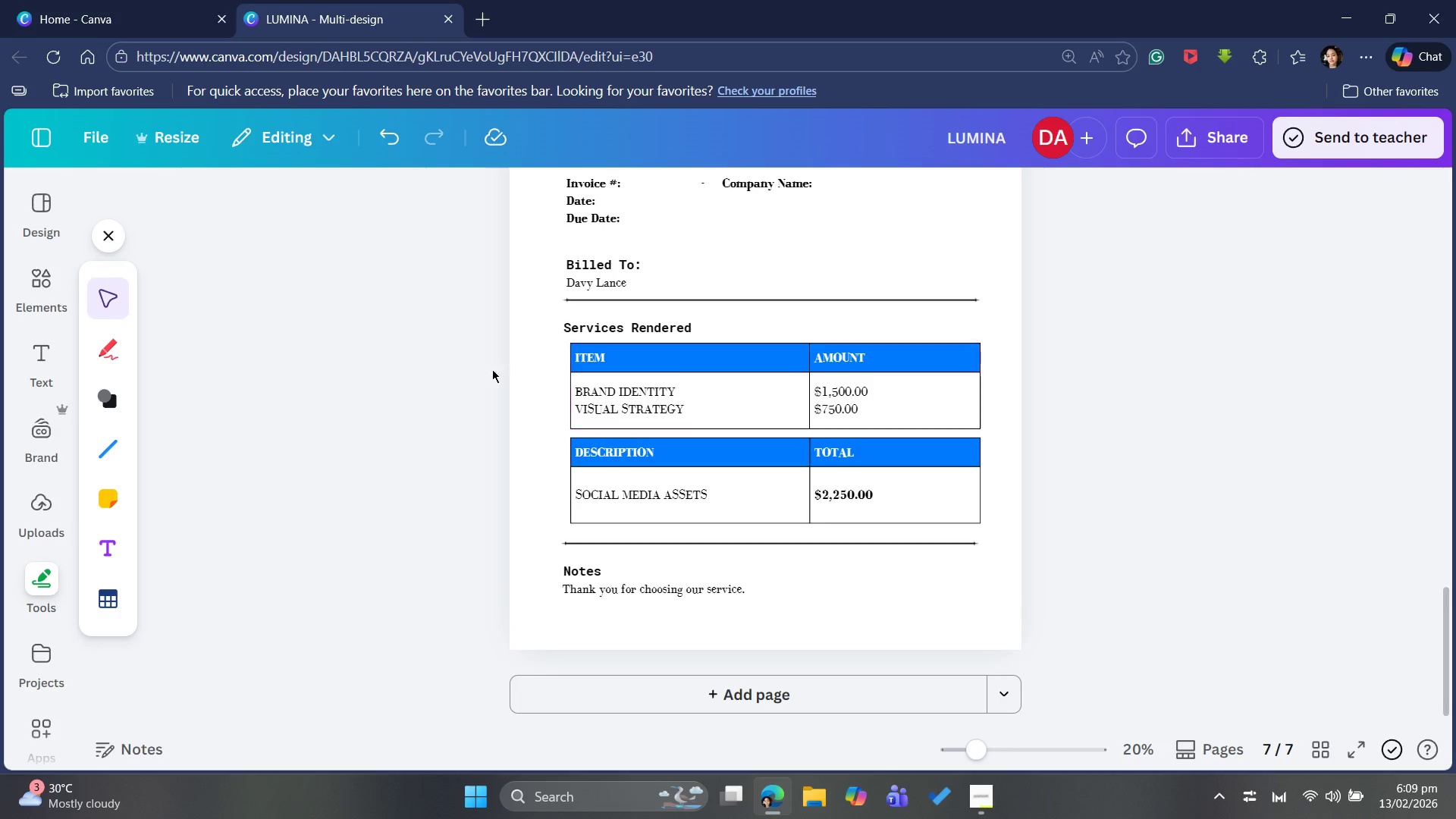 
wait(13.93)
 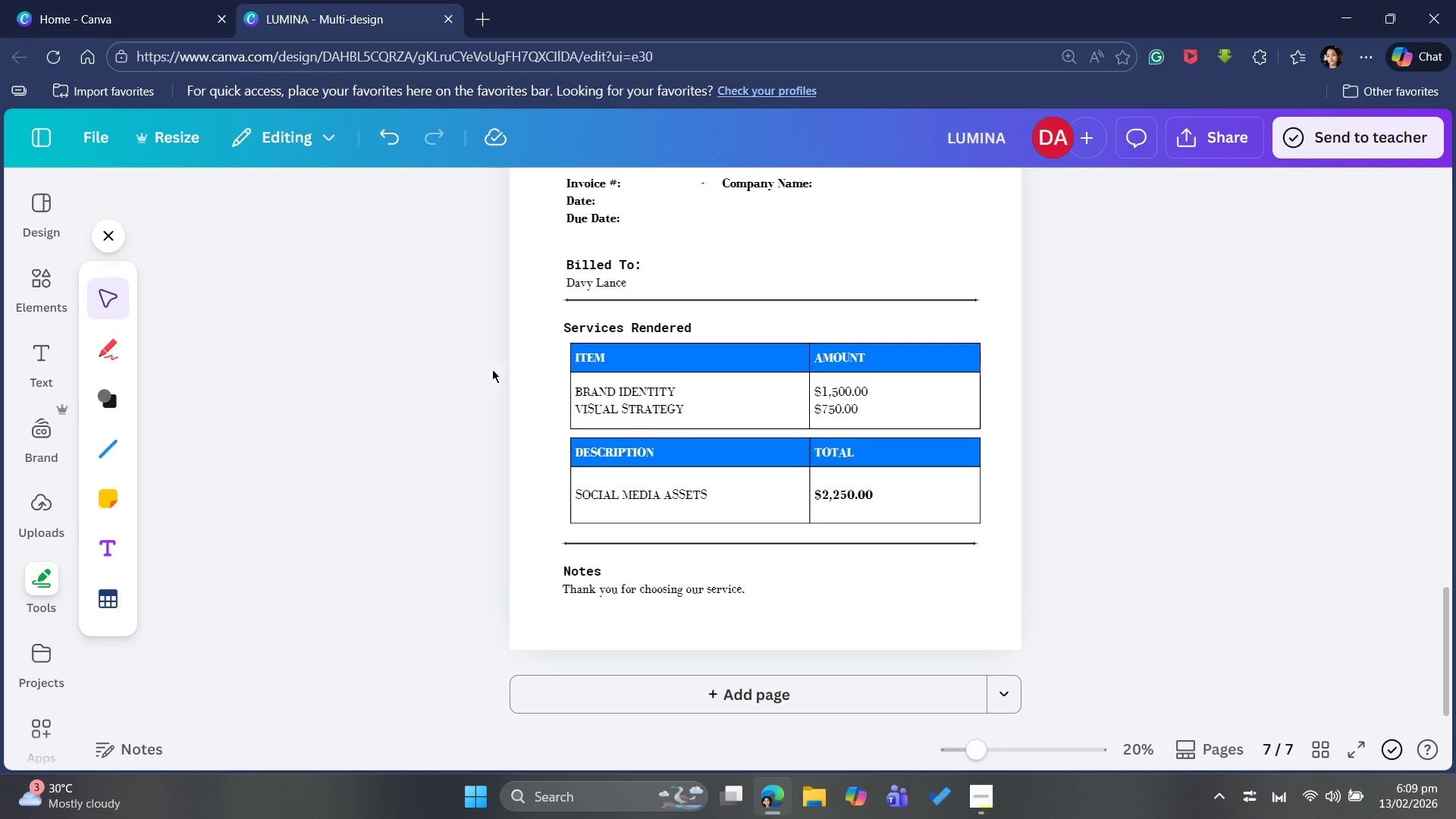 
mouse_move([114, 531])
 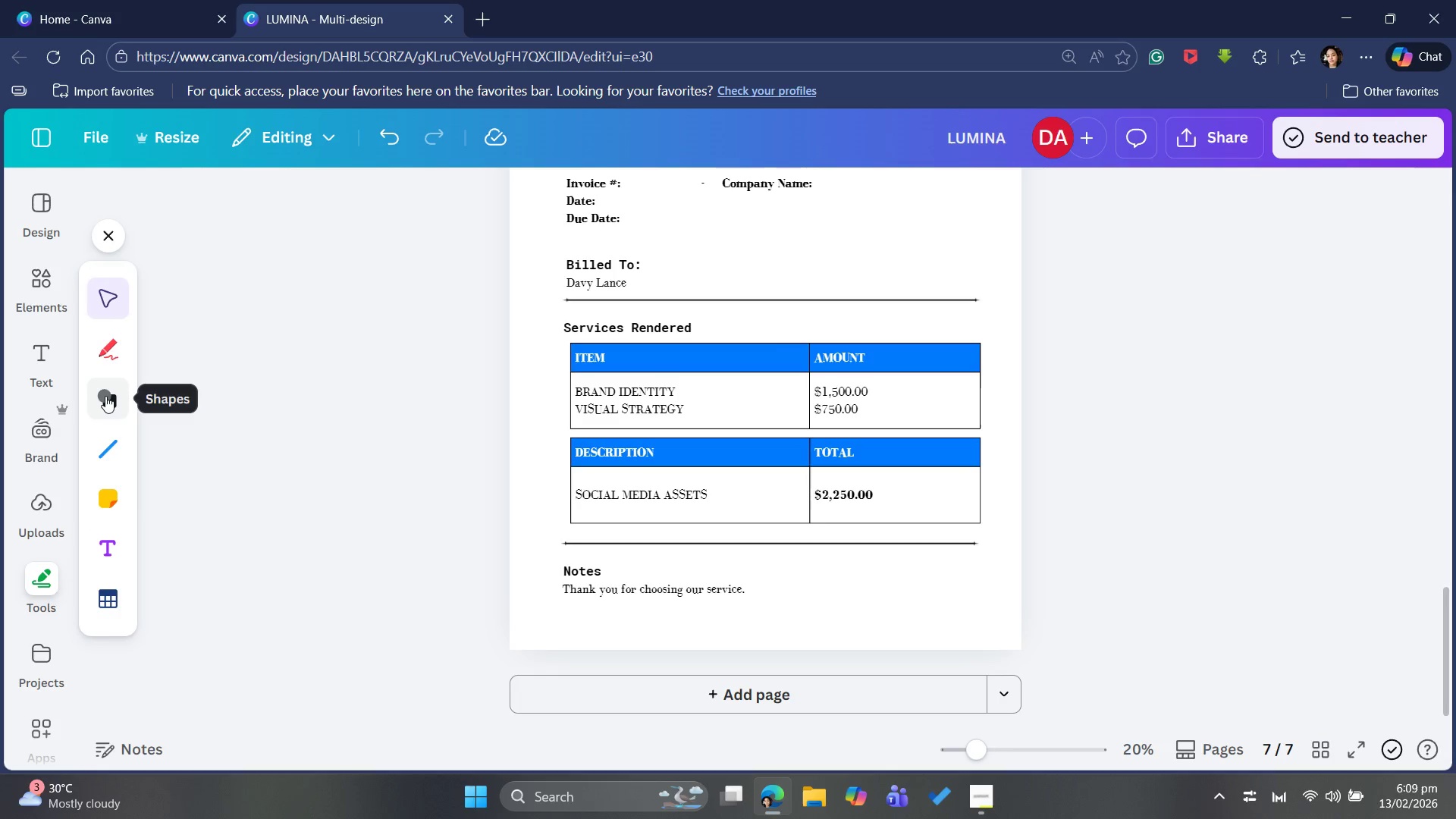 
left_click([107, 394])
 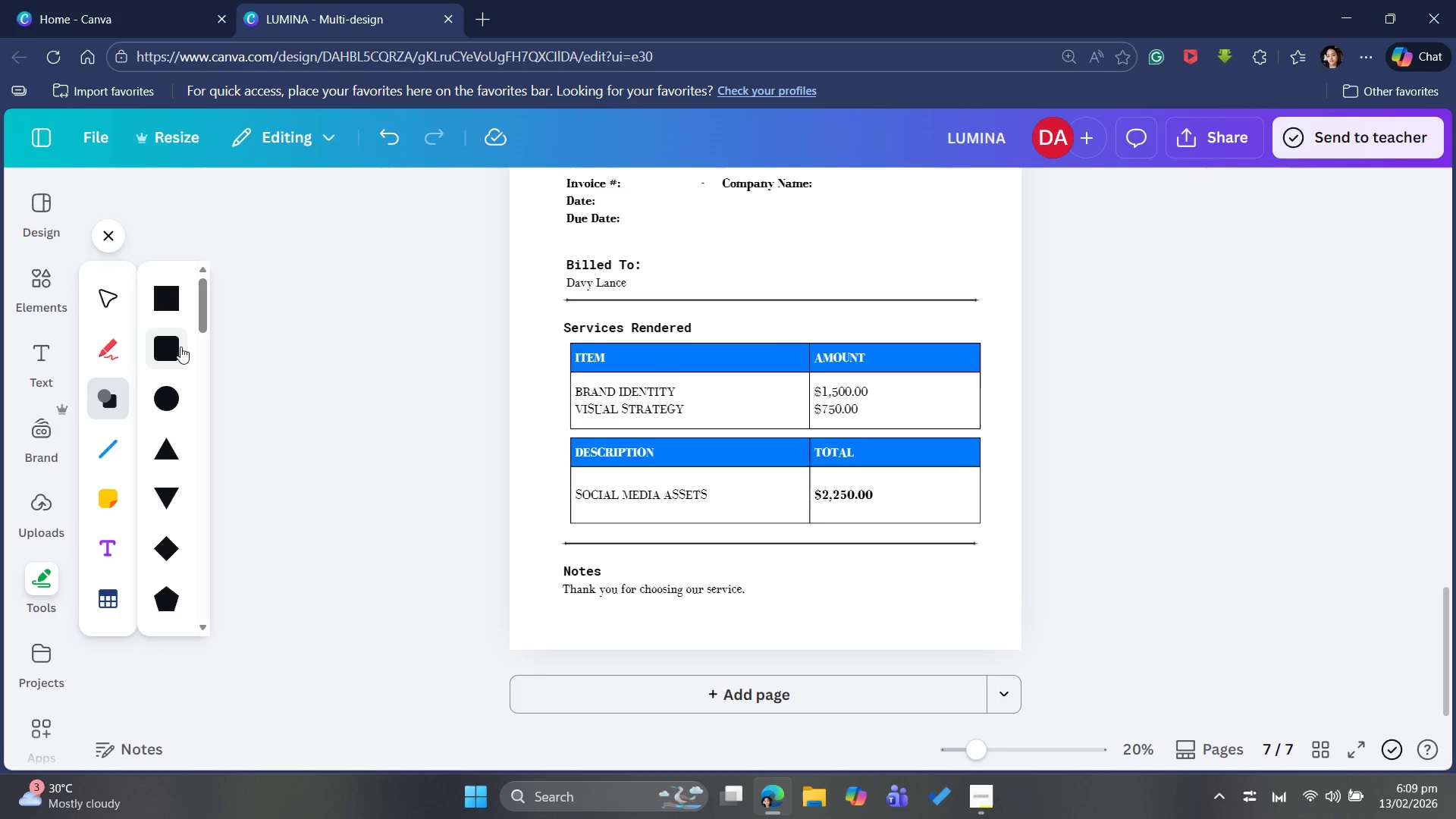 
left_click([173, 346])
 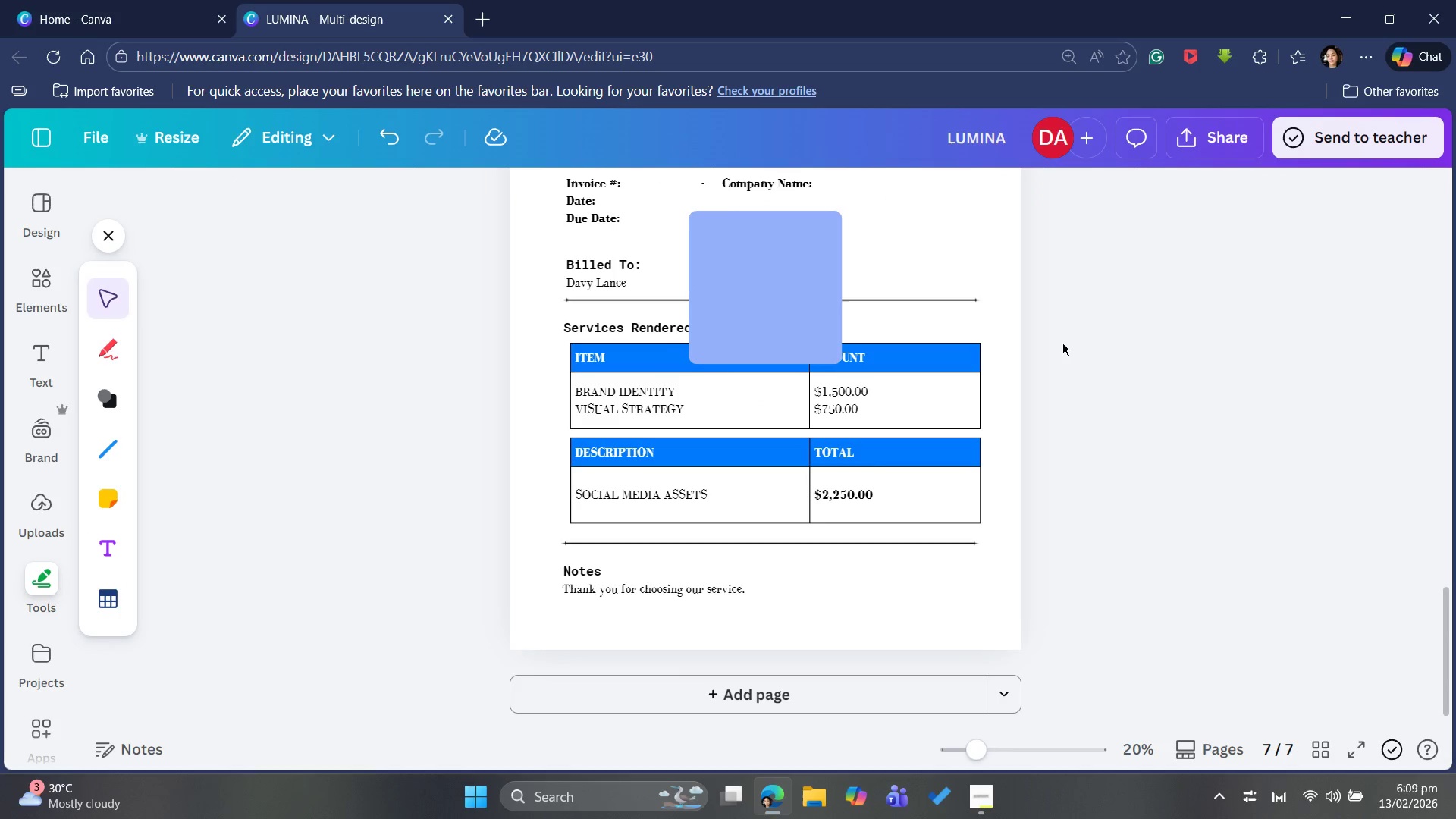 
left_click_drag(start_coordinate=[765, 278], to_coordinate=[731, 556])
 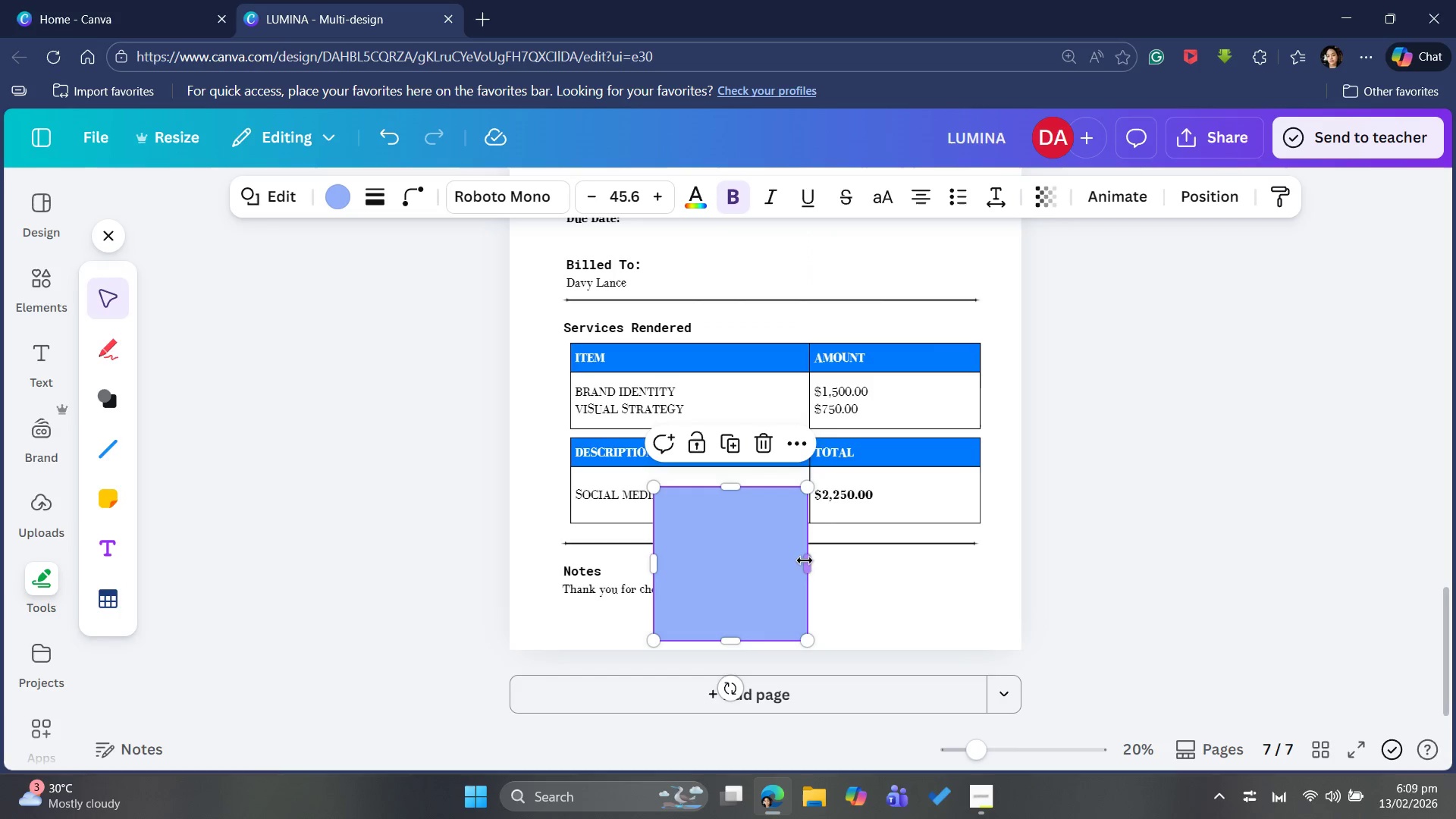 
left_click_drag(start_coordinate=[811, 560], to_coordinate=[943, 548])
 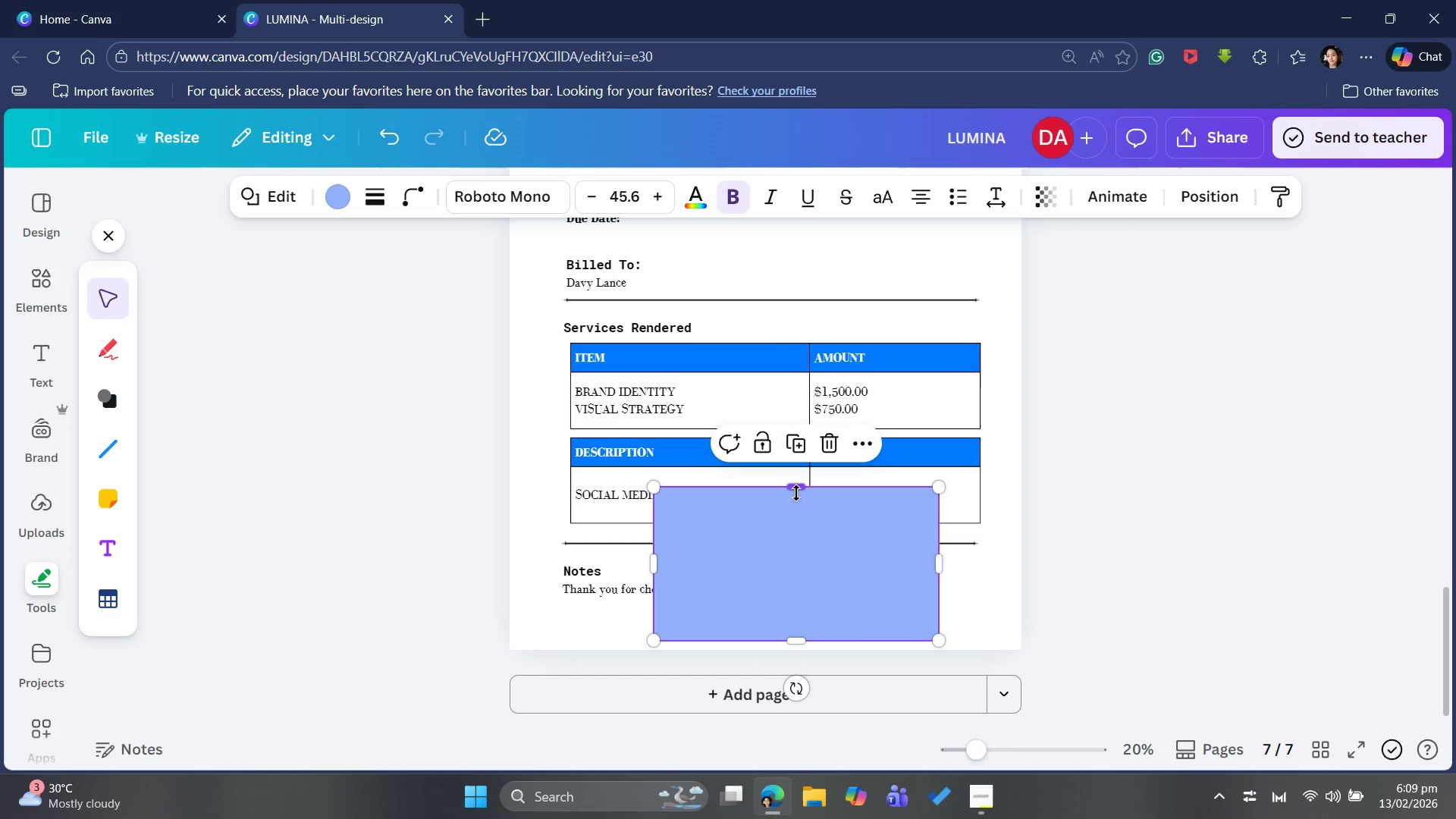 
left_click_drag(start_coordinate=[796, 493], to_coordinate=[797, 611])
 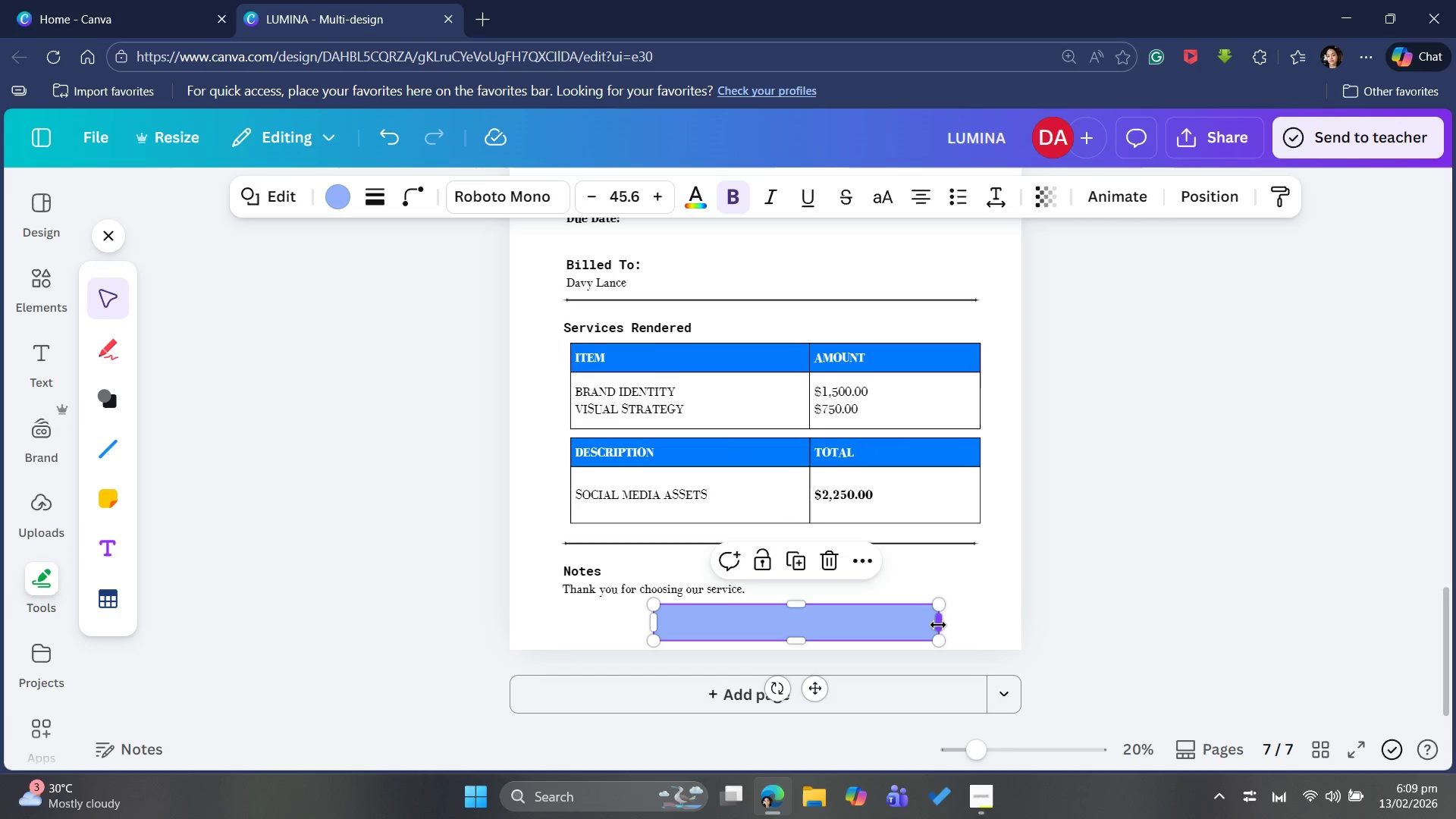 
left_click_drag(start_coordinate=[940, 623], to_coordinate=[804, 598])
 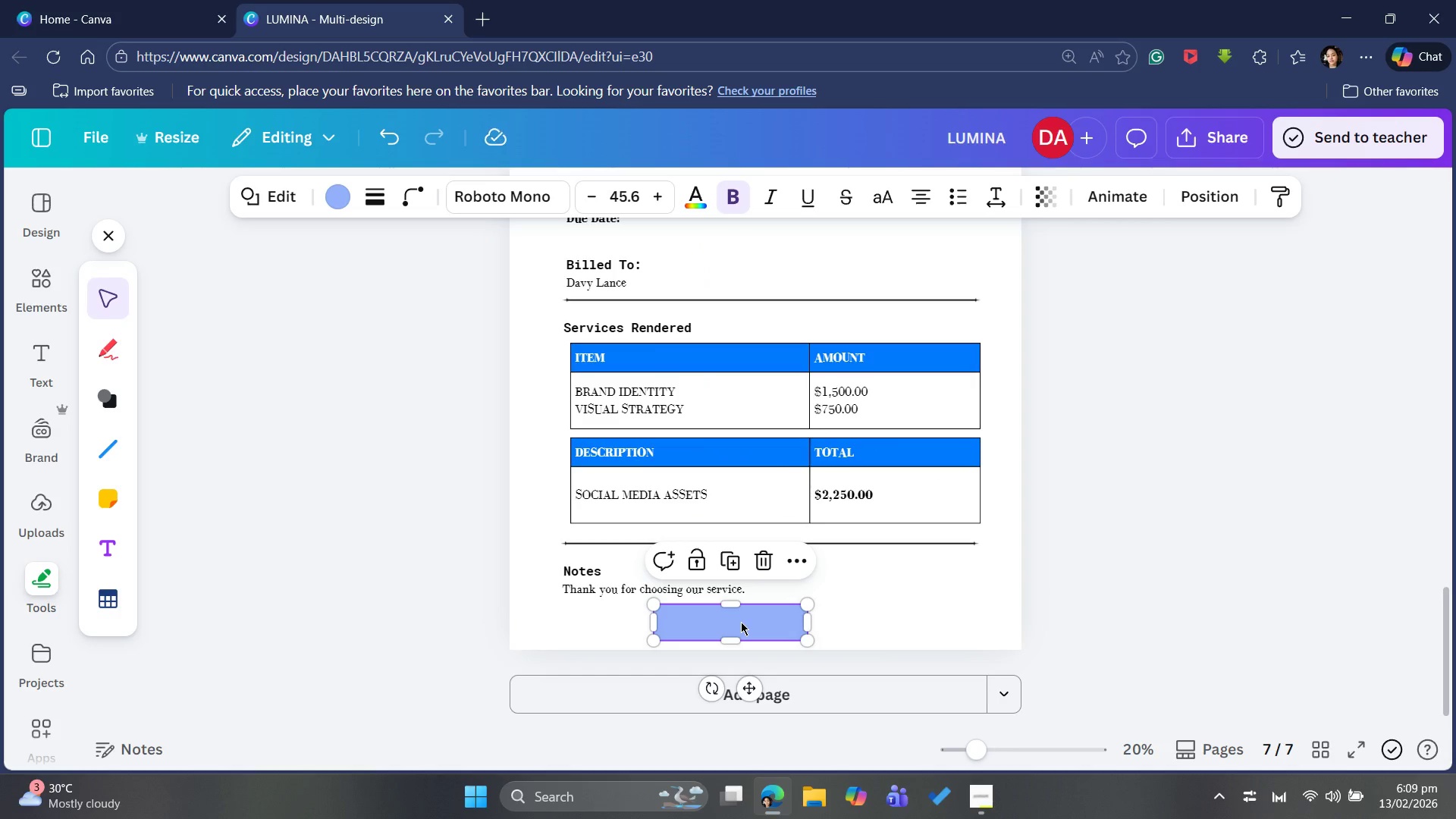 
left_click_drag(start_coordinate=[741, 622], to_coordinate=[782, 617])
 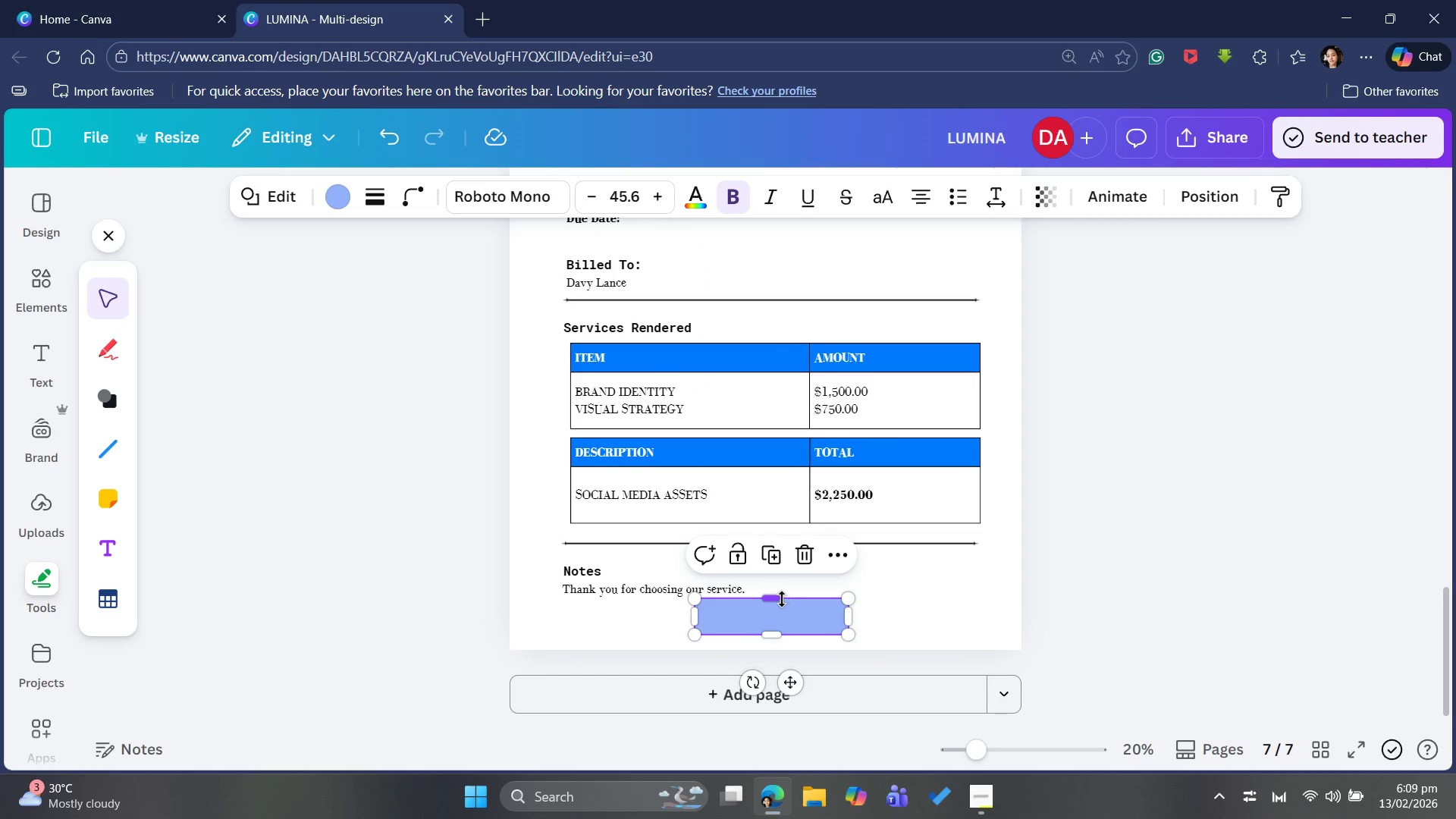 
left_click_drag(start_coordinate=[781, 599], to_coordinate=[780, 607])
 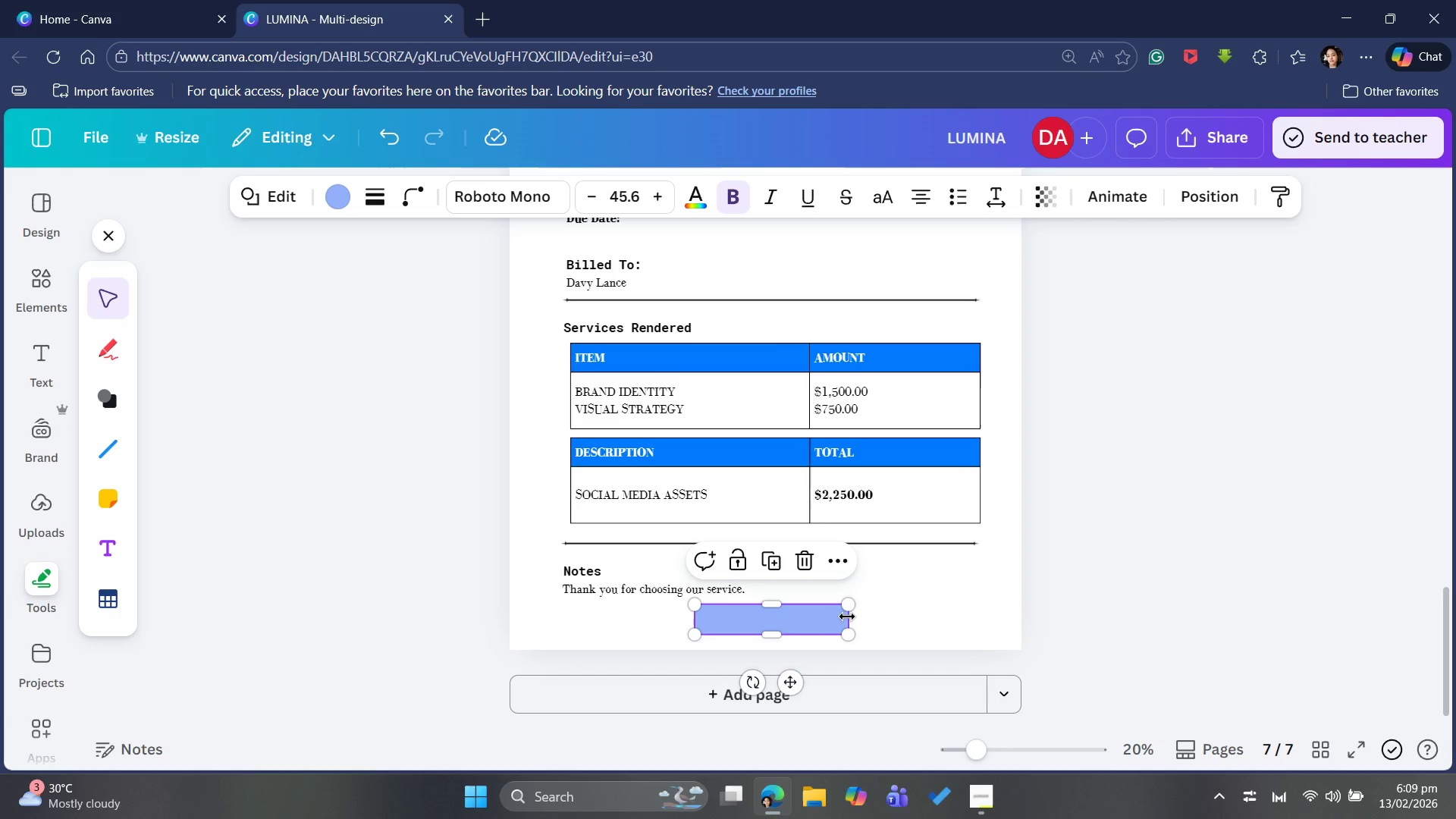 
left_click_drag(start_coordinate=[848, 617], to_coordinate=[814, 621])
 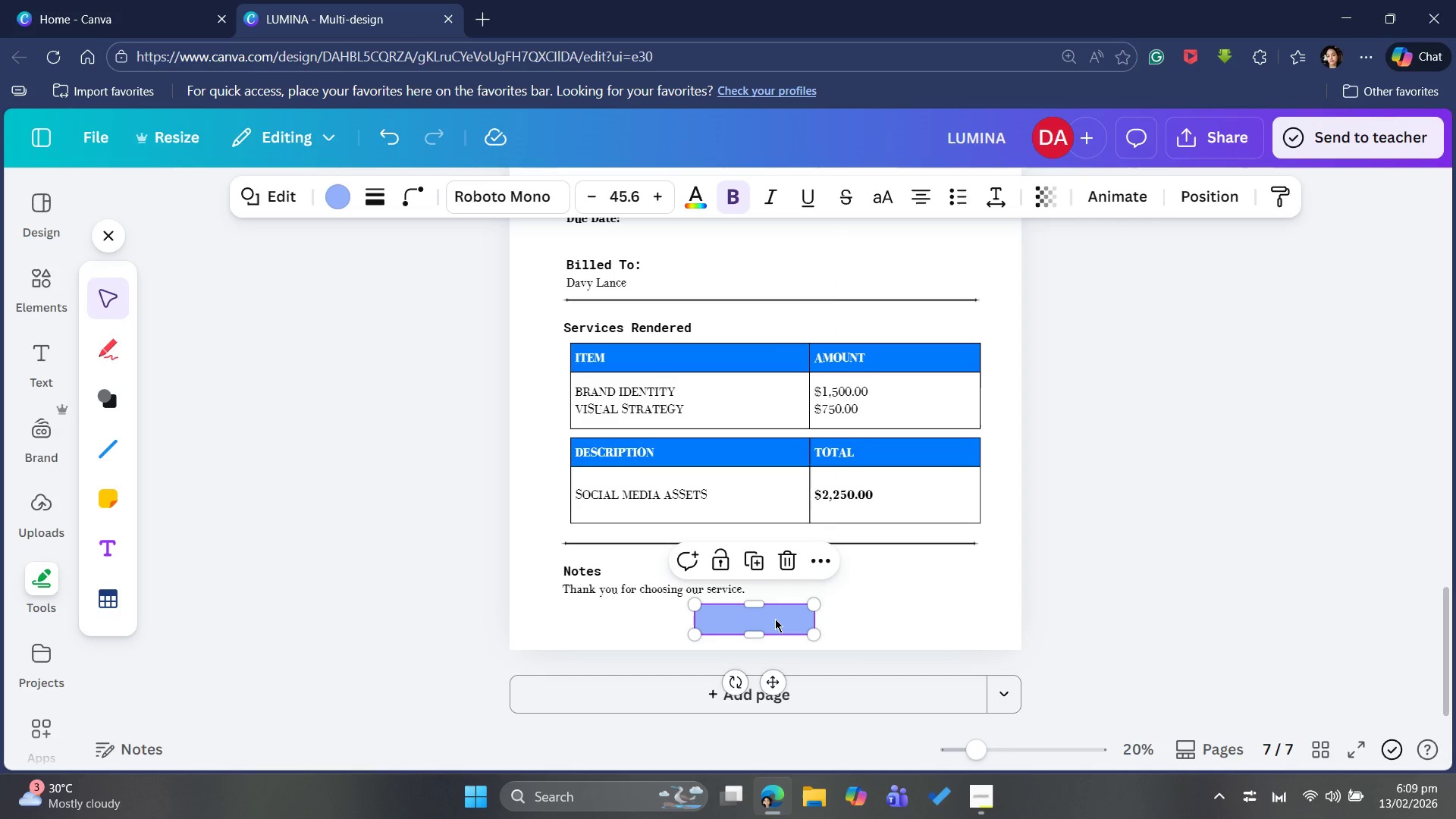 
left_click_drag(start_coordinate=[775, 619], to_coordinate=[810, 619])
 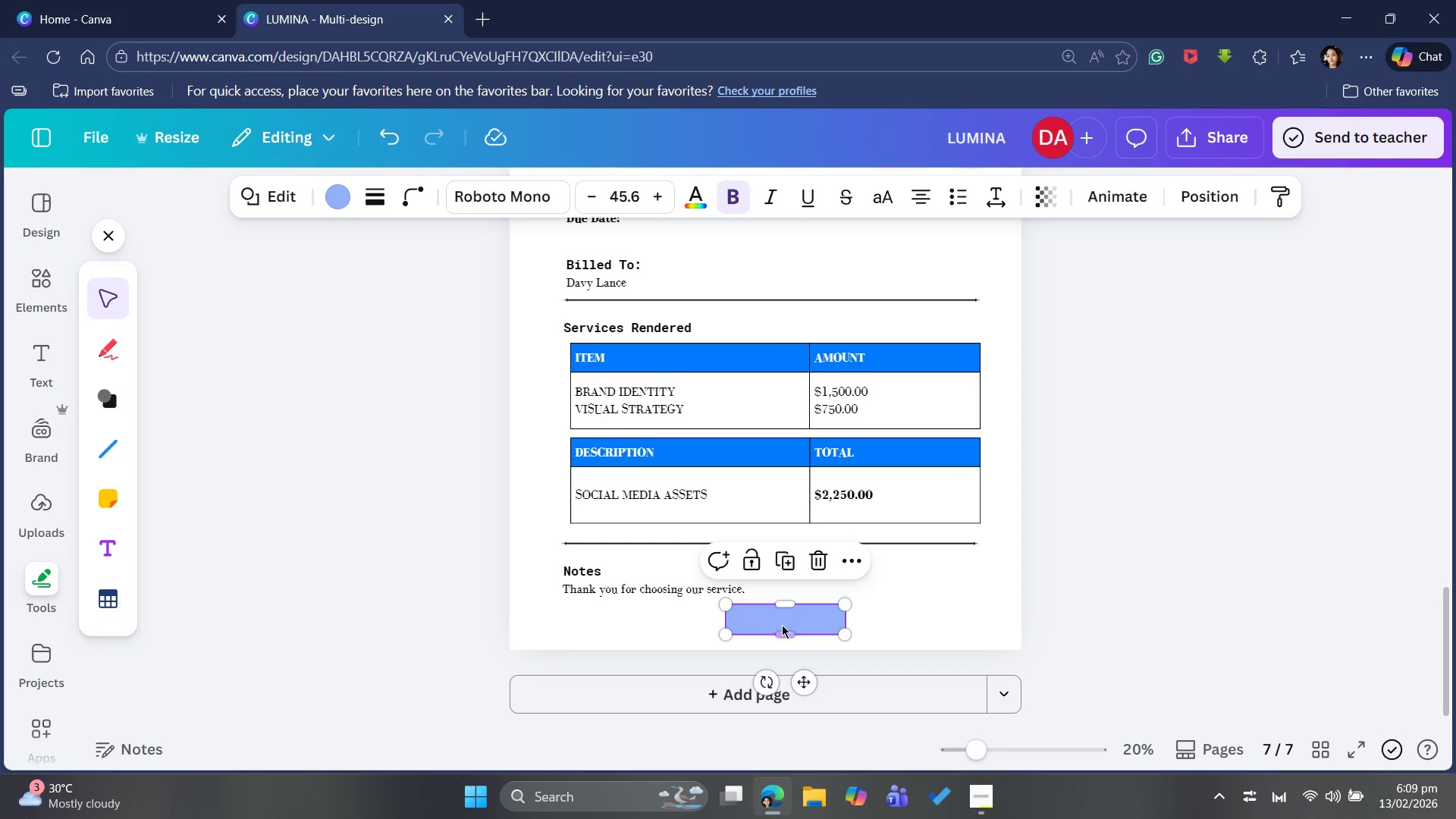 
left_click_drag(start_coordinate=[812, 617], to_coordinate=[799, 625])
 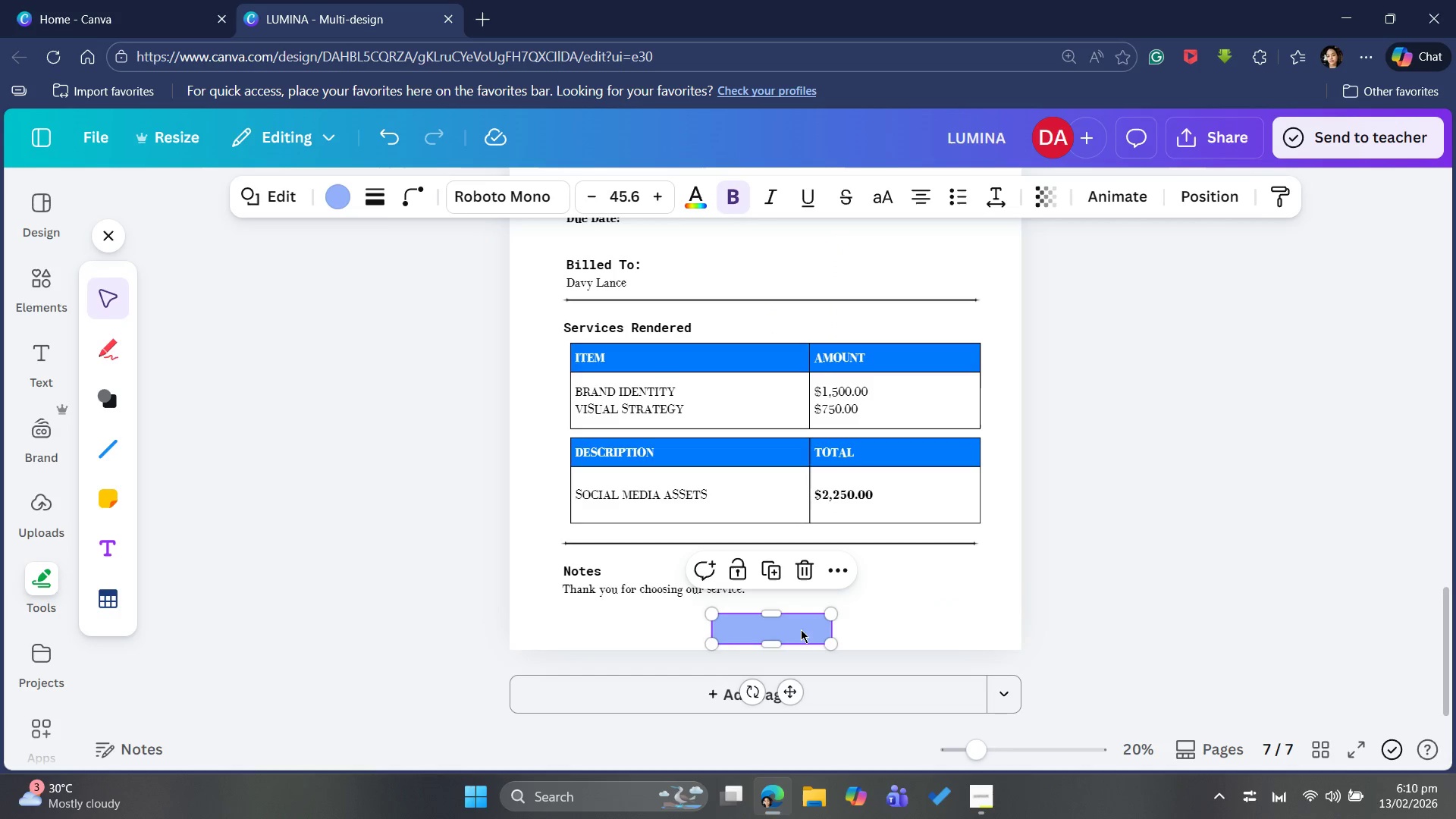 
key(ArrowUp)
 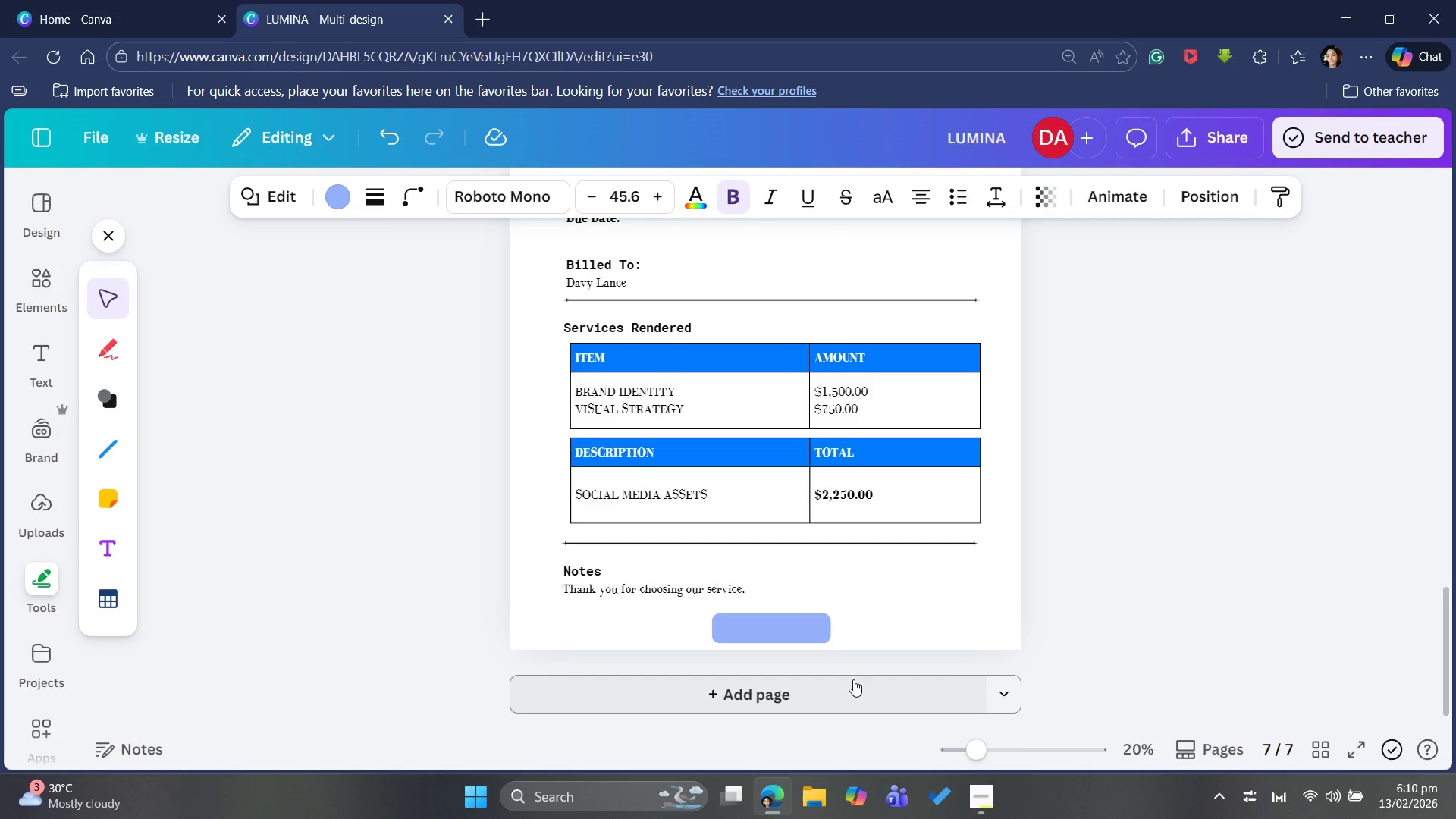 
key(ArrowUp)
 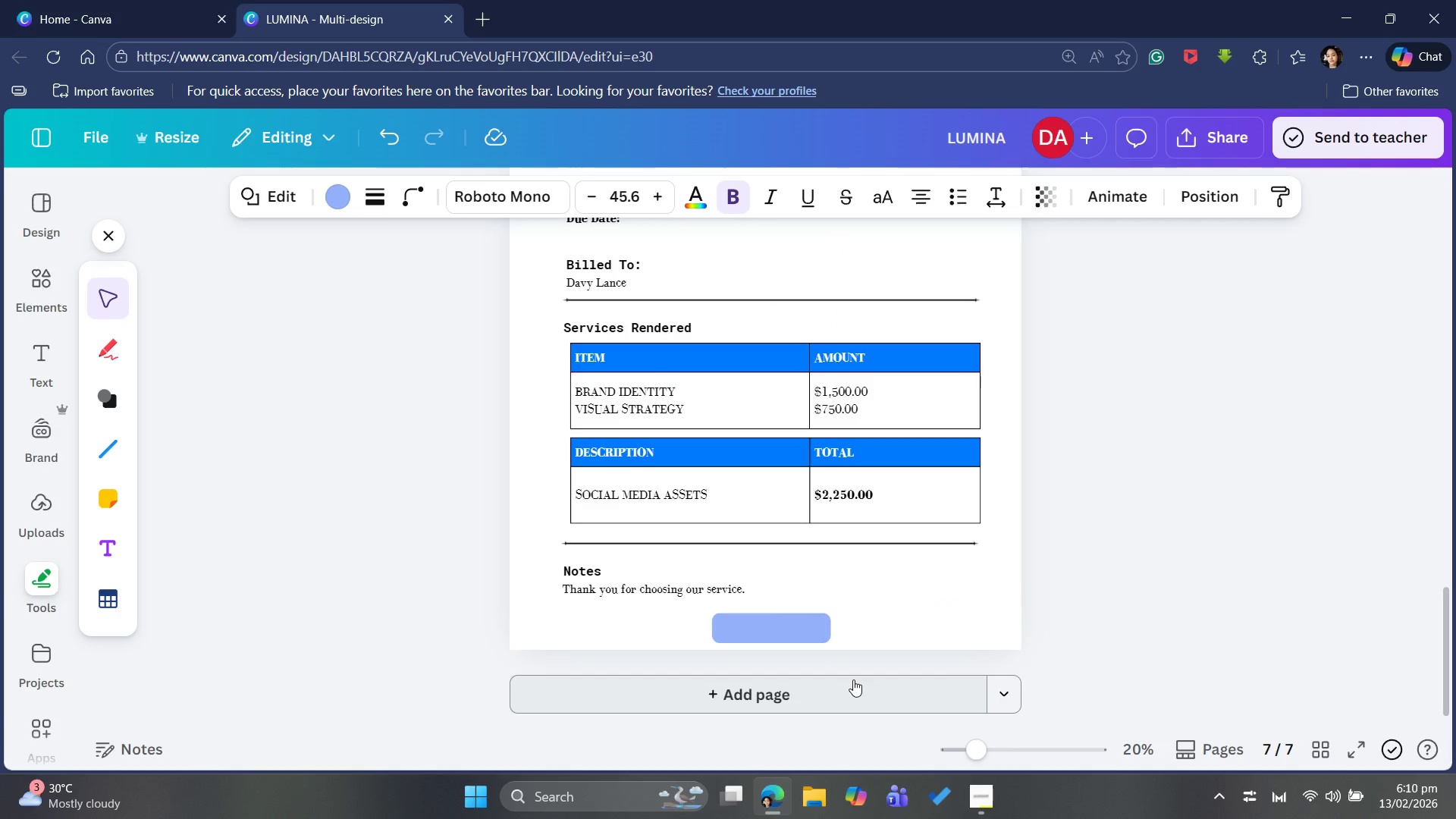 
hold_key(key=ArrowUp, duration=1.2)
 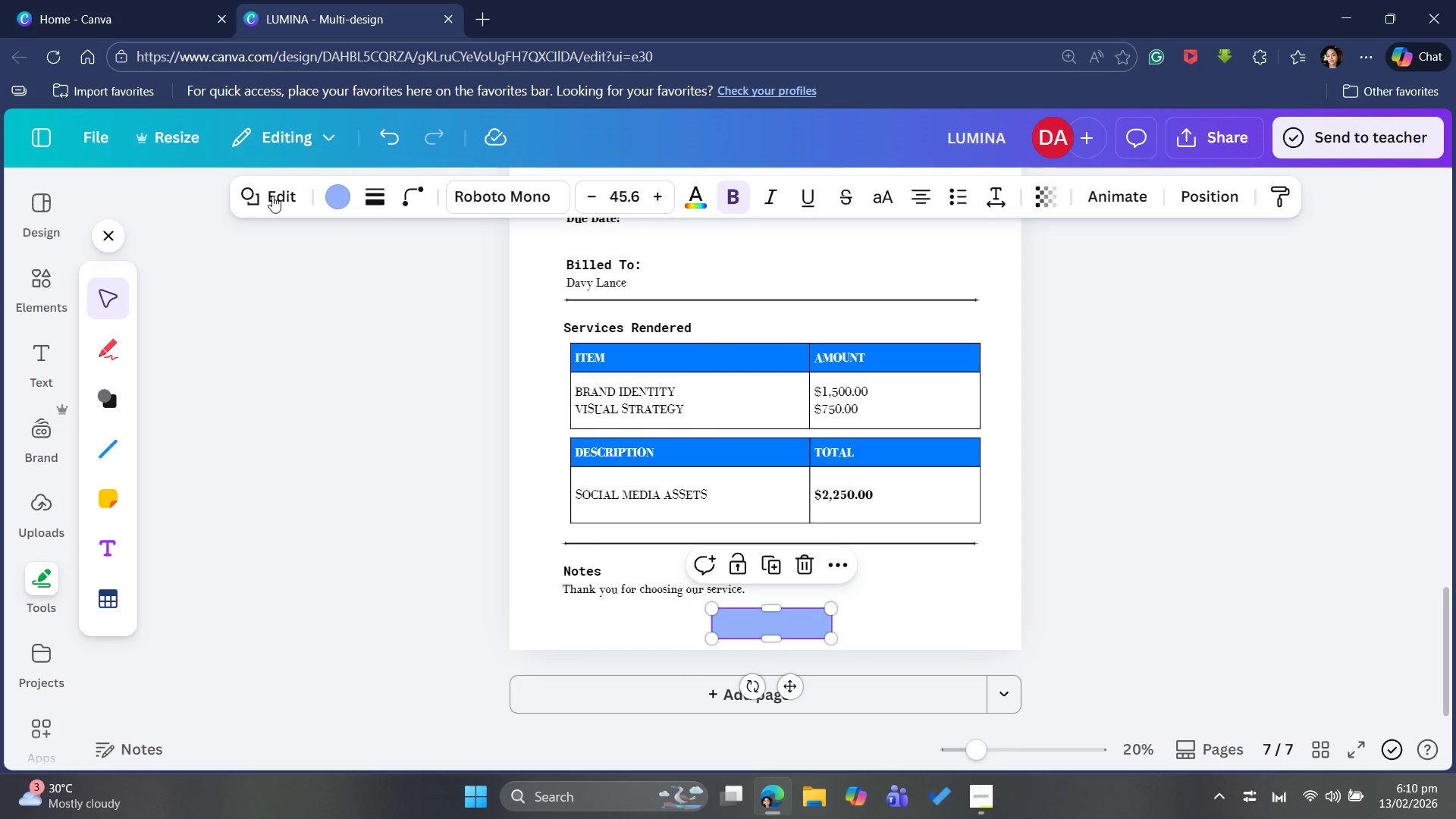 
left_click([338, 207])
 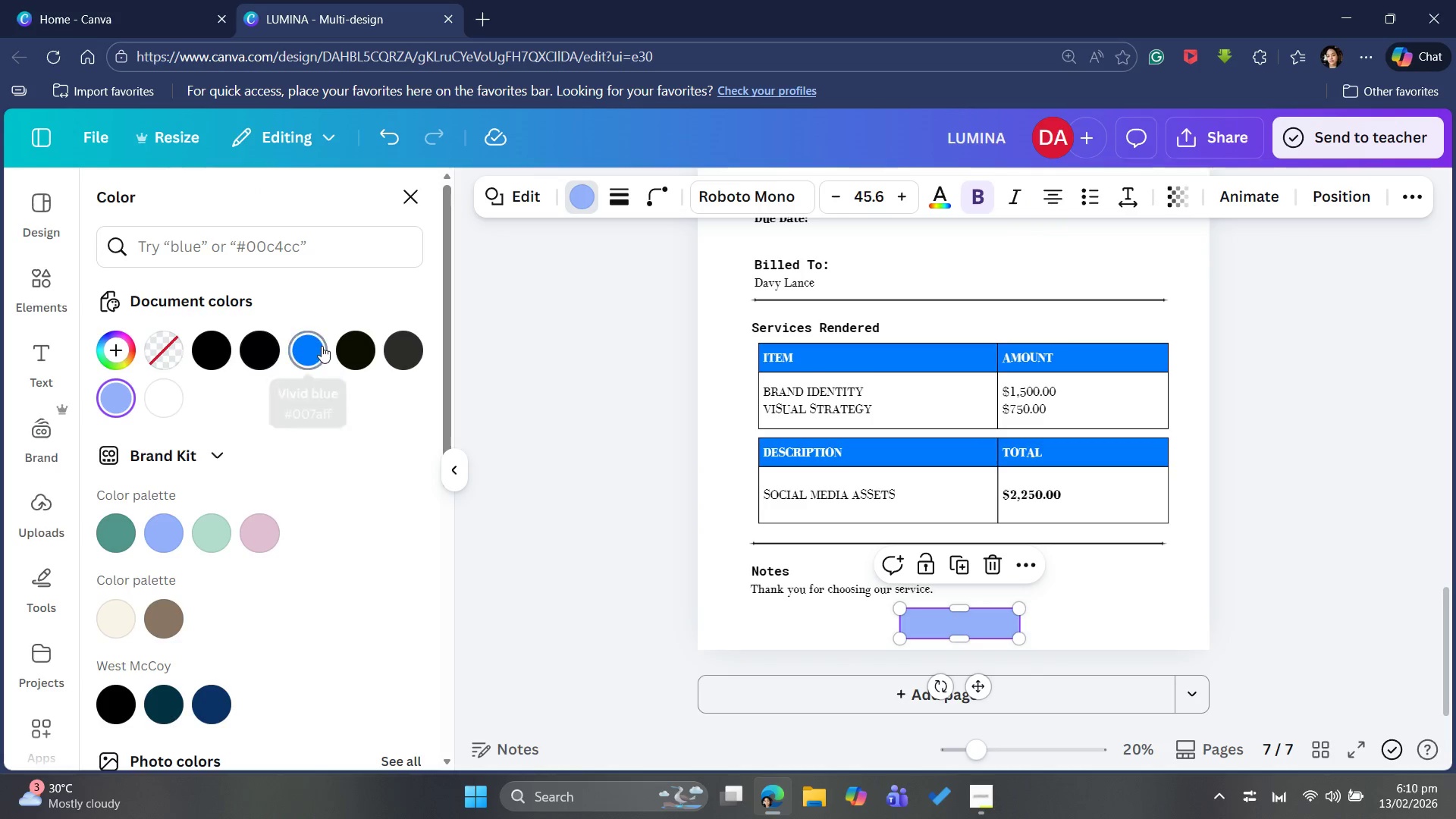 
left_click([315, 342])
 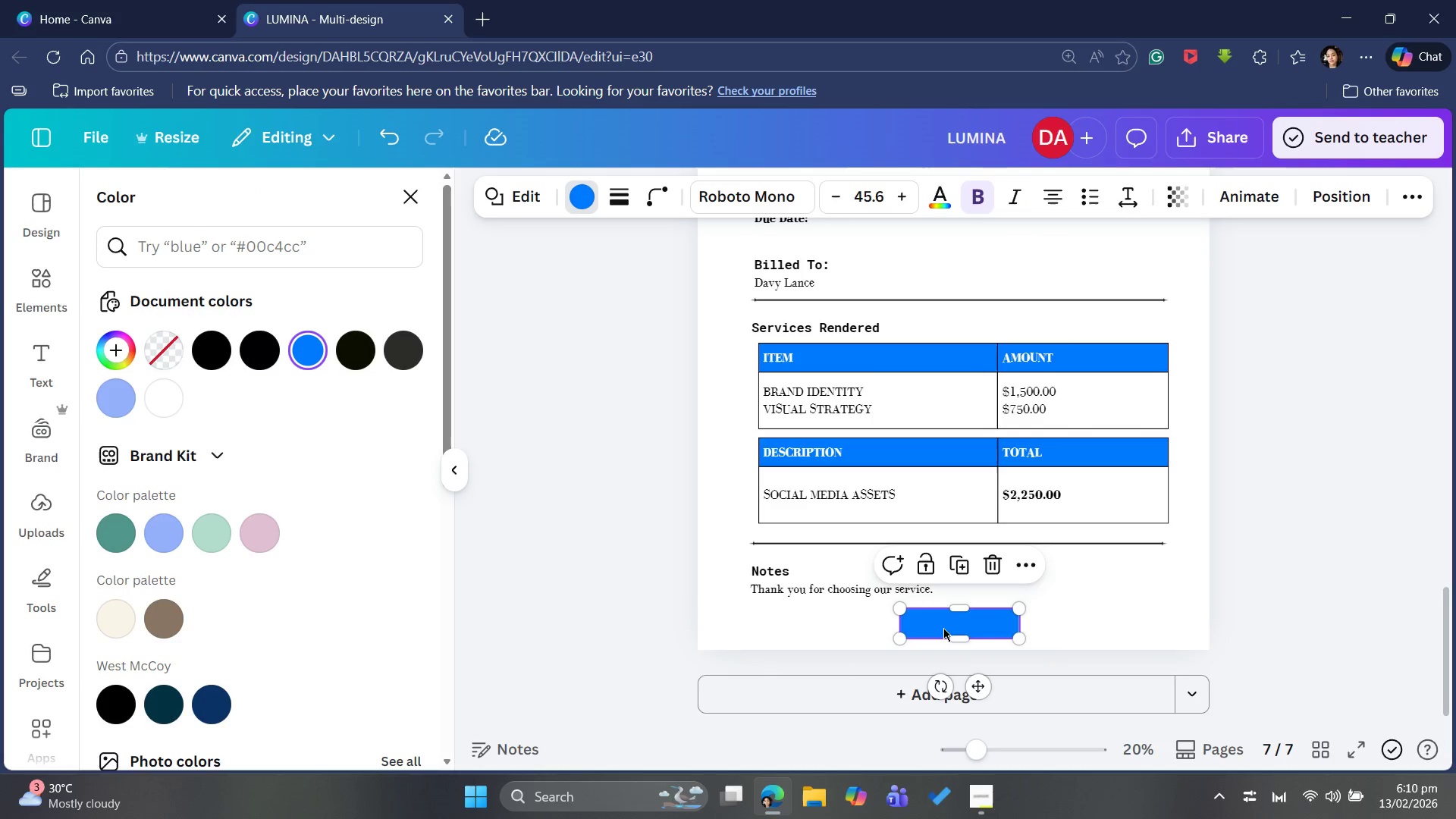 
double_click([940, 631])
 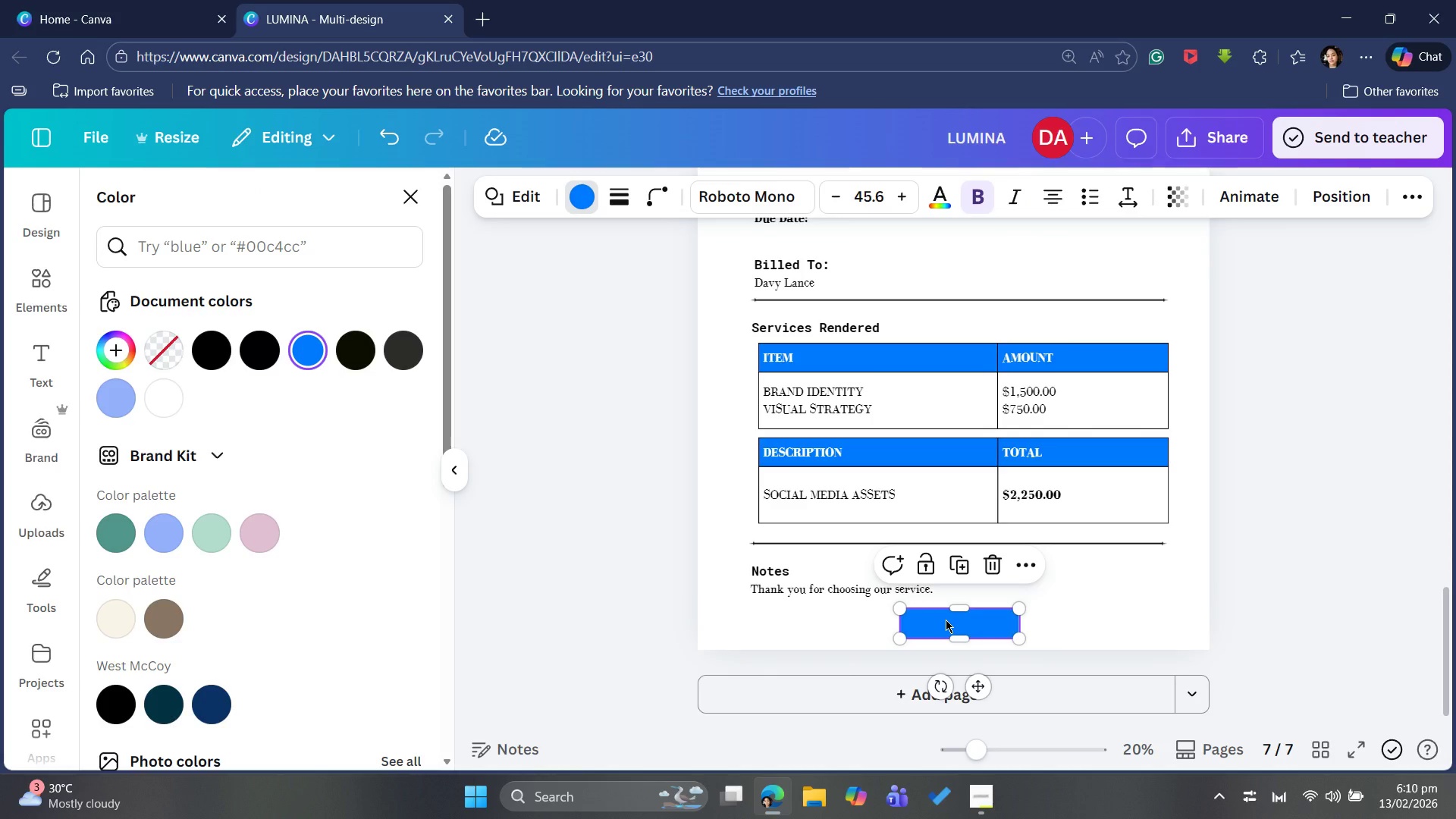 
double_click([946, 620])
 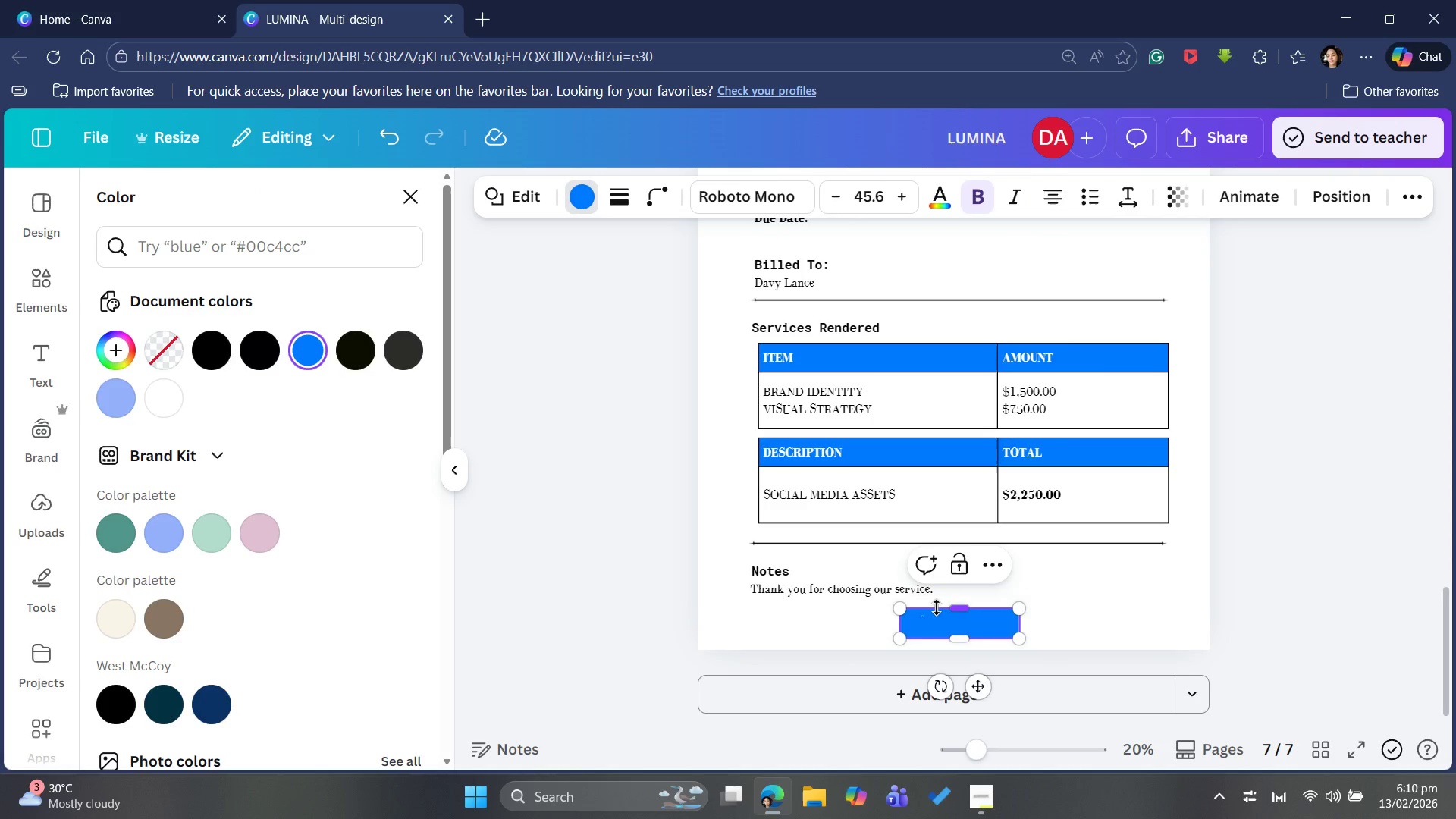 
type(pay )
key(Backspace)
key(Backspace)
key(Backspace)
key(Backspace)
key(Backspace)
type(PAY NOW)
 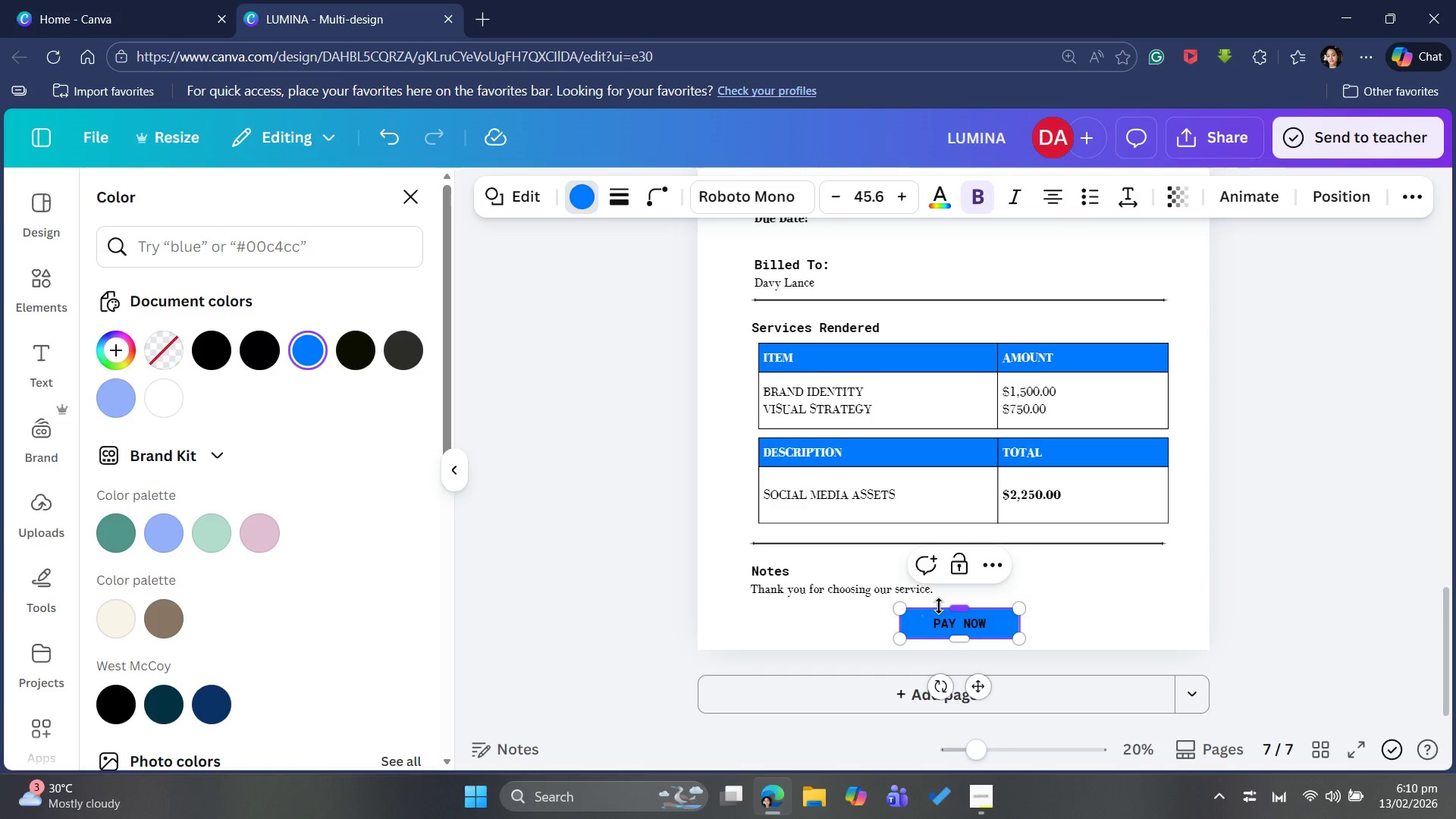 
key(Control+A)
 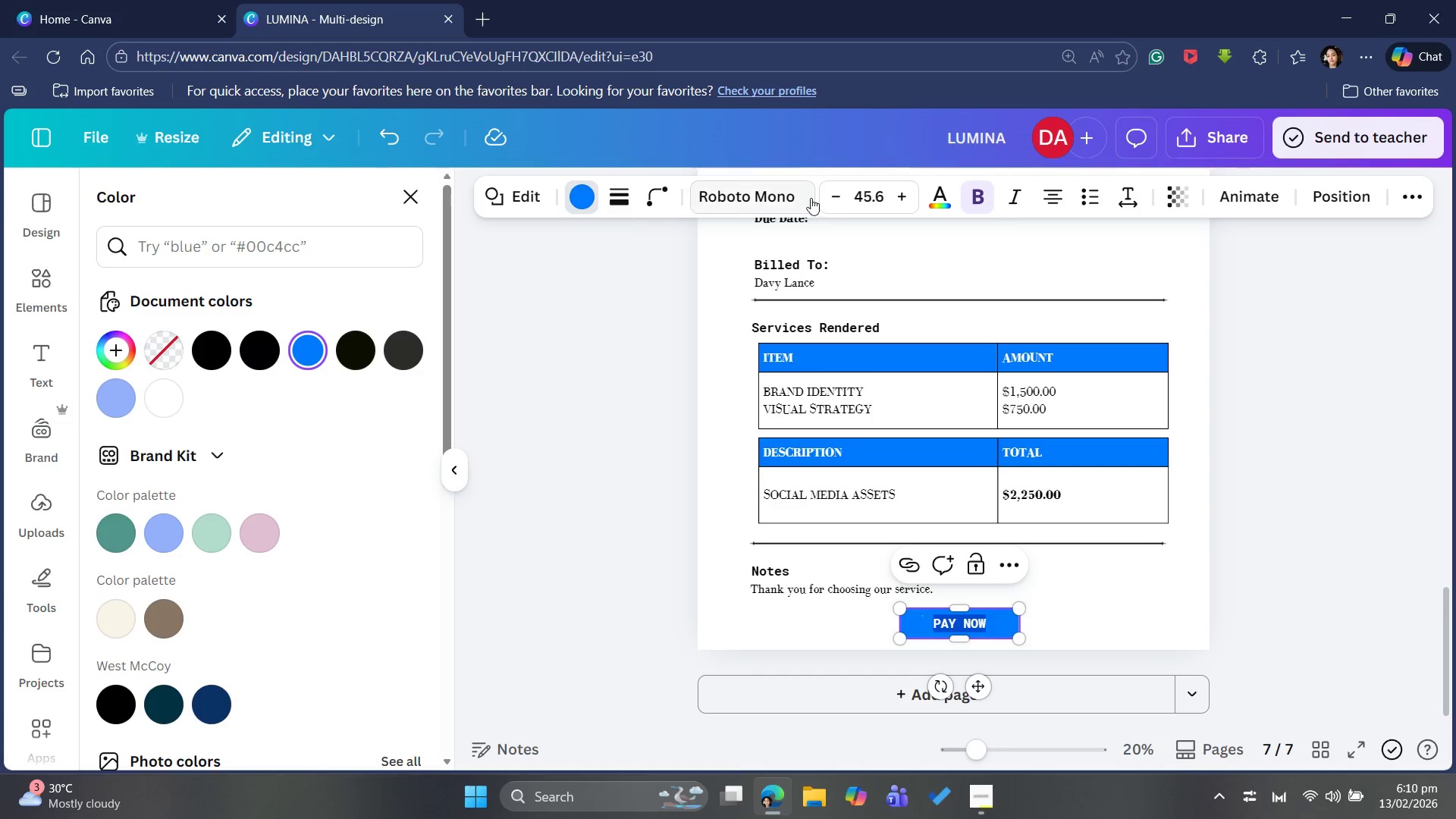 
left_click([940, 197])
 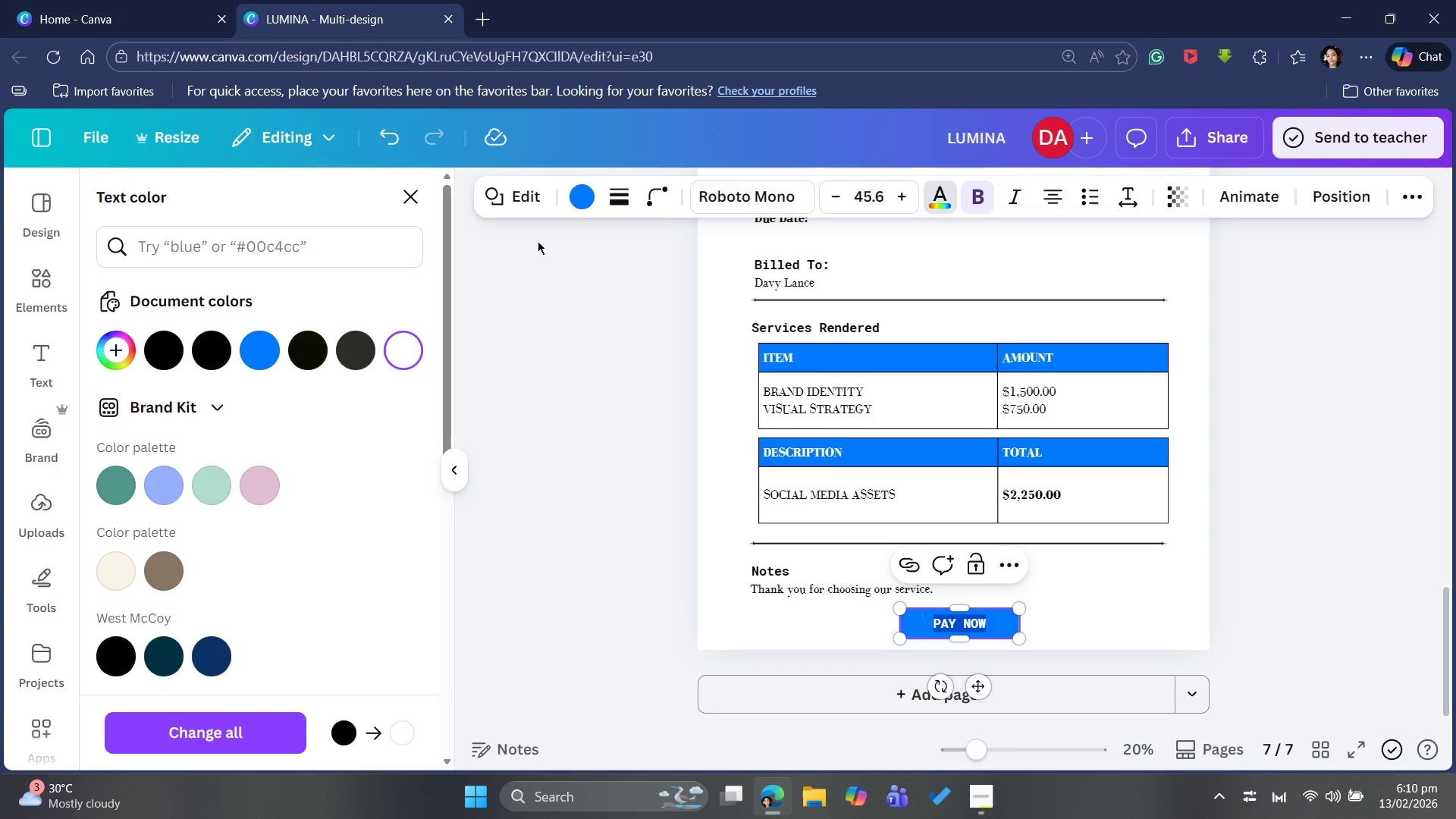 
mouse_move([740, 195])
 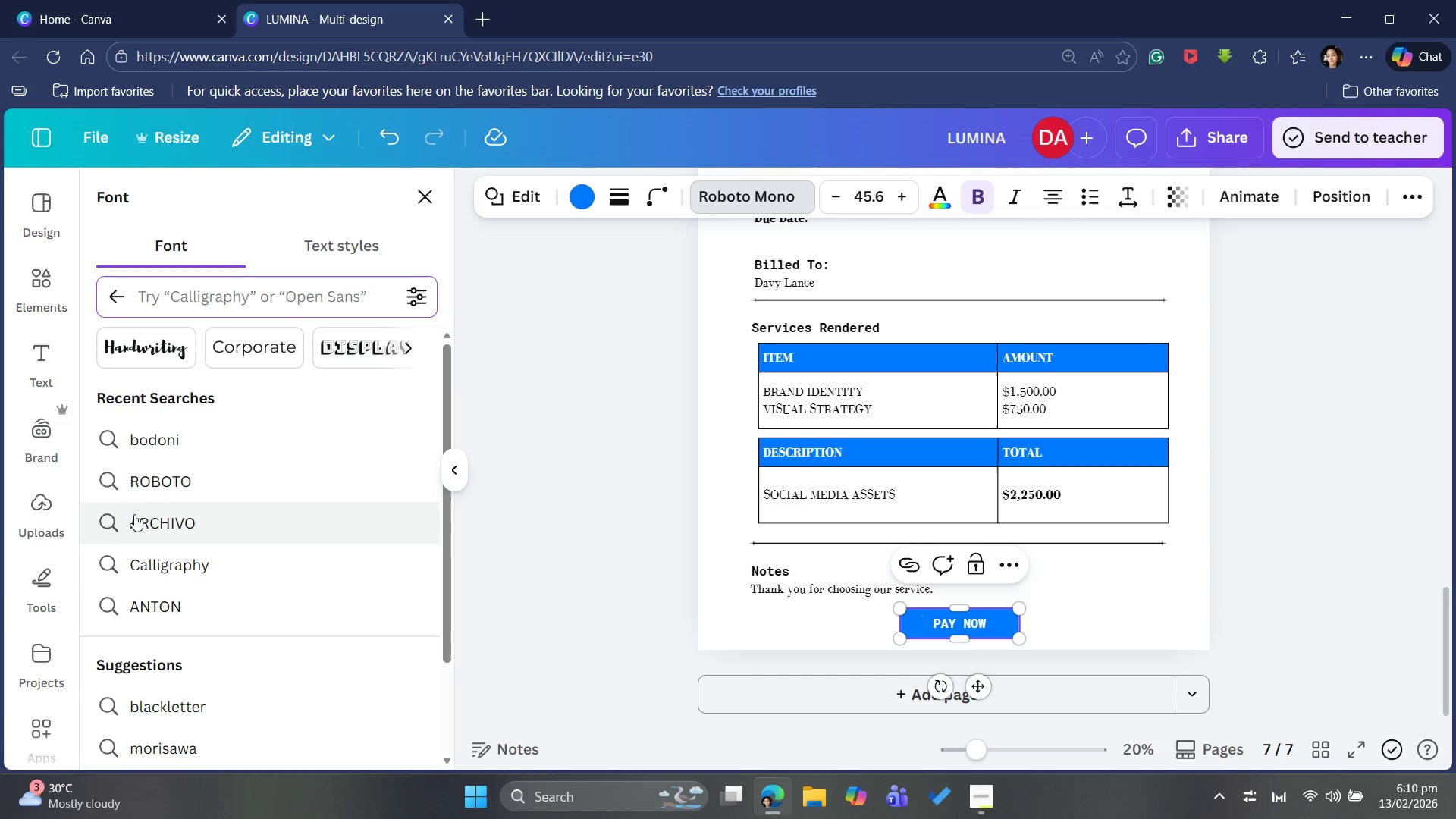 
left_click([133, 479])
 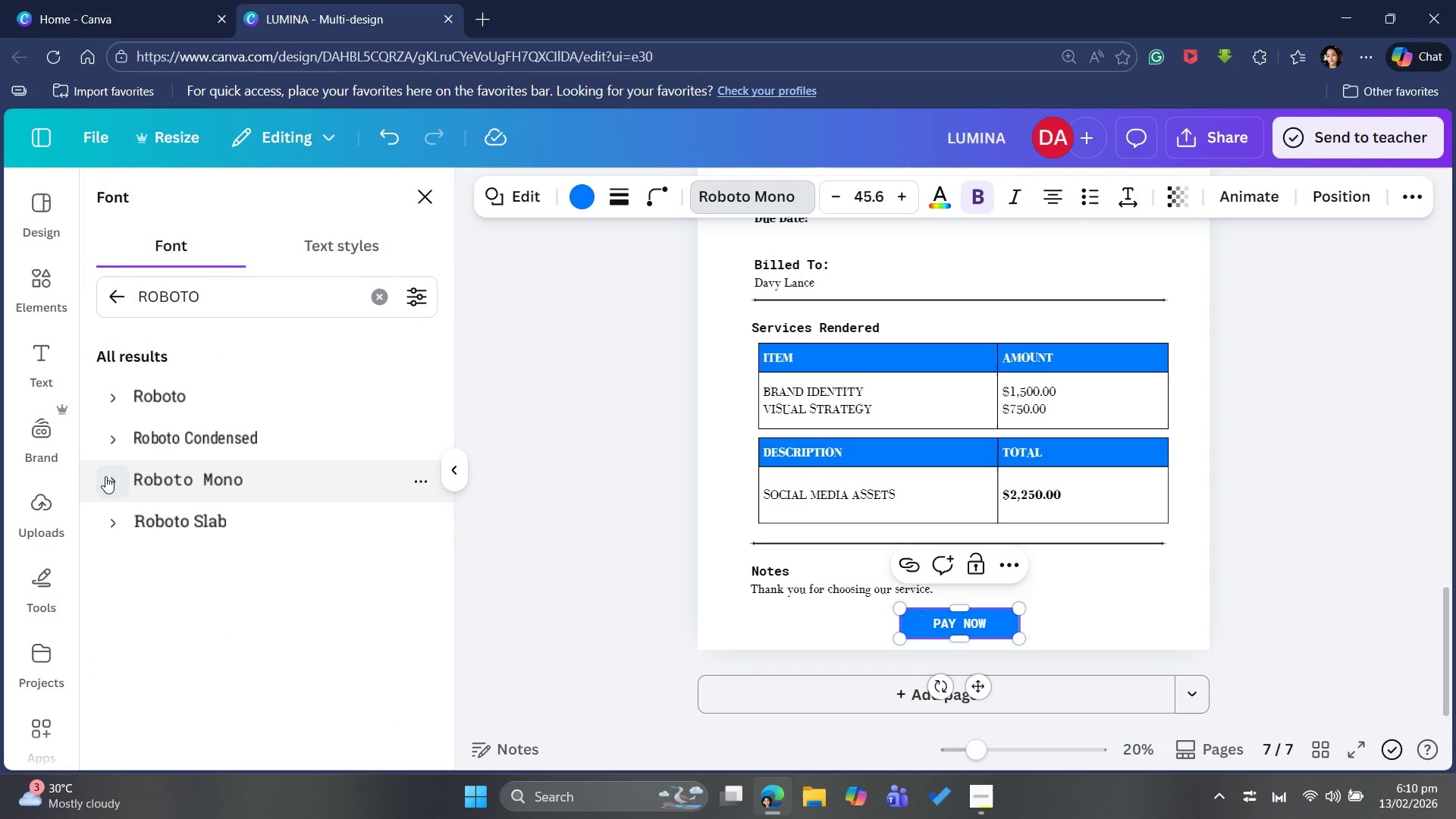 
left_click_drag(start_coordinate=[105, 471], to_coordinate=[109, 470])
 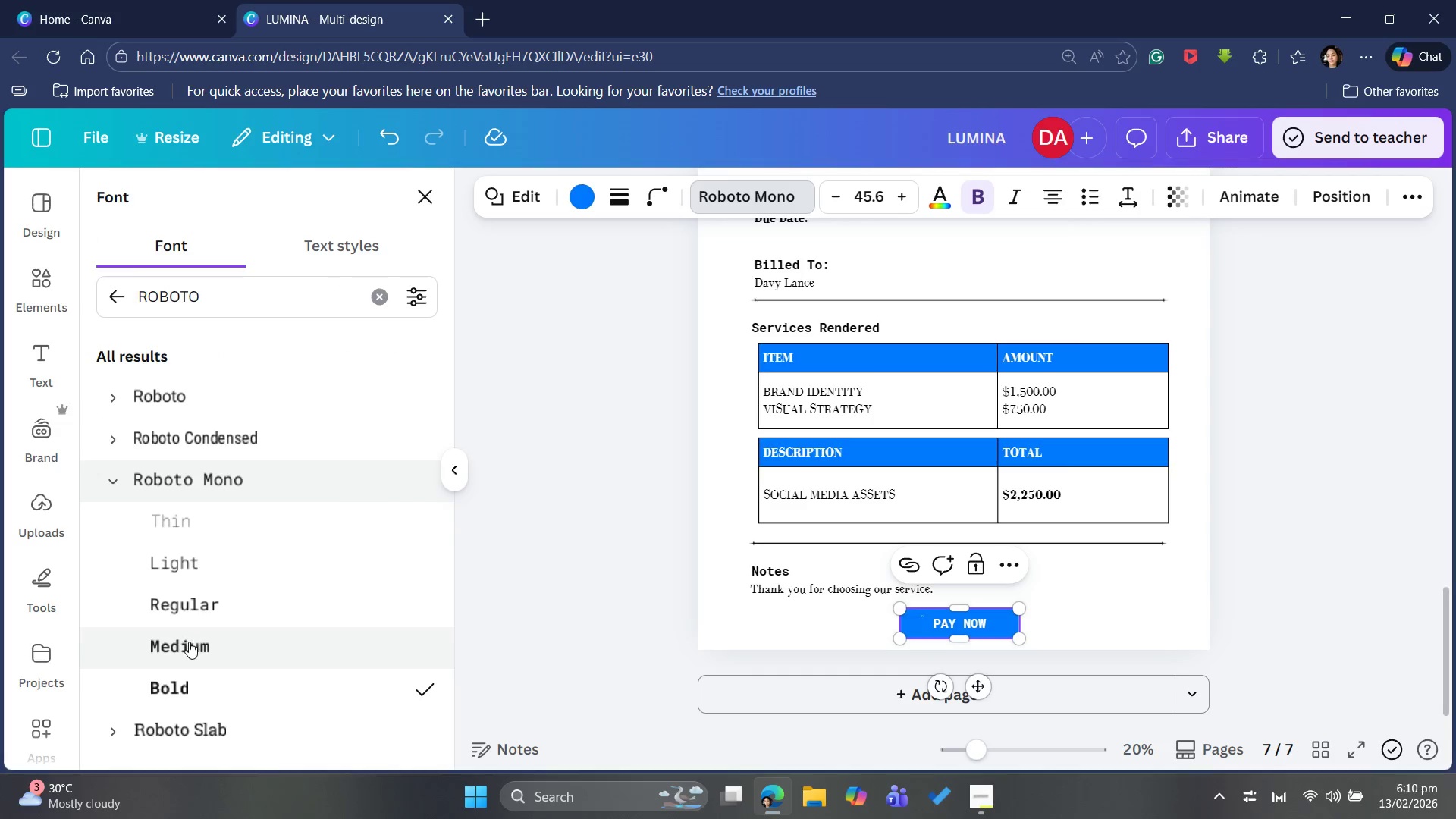 
left_click([187, 643])
 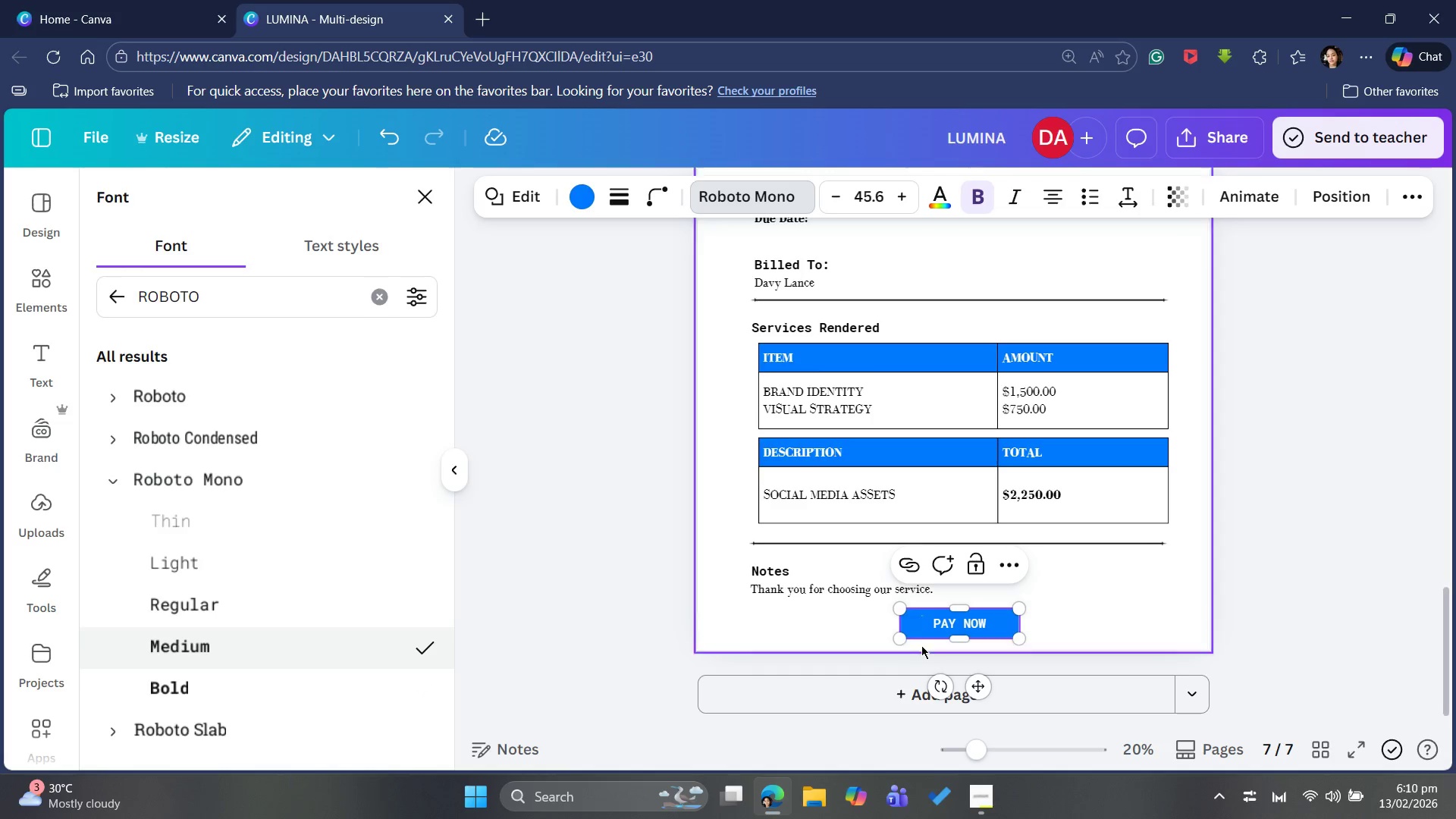 
left_click([935, 618])
 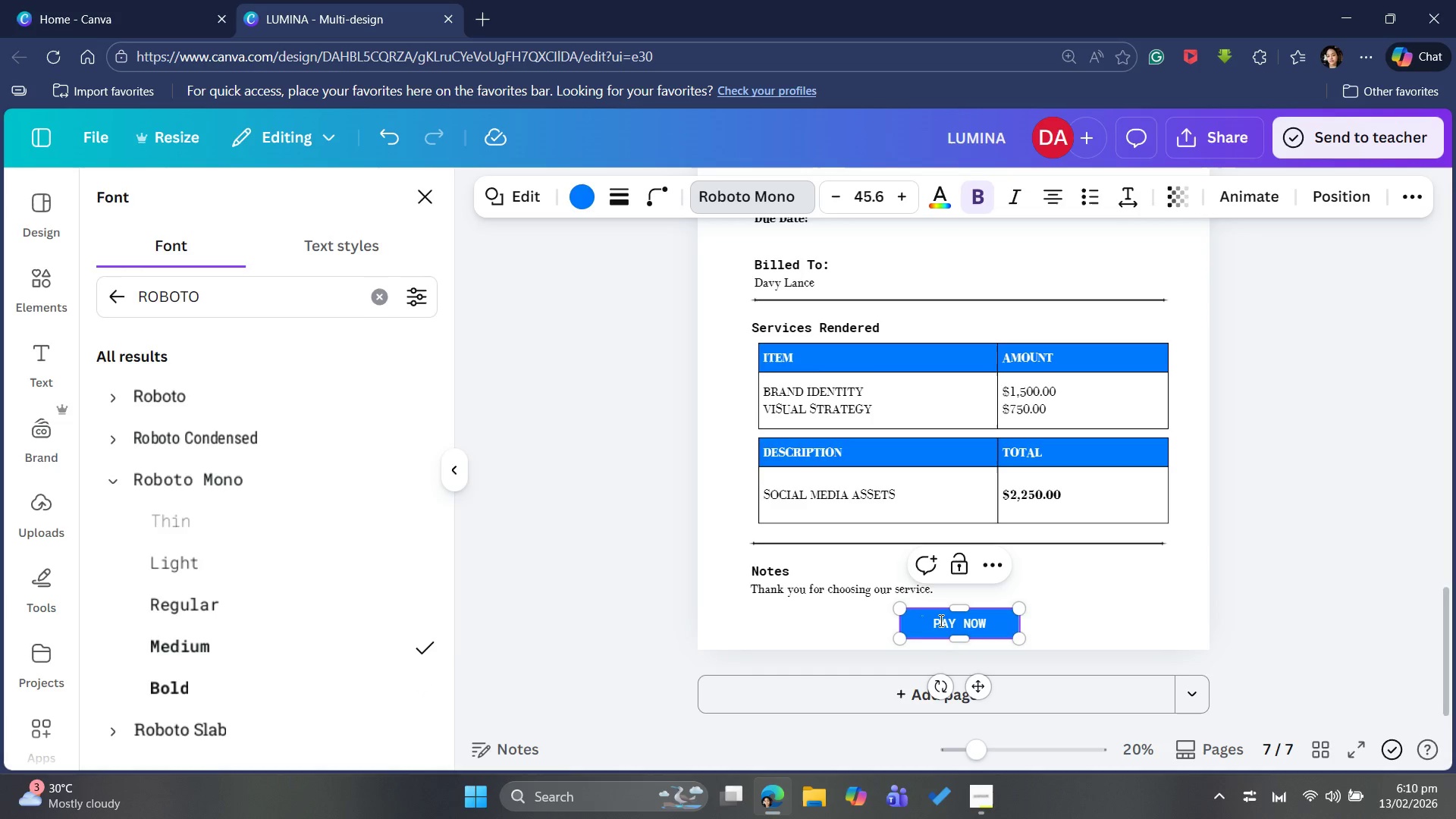 
left_click([940, 620])
 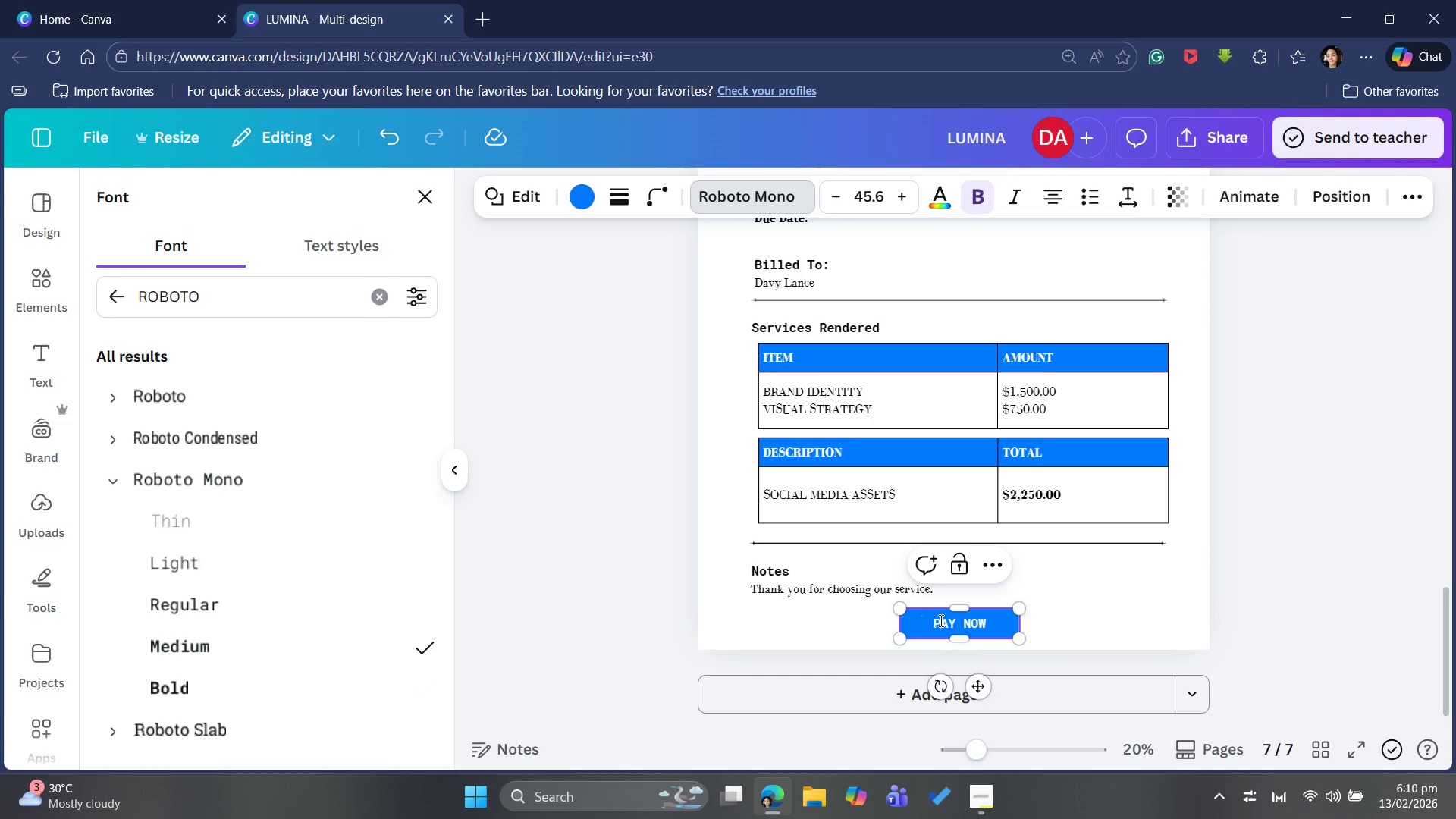 
key(Control+A)
 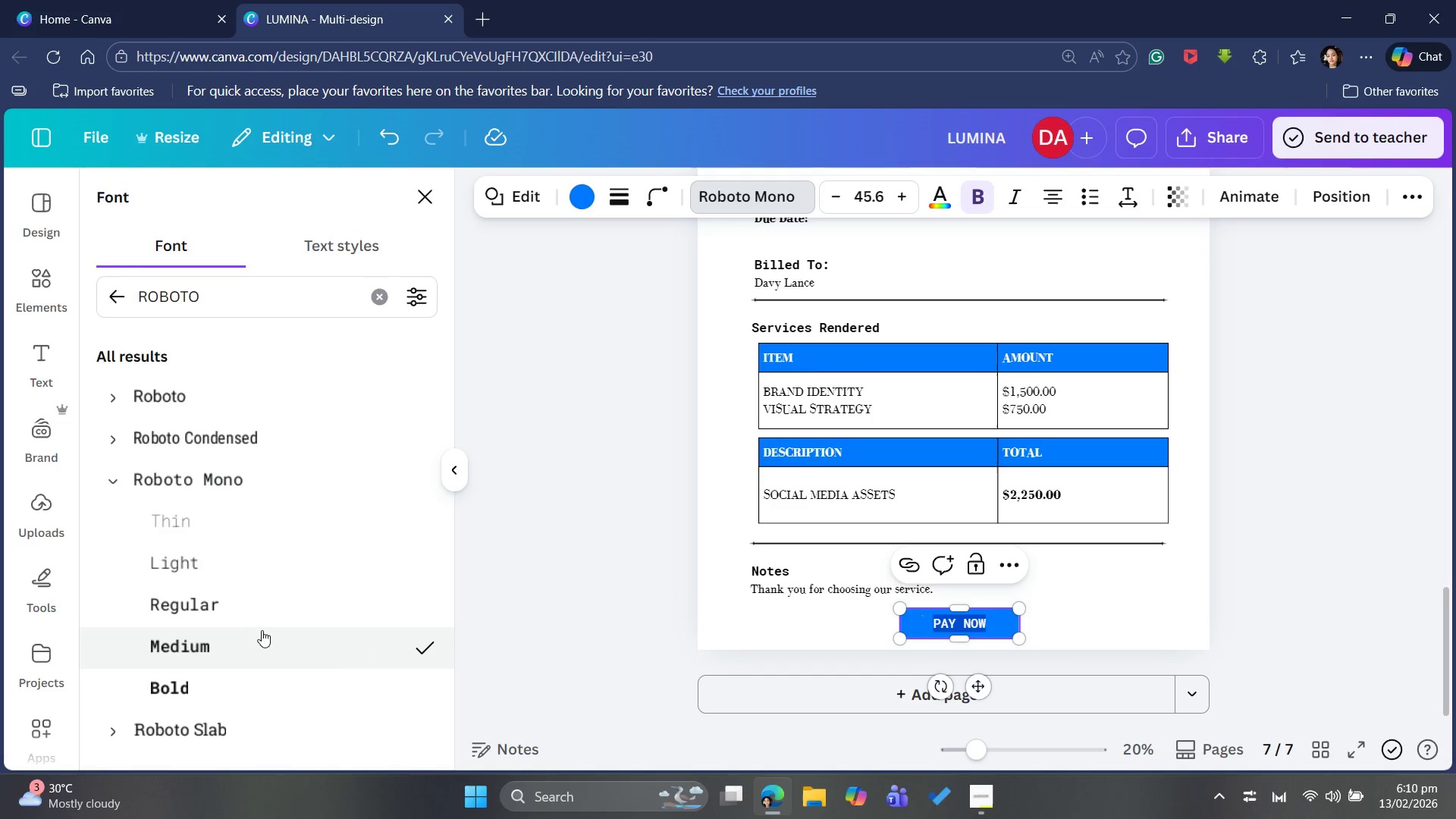 
left_click([287, 650])
 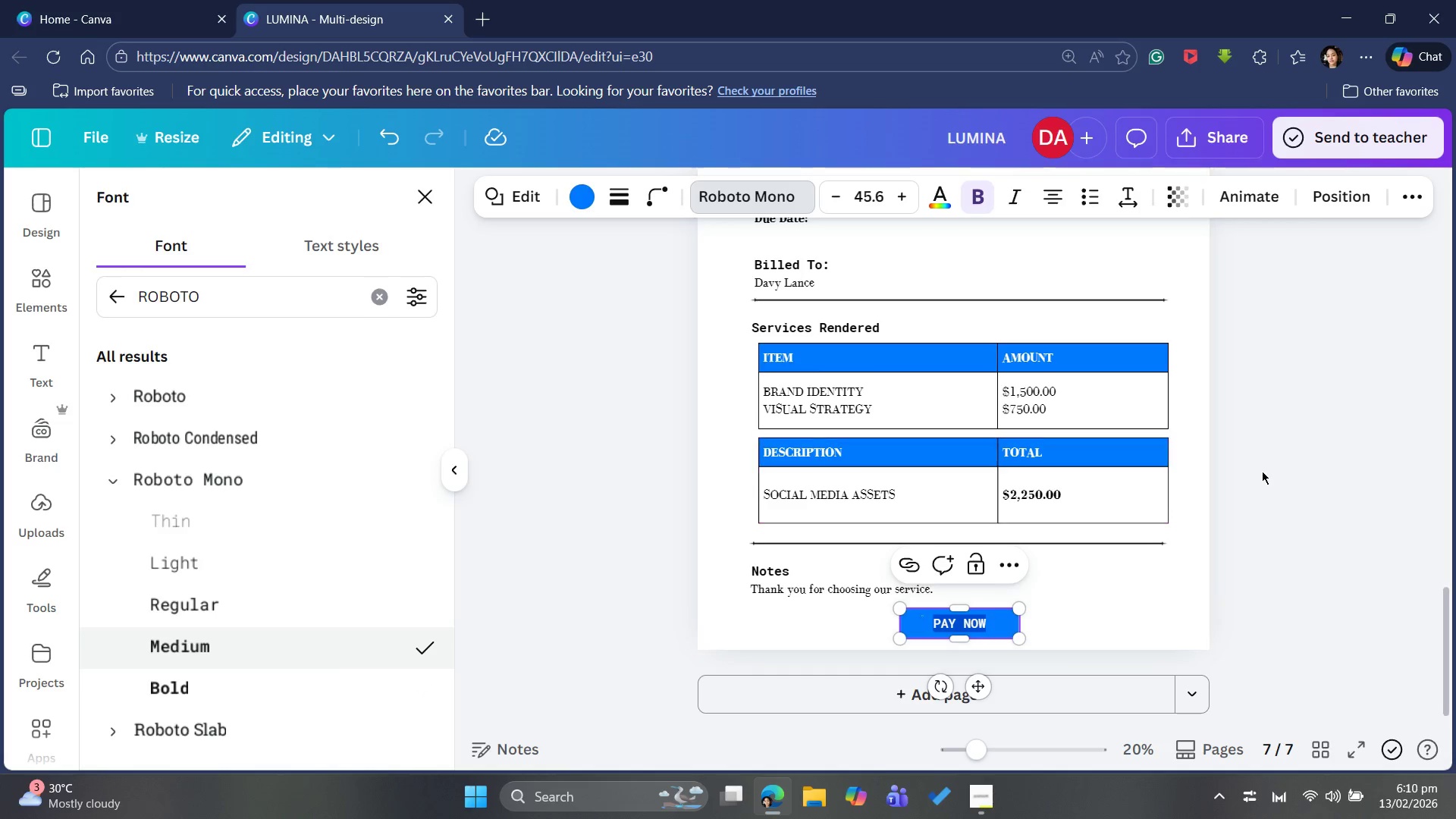 
left_click([1265, 469])
 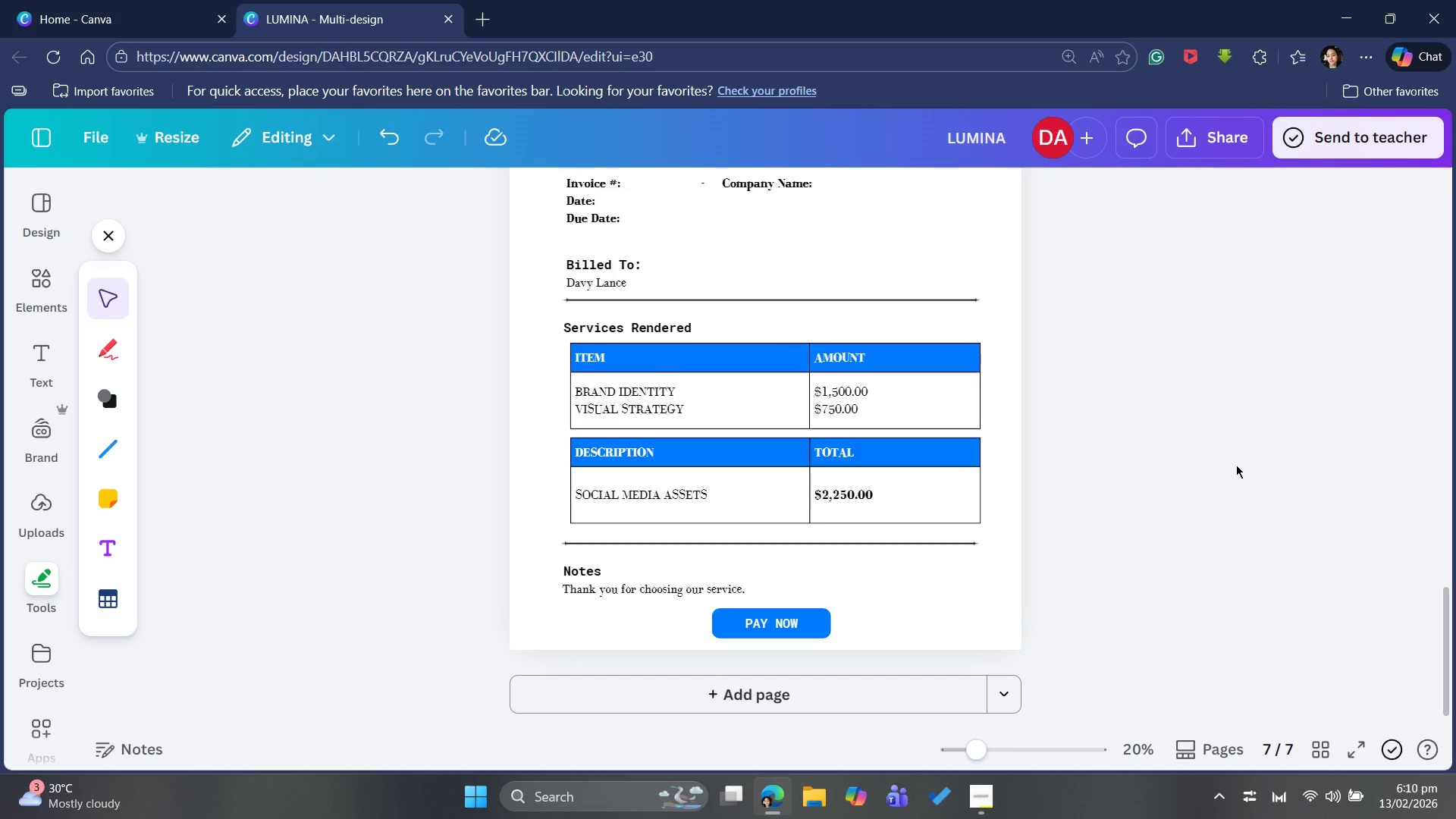 
wait(8.34)
 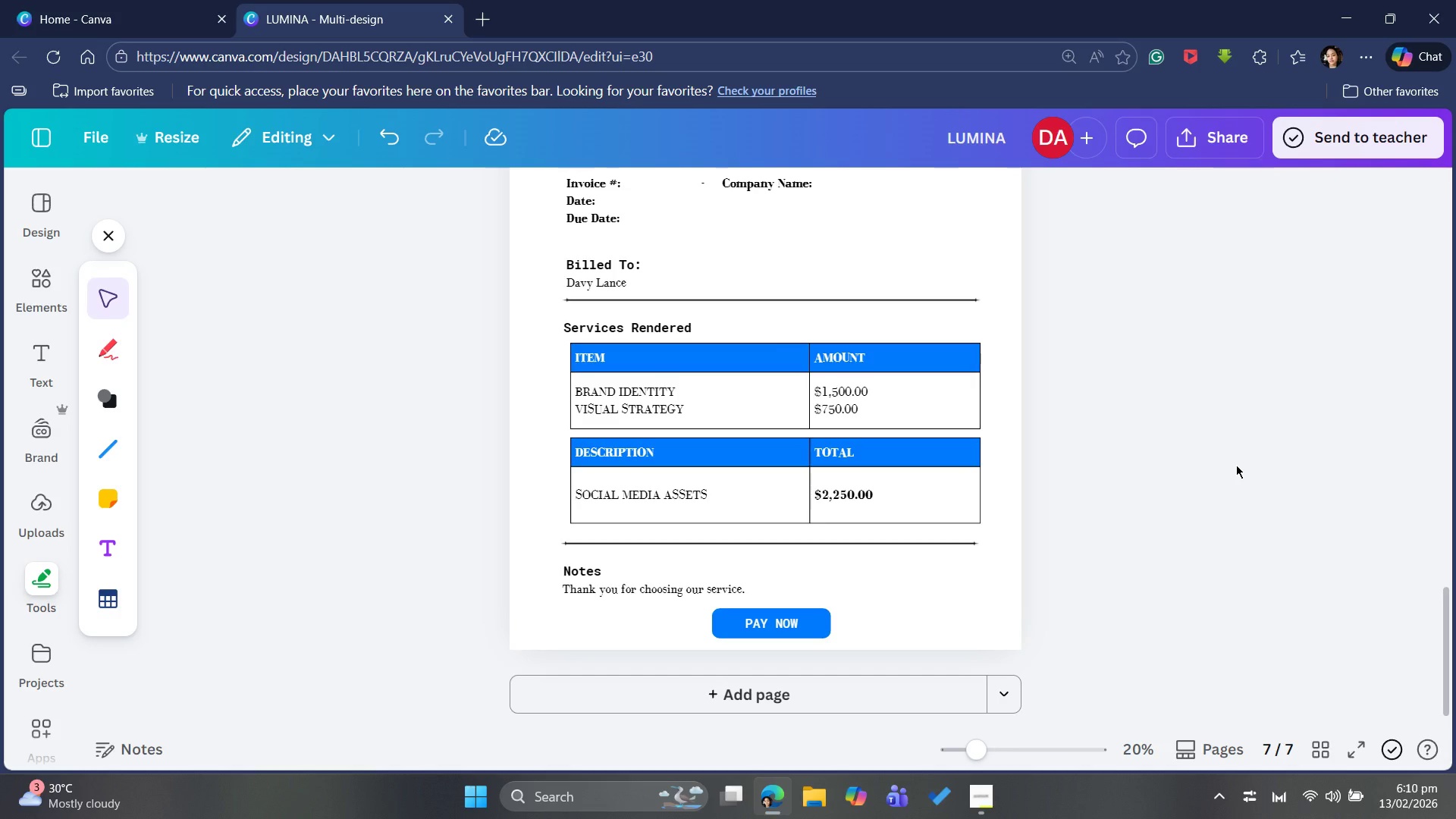 
left_click([820, 622])
 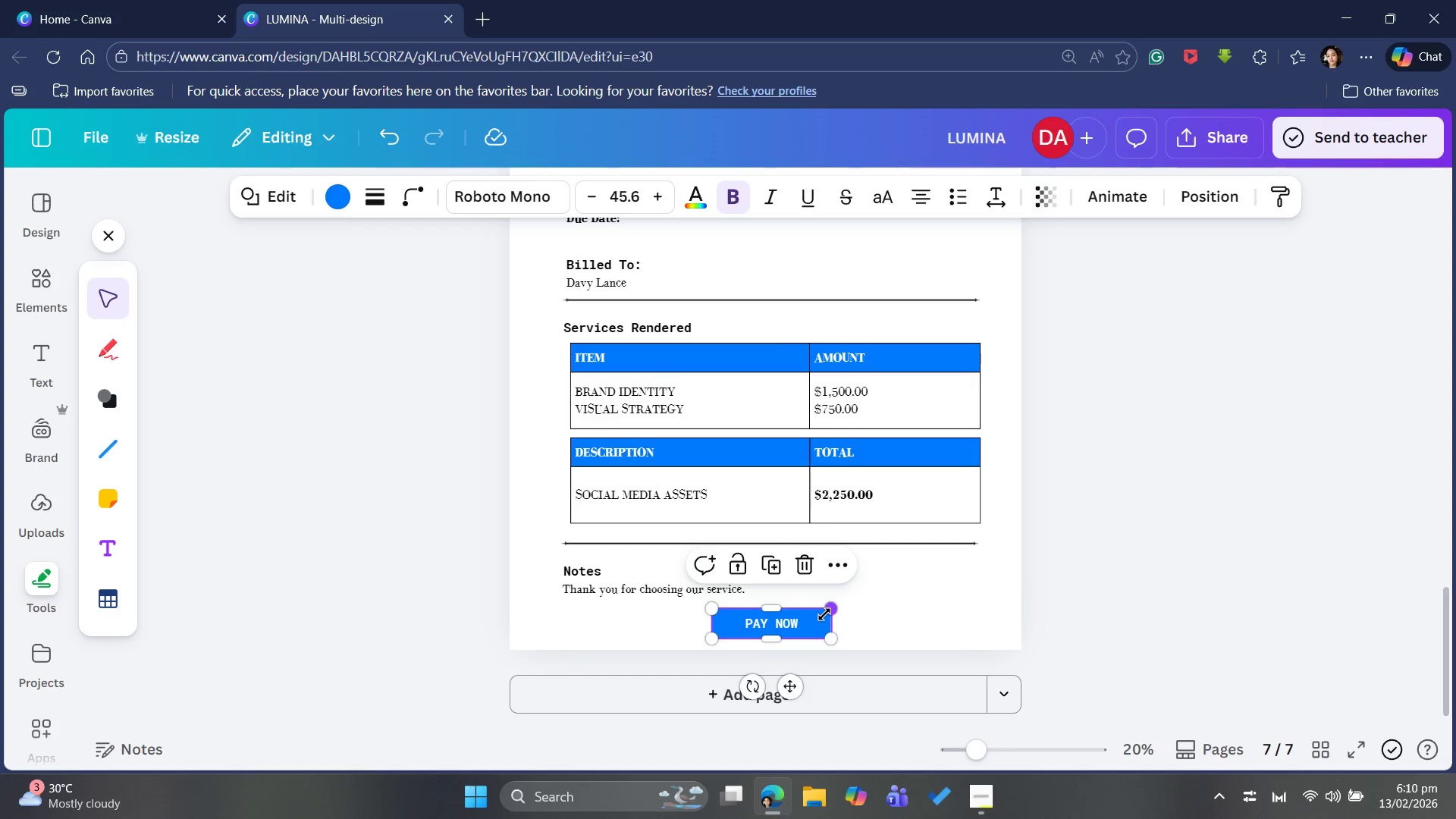 
key(ArrowUp)
 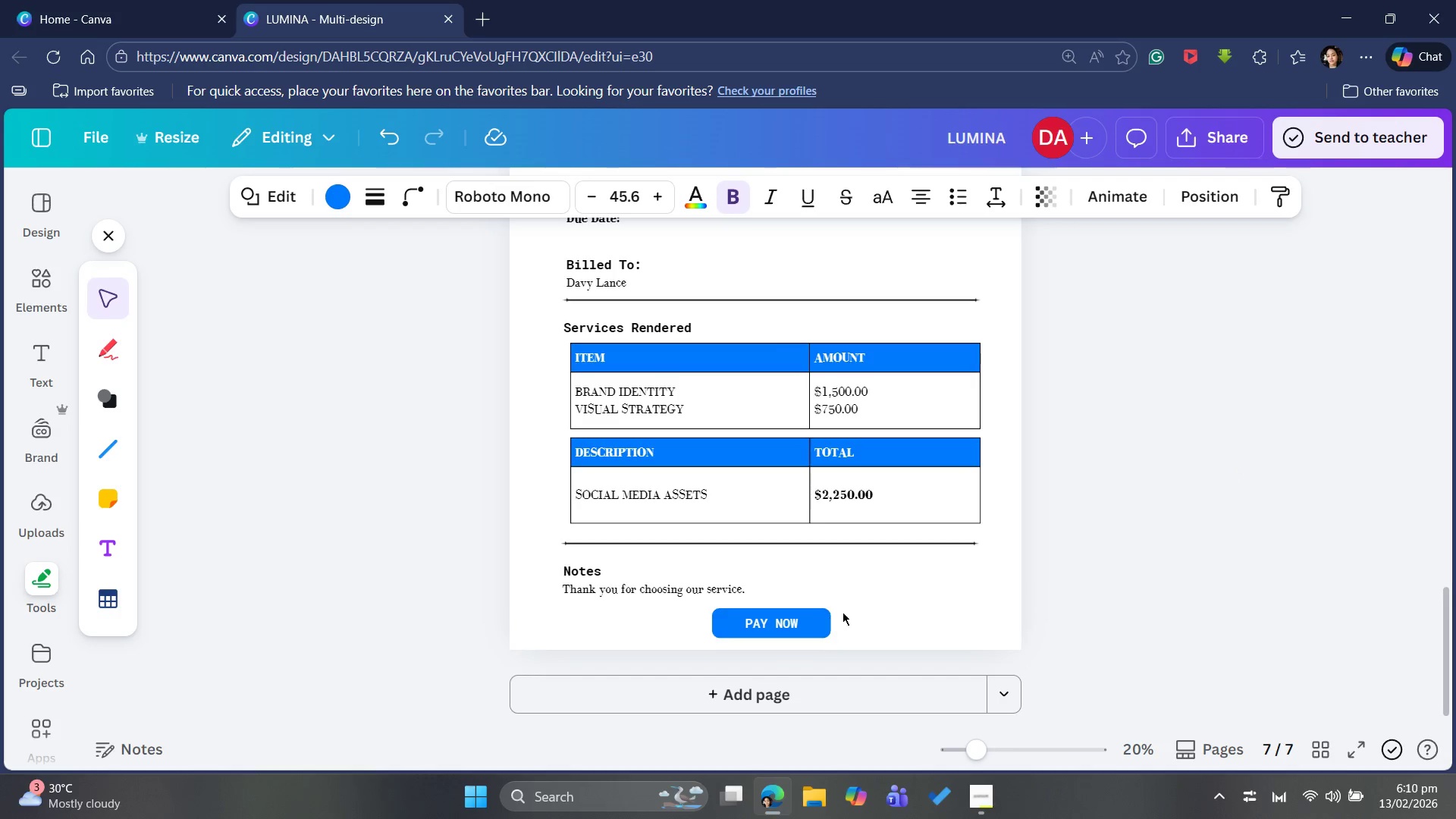 
key(ArrowUp)
 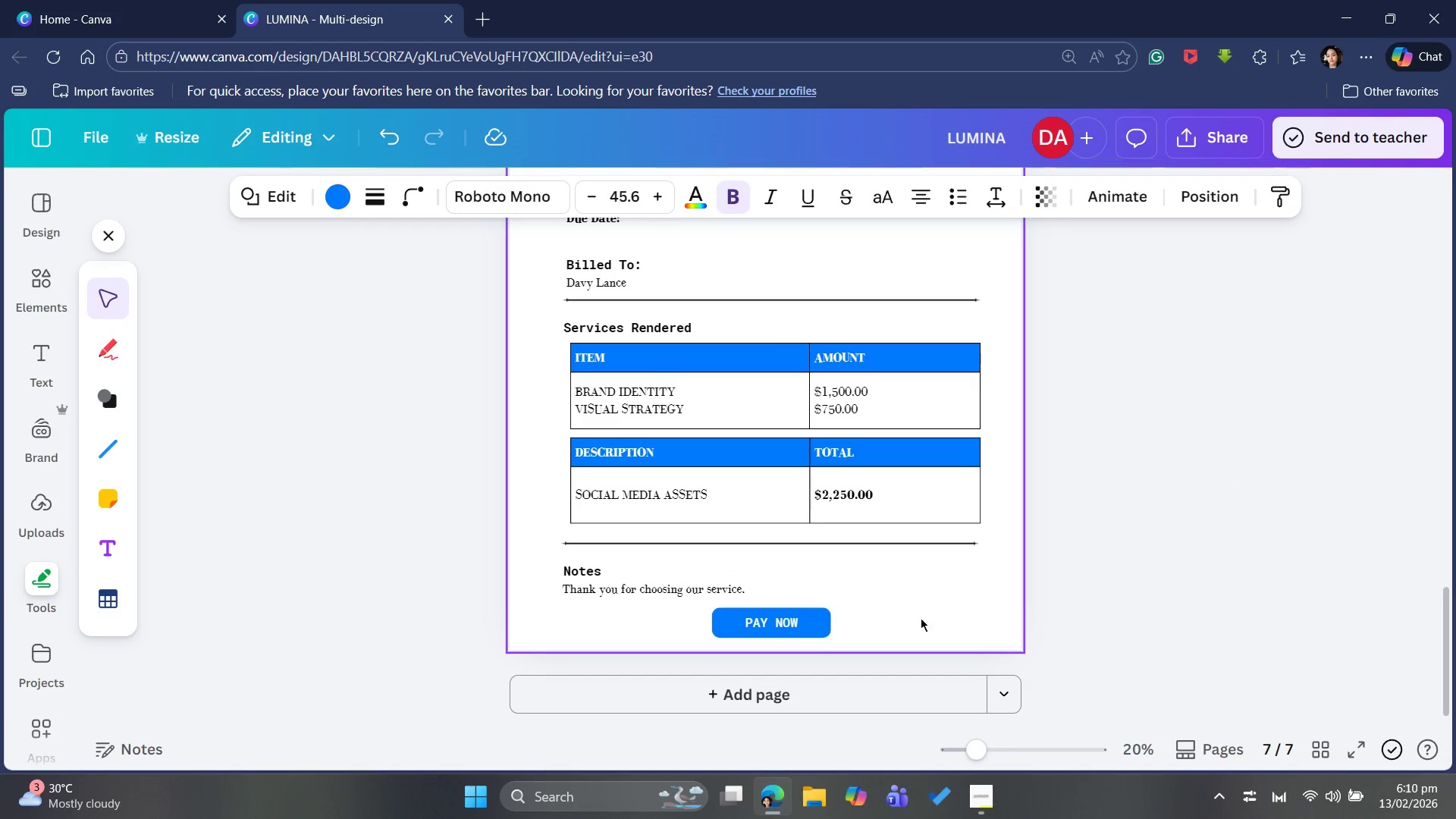 
key(ArrowUp)
 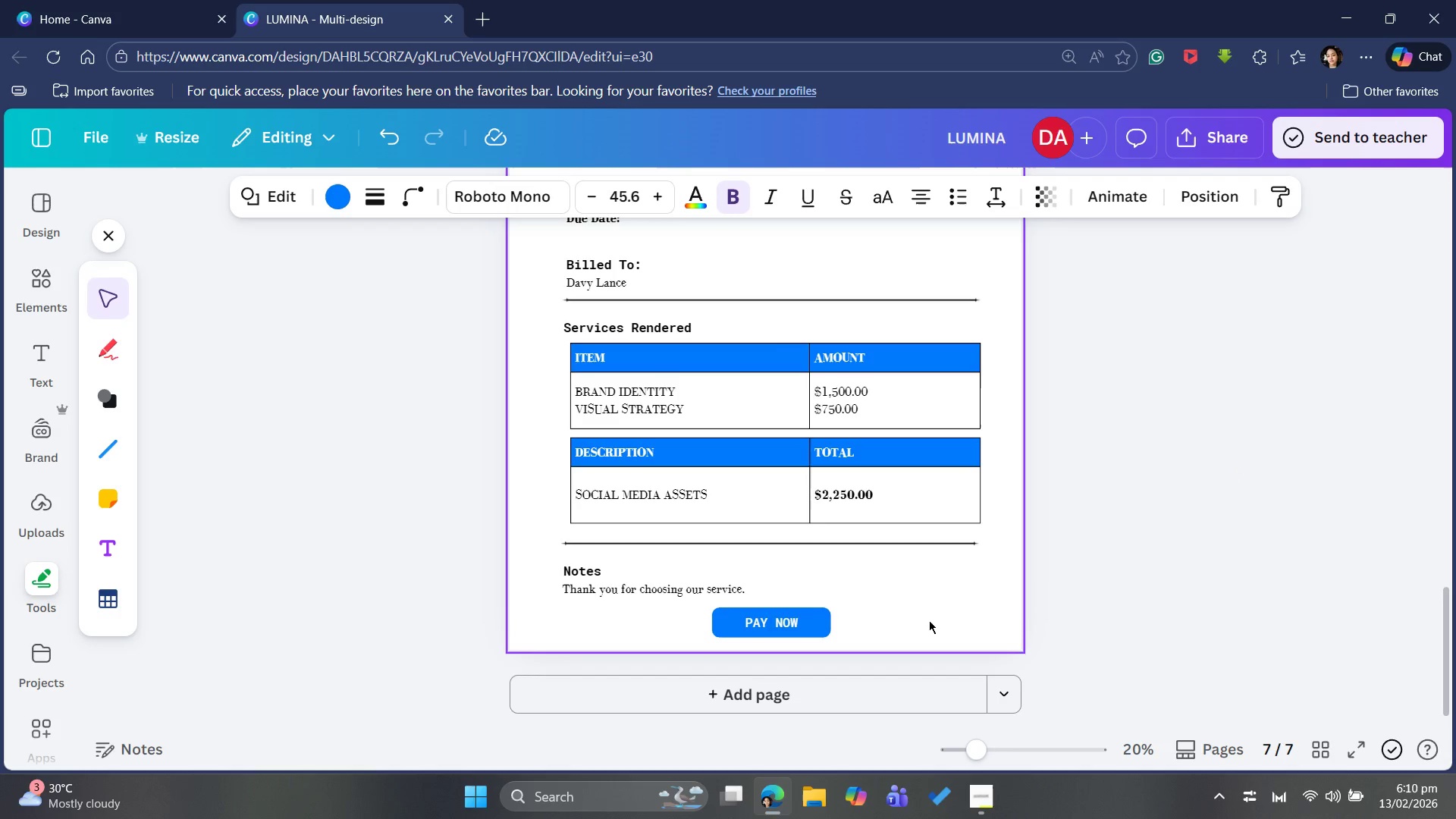 
key(ArrowUp)
 